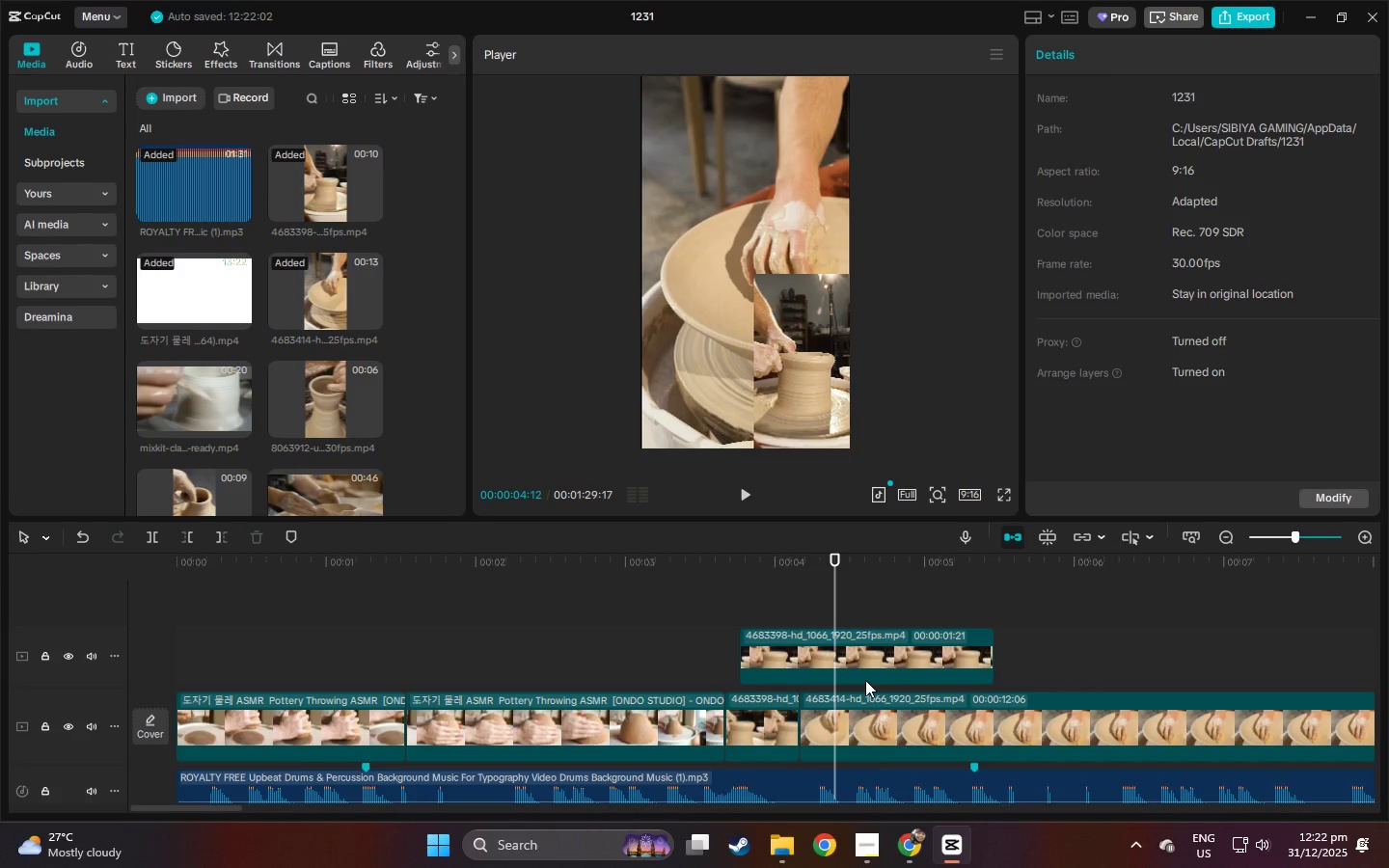 
left_click([858, 675])
 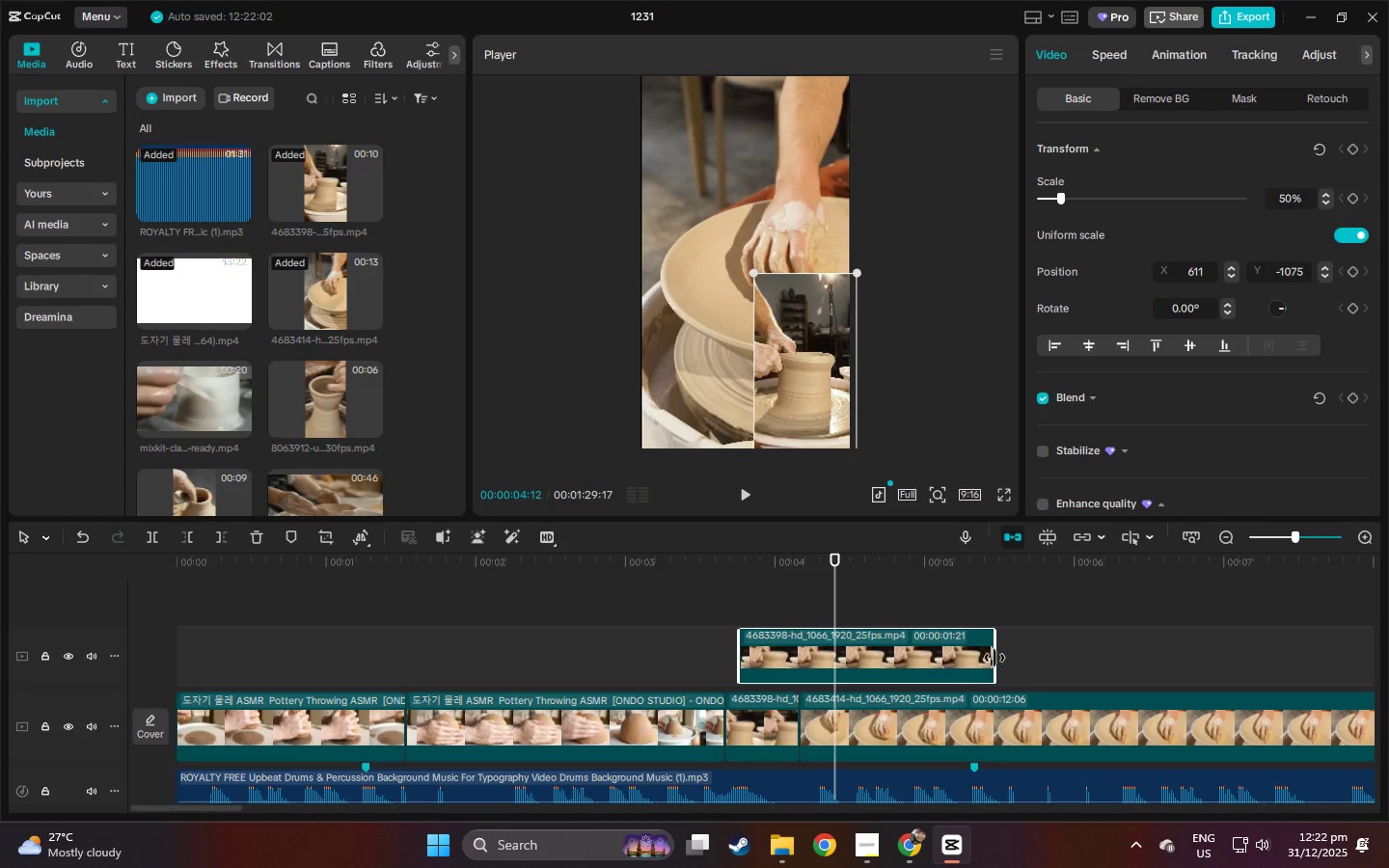 
left_click_drag(start_coordinate=[994, 657], to_coordinate=[798, 664])
 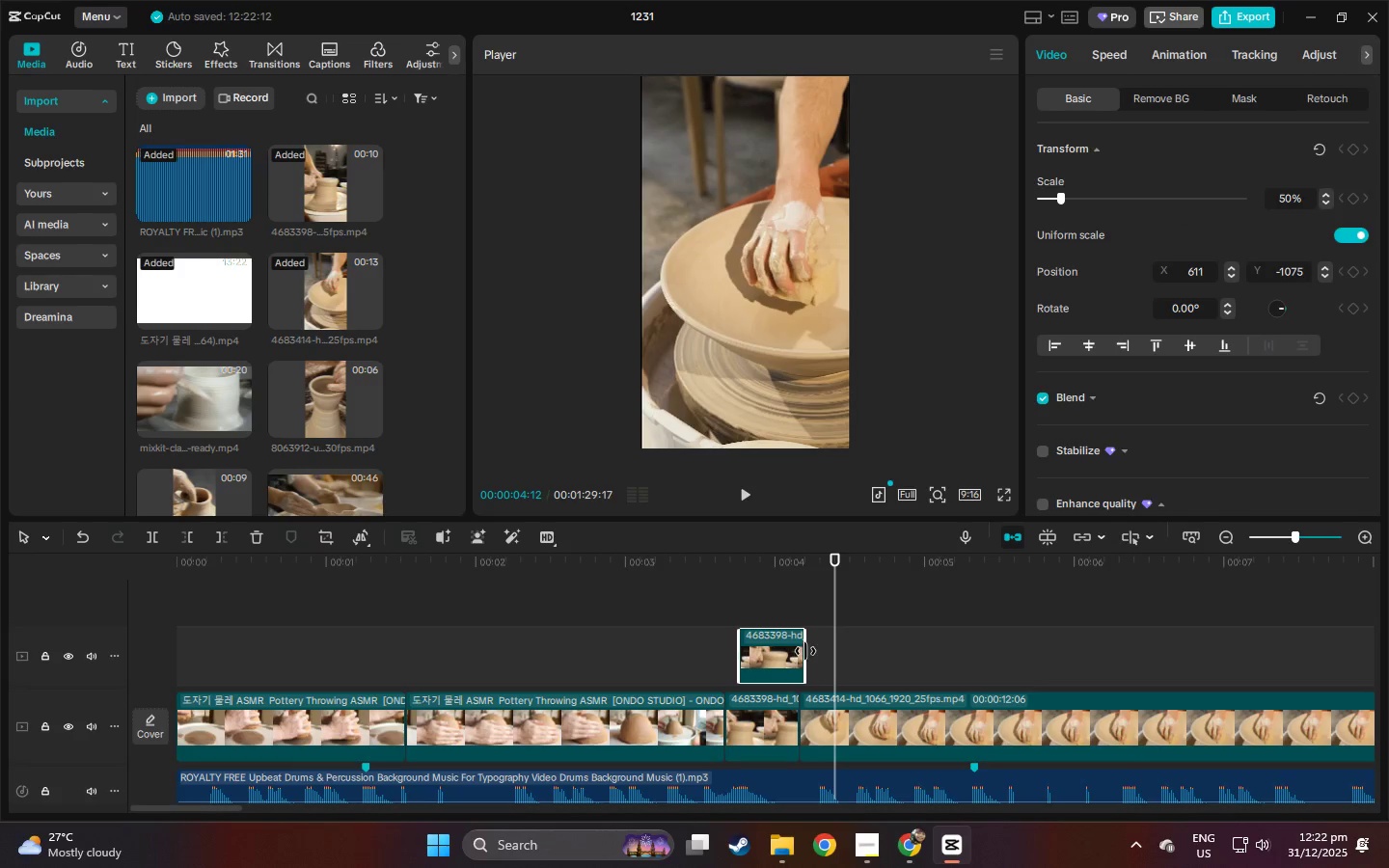 
left_click_drag(start_coordinate=[805, 651], to_coordinate=[795, 651])
 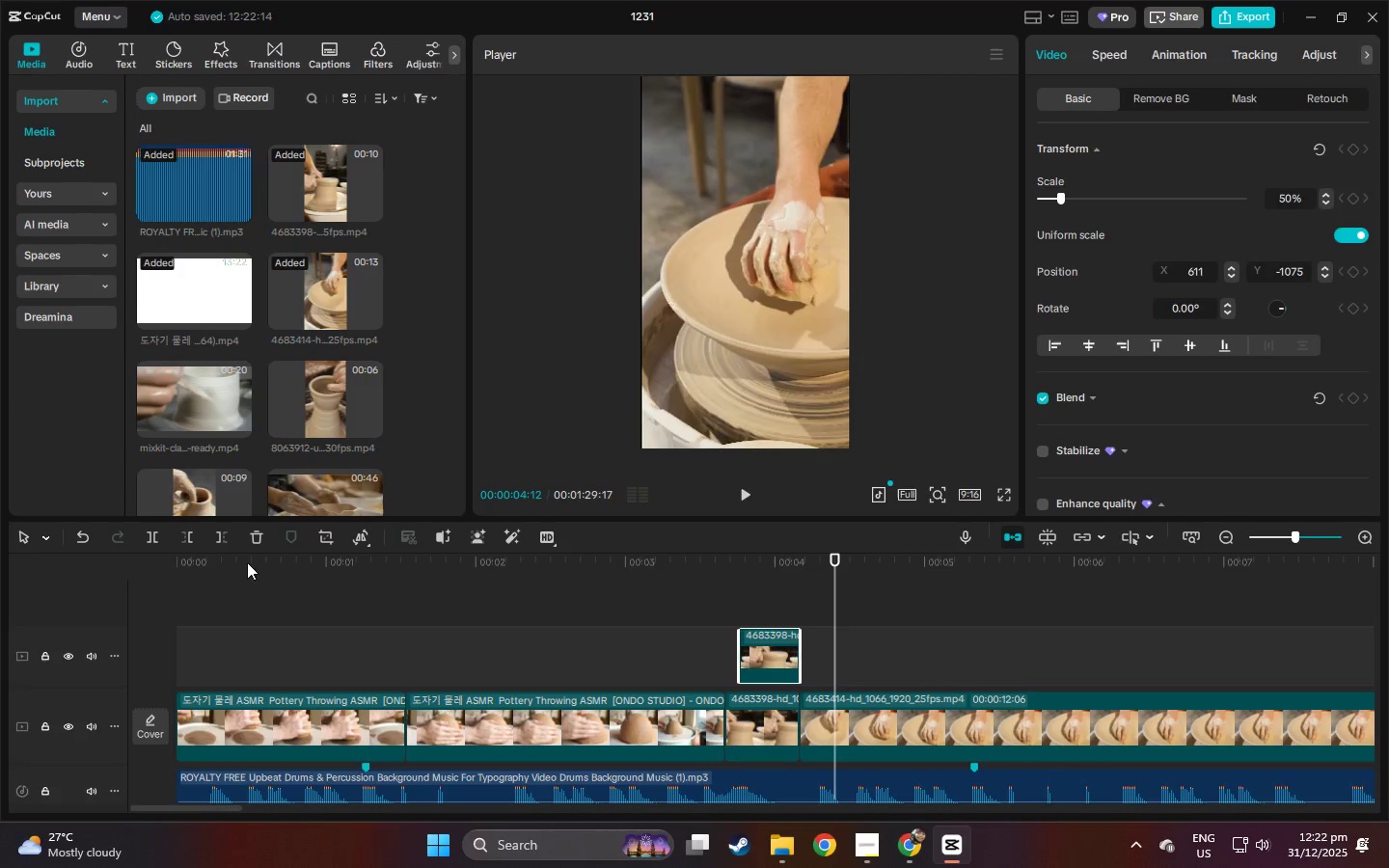 
left_click_drag(start_coordinate=[236, 560], to_coordinate=[68, 562])
 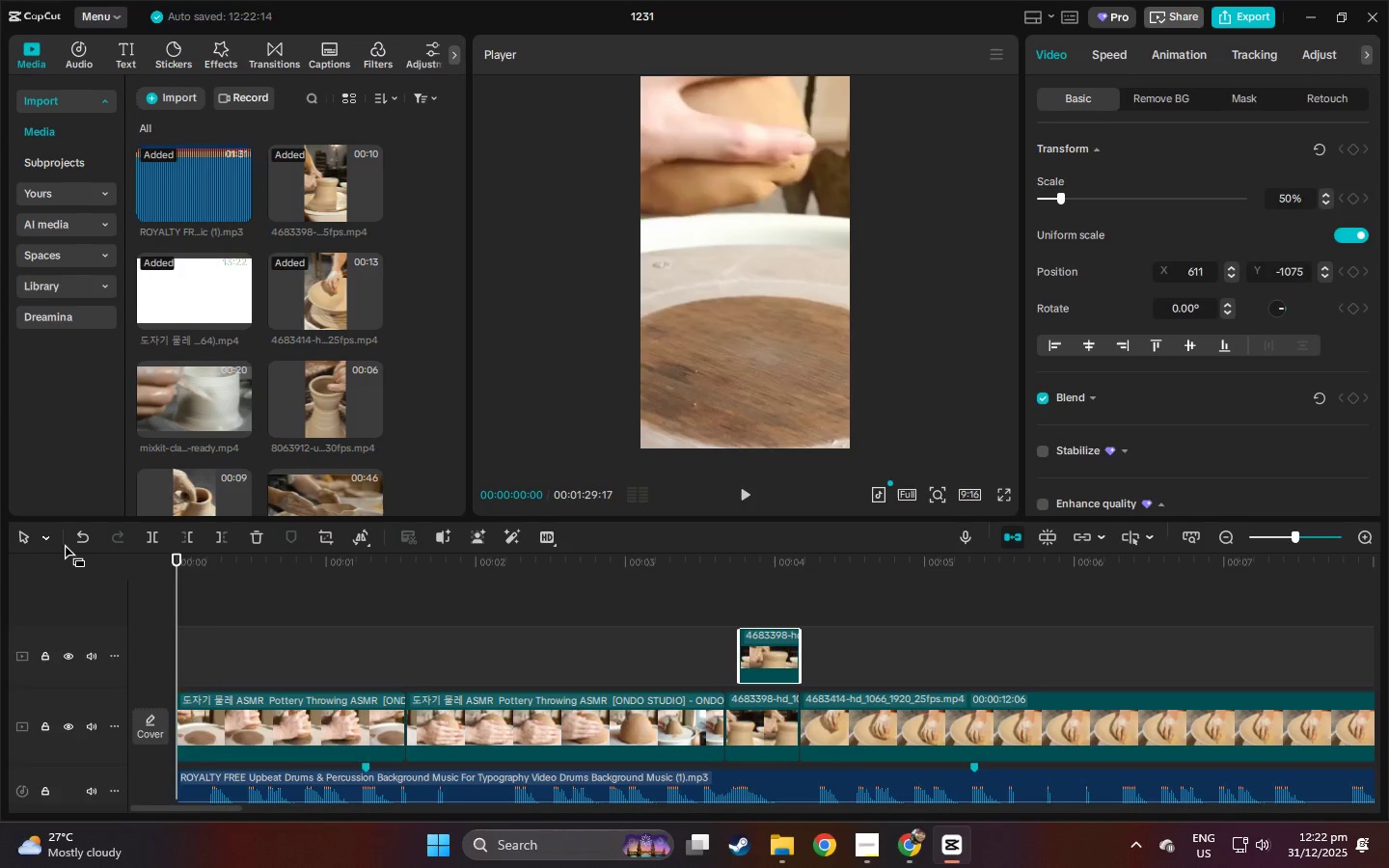 
key(Space)
 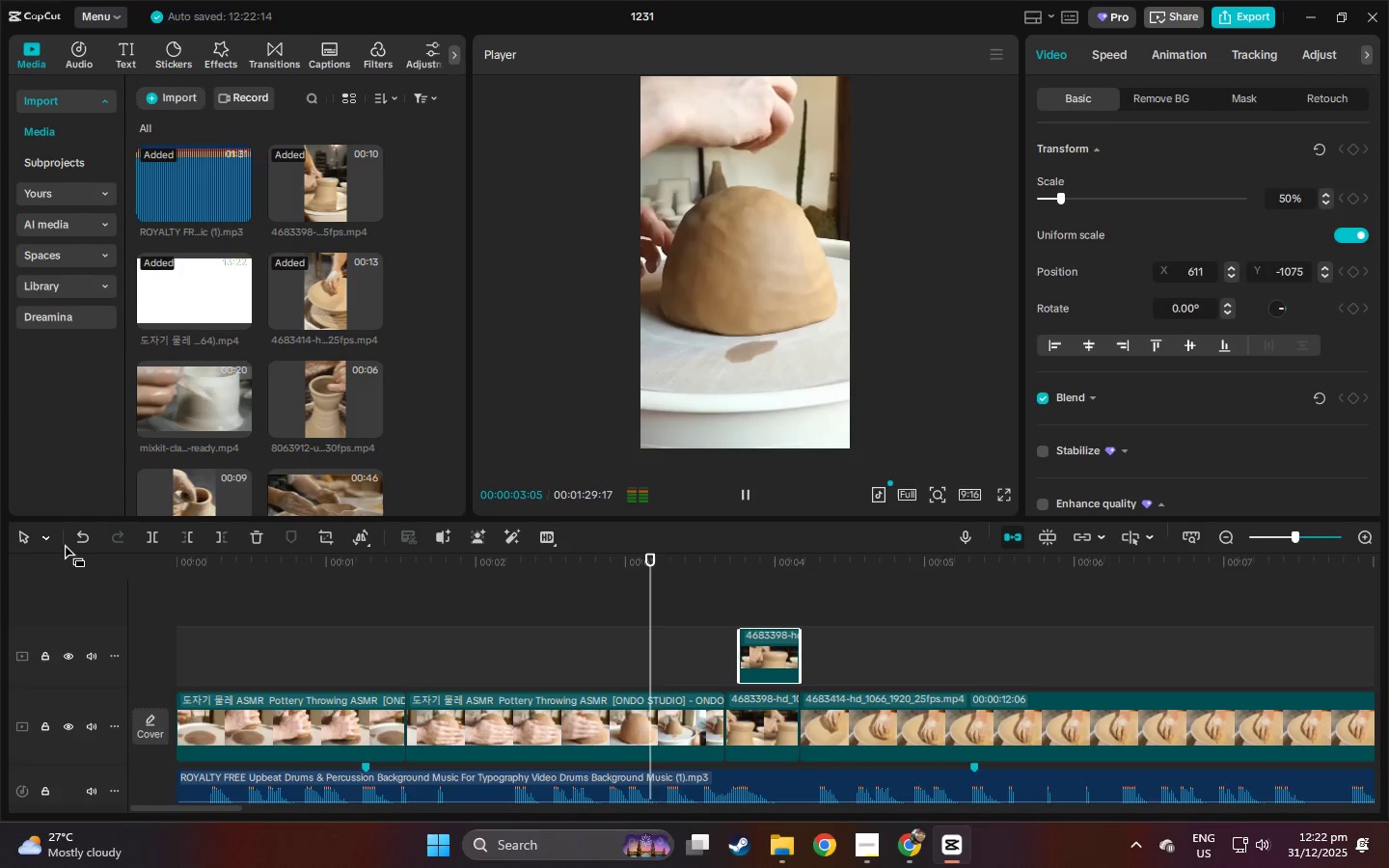 
key(Space)
 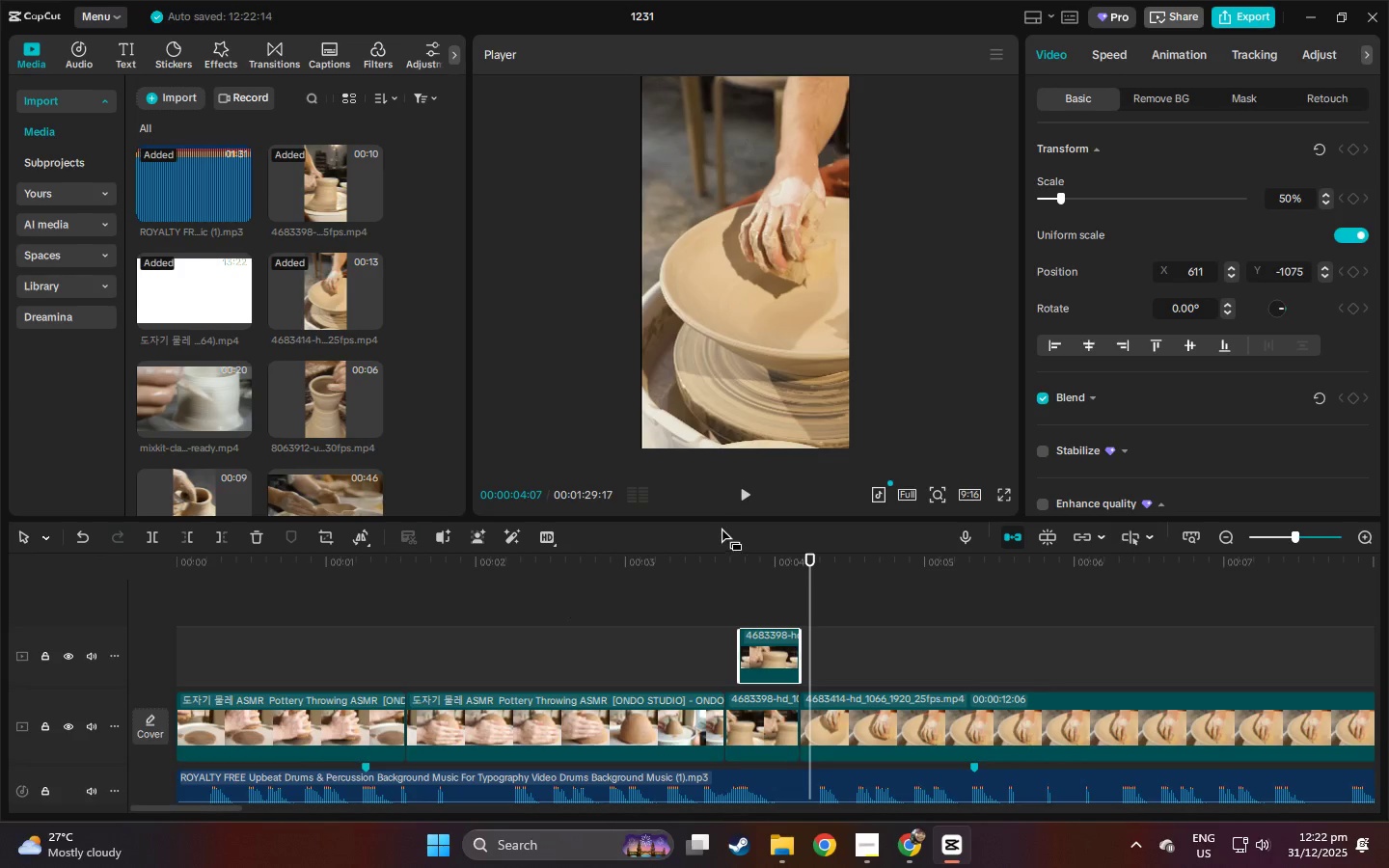 
left_click([718, 559])
 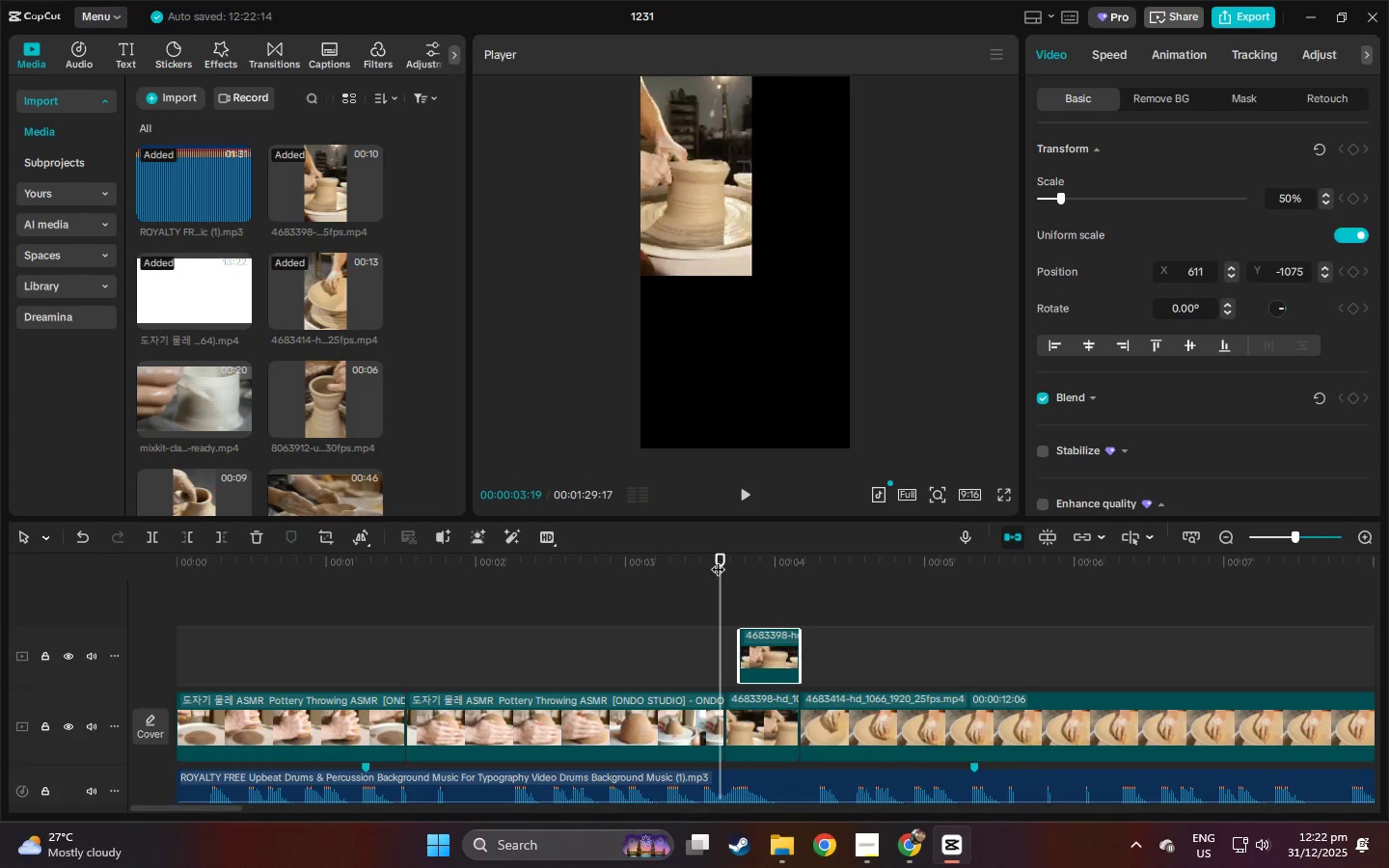 
key(Space)
 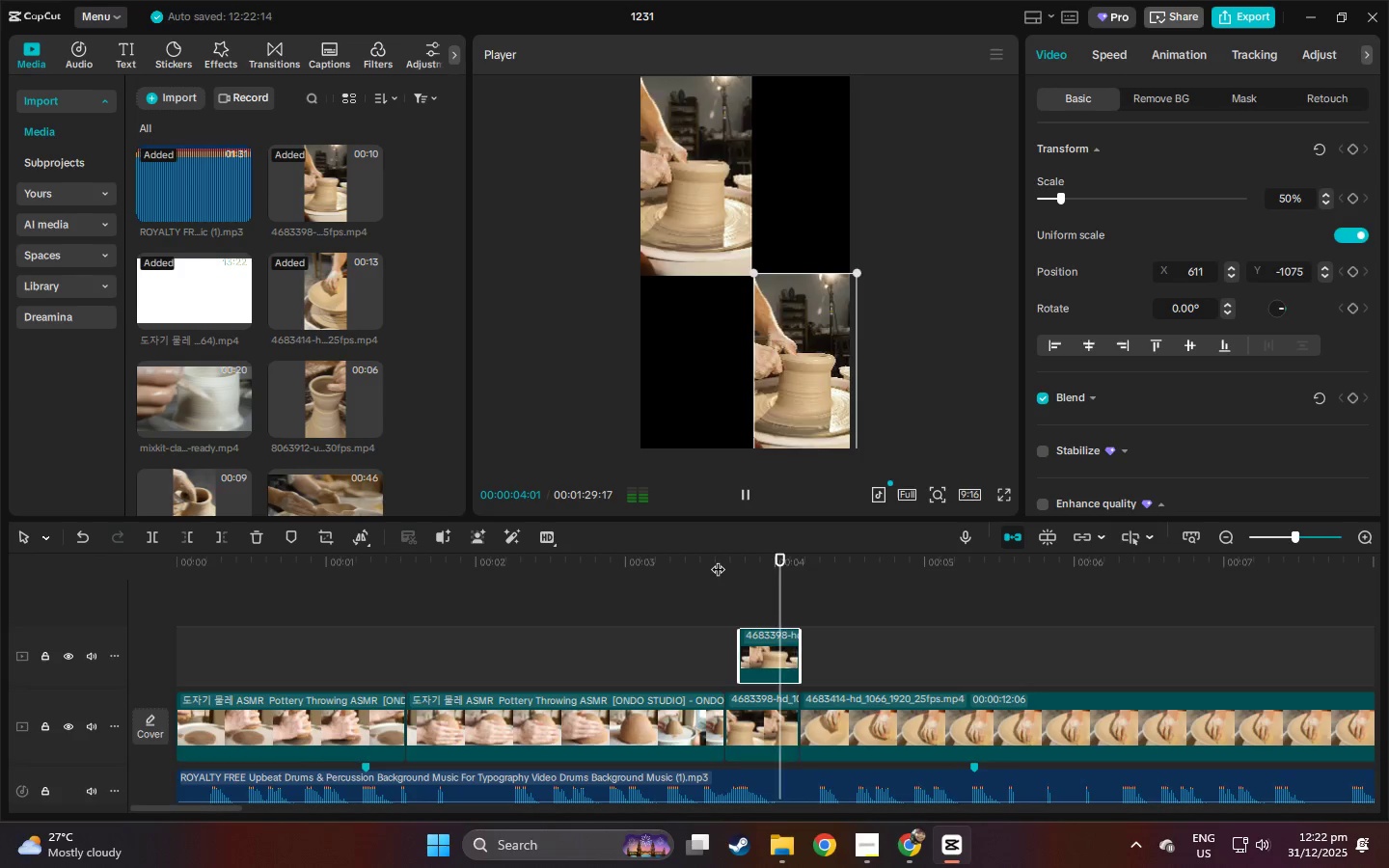 
key(Space)
 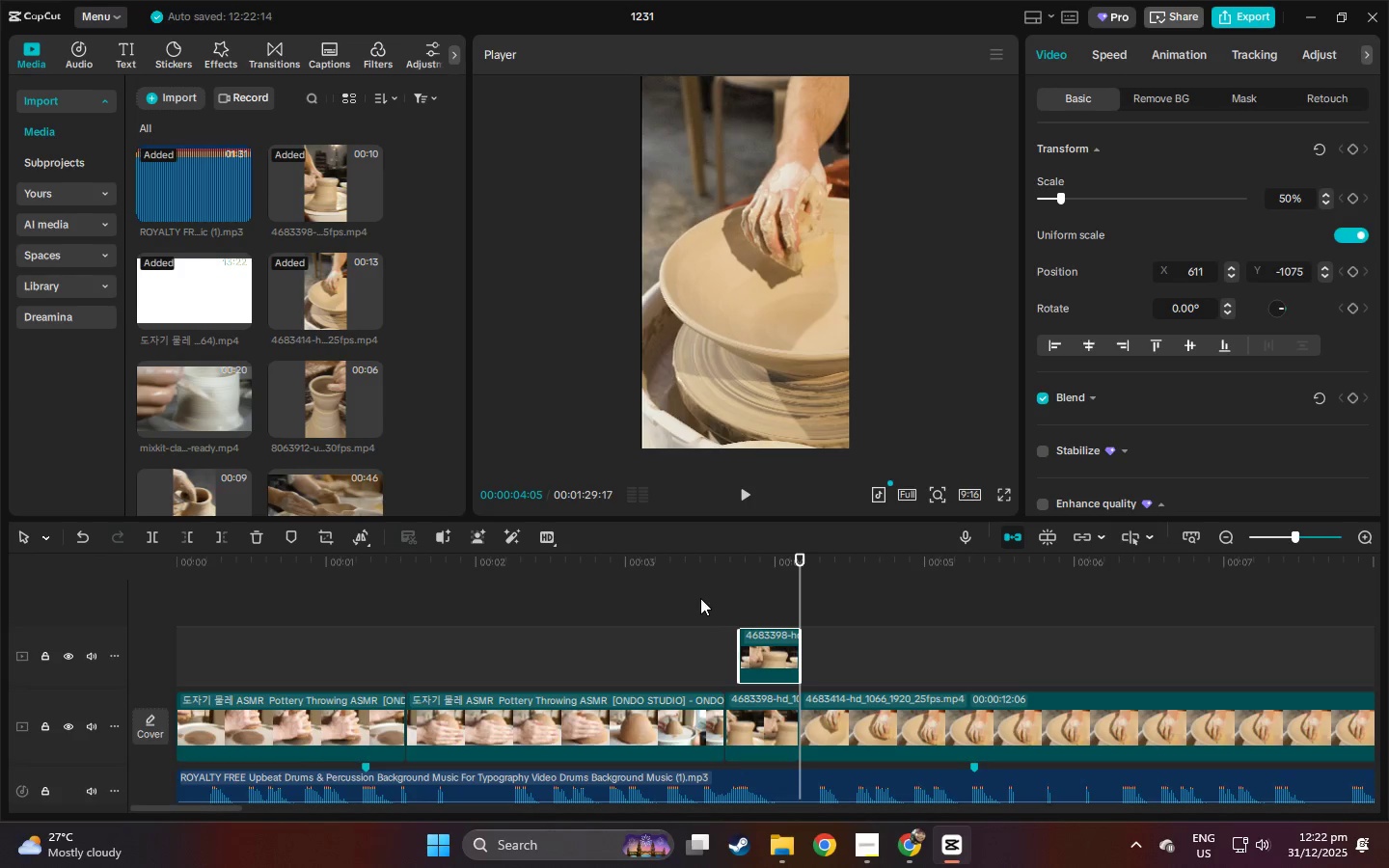 
left_click([698, 566])
 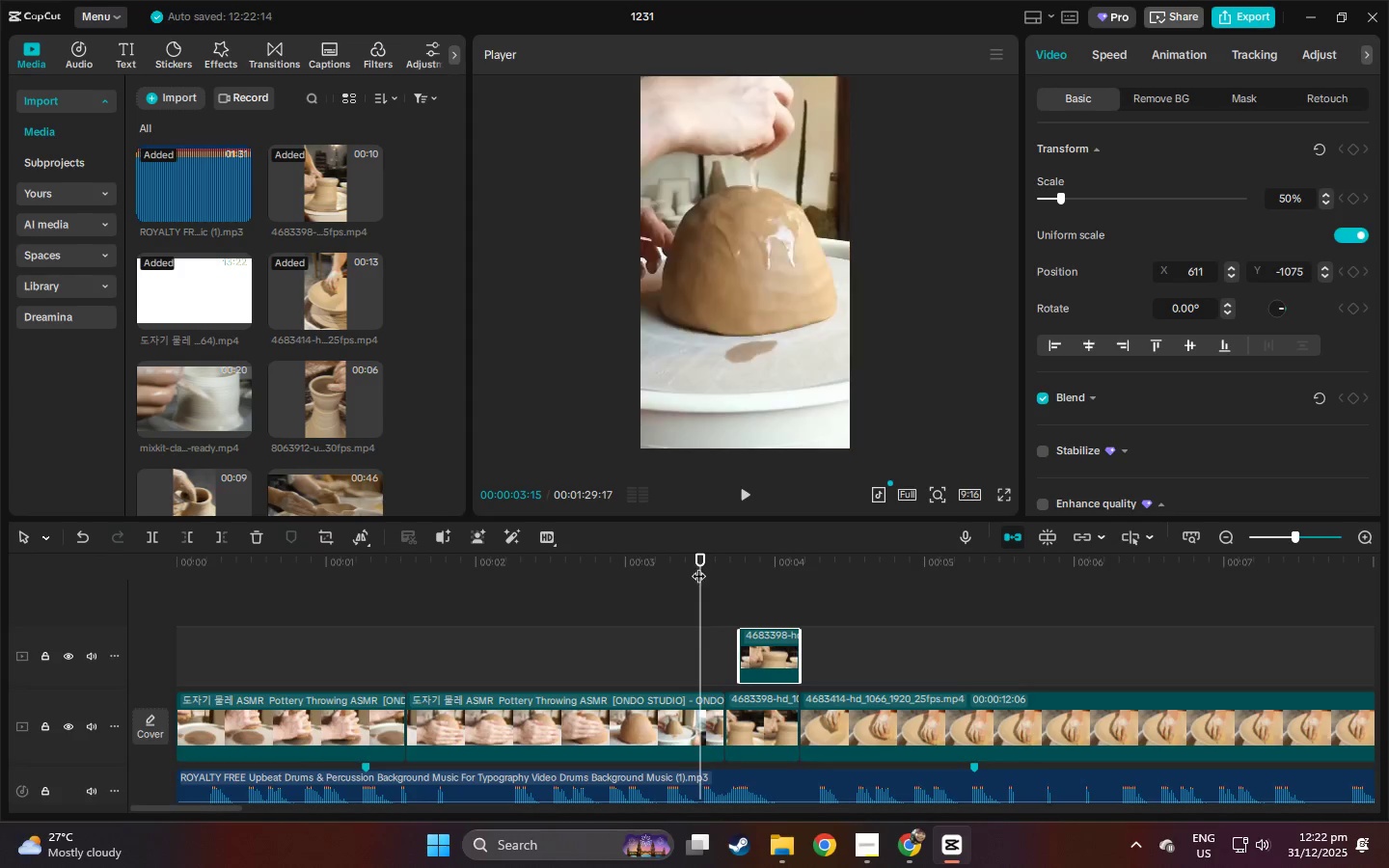 
key(Space)
 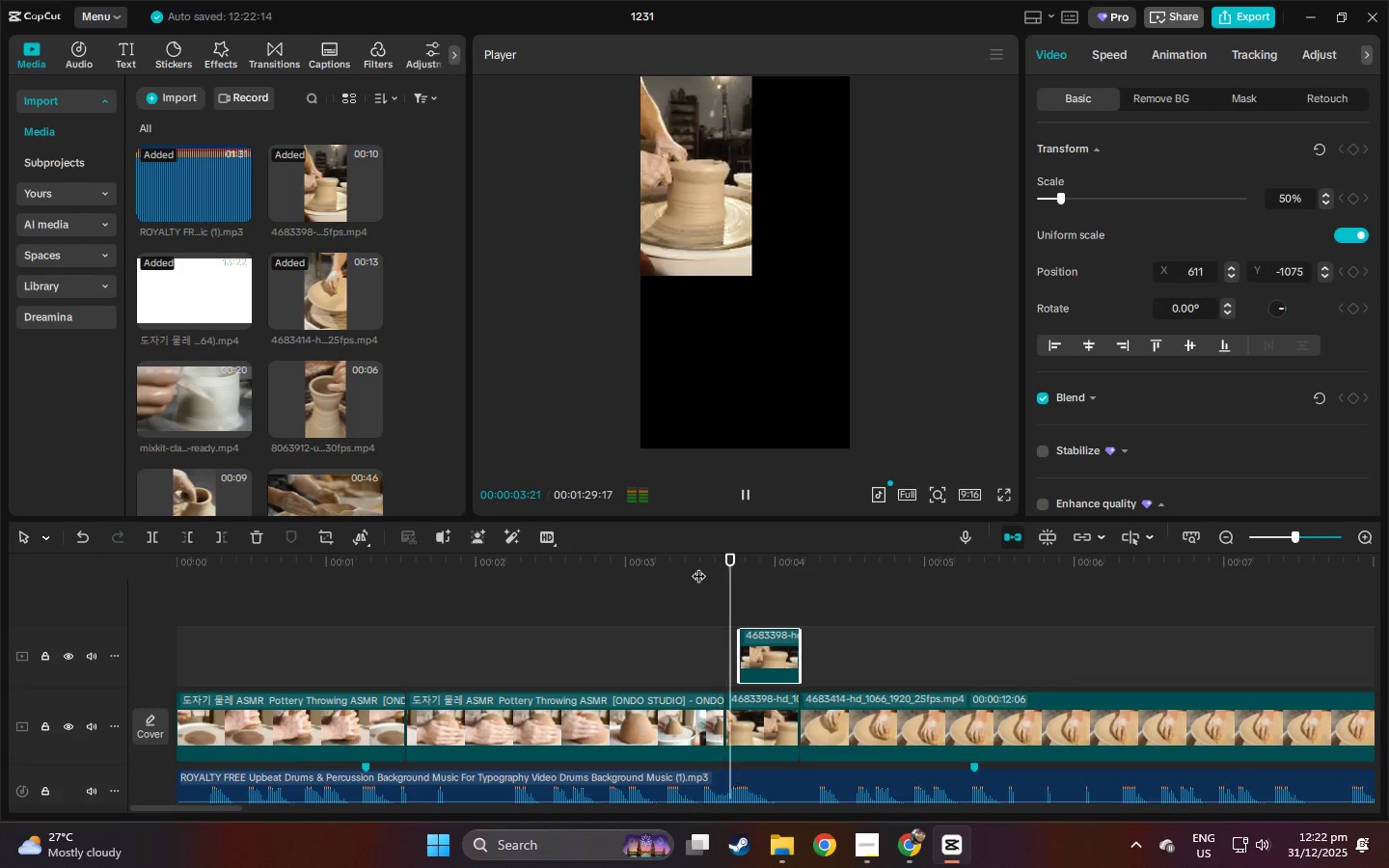 
key(Space)
 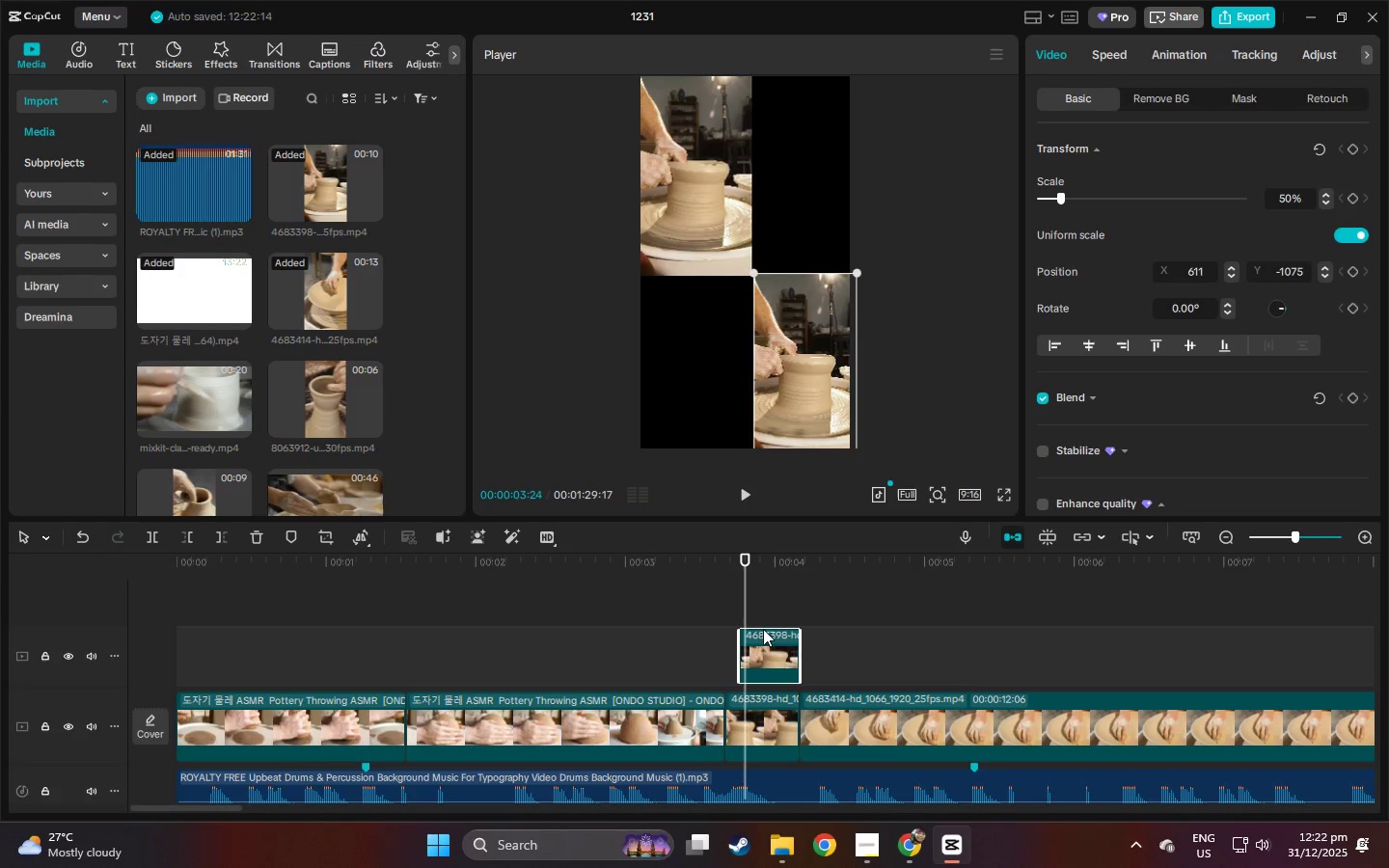 
left_click([776, 660])
 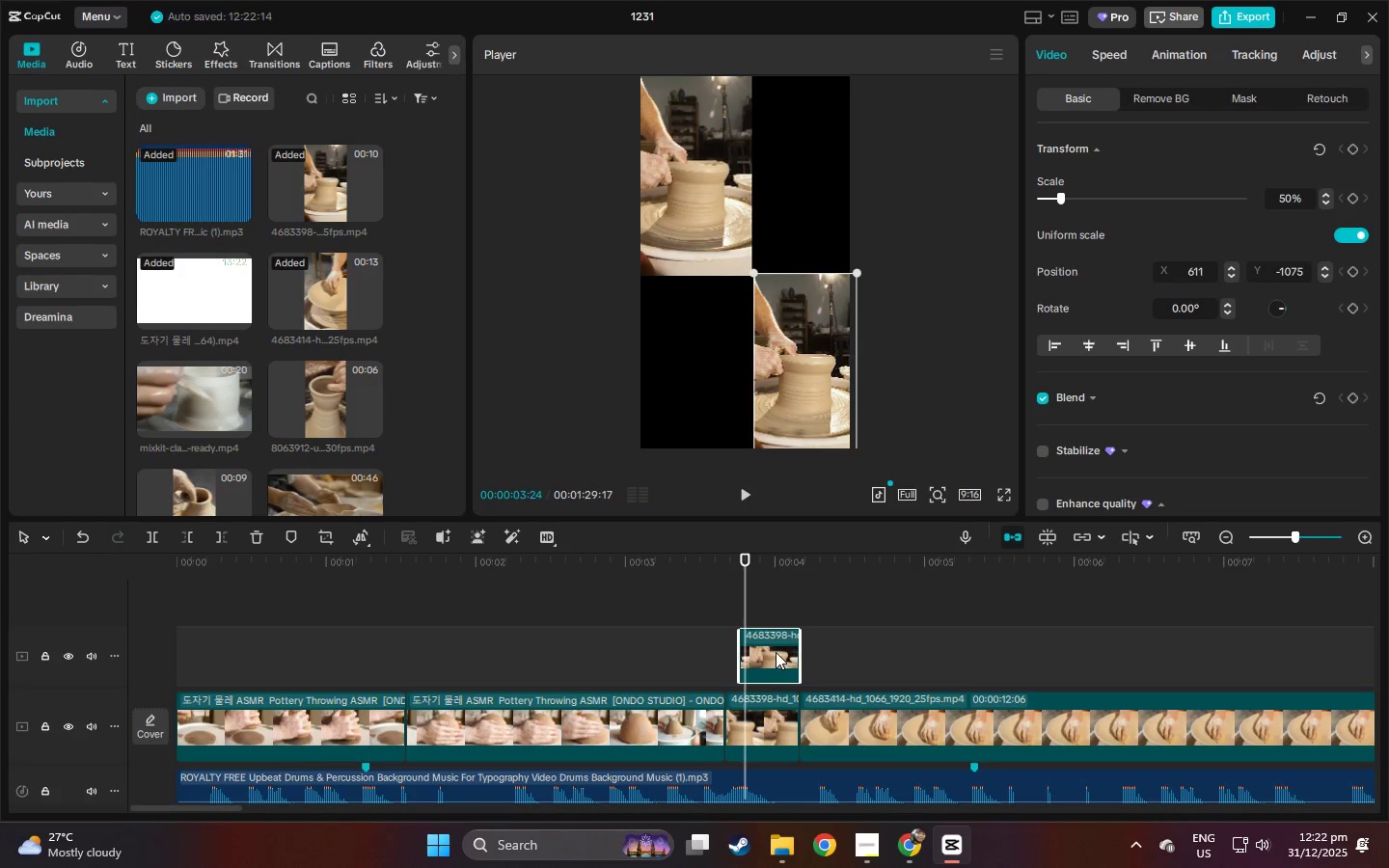 
hold_key(key=AltLeft, duration=1.5)
left_click_drag(start_coordinate=[776, 652], to_coordinate=[785, 592])
 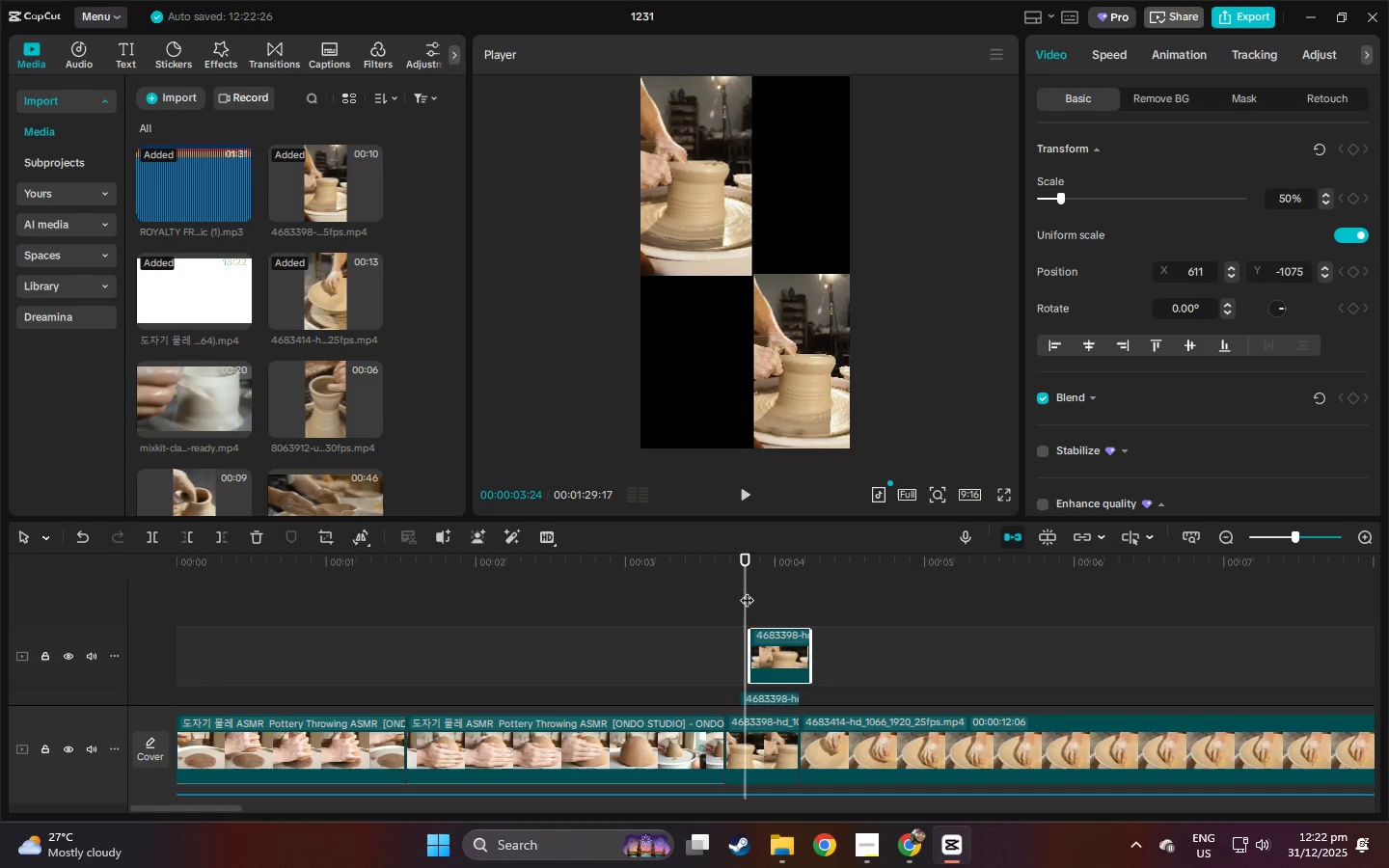 
key(Alt+AltLeft)
 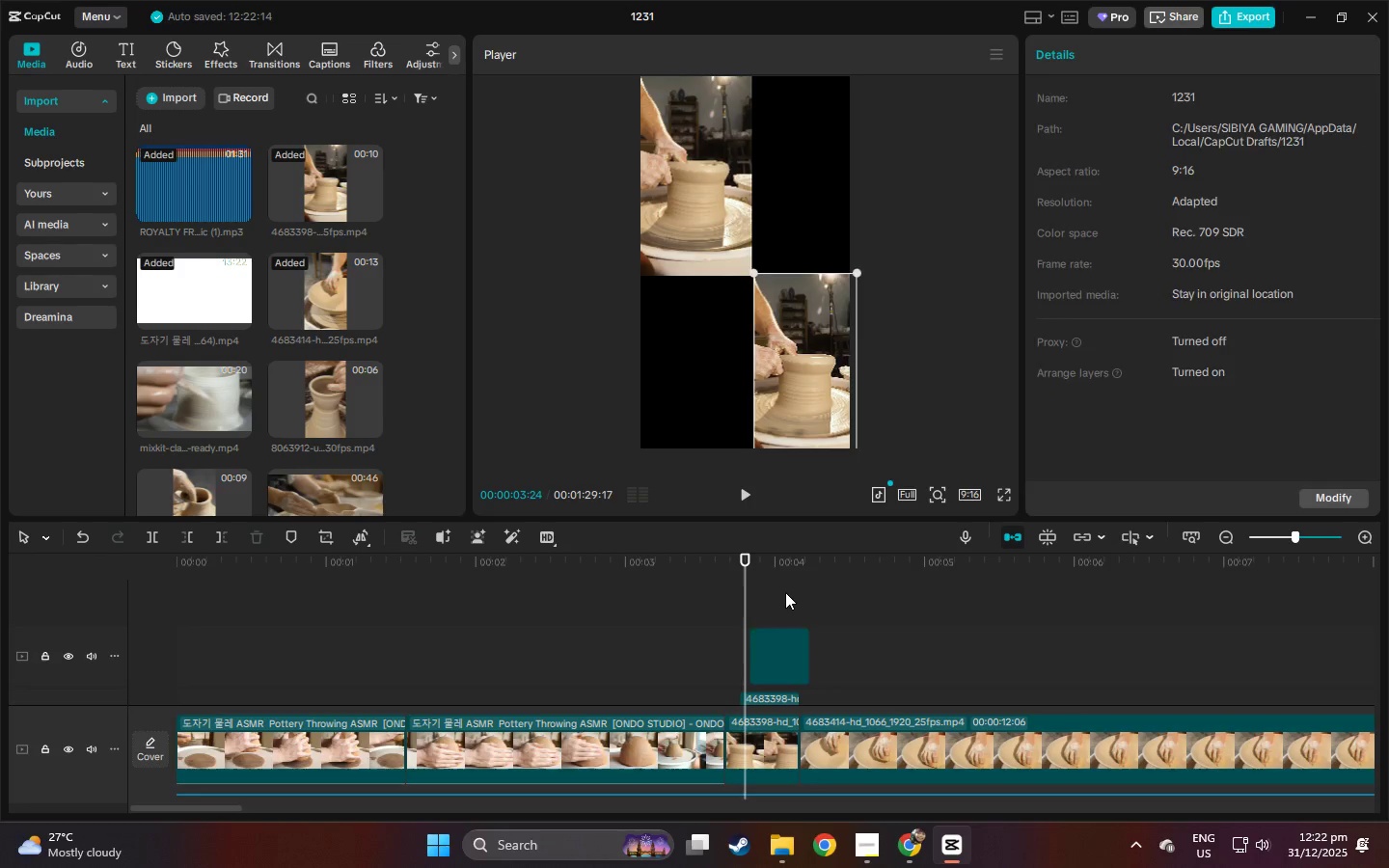 
key(Alt+AltLeft)
 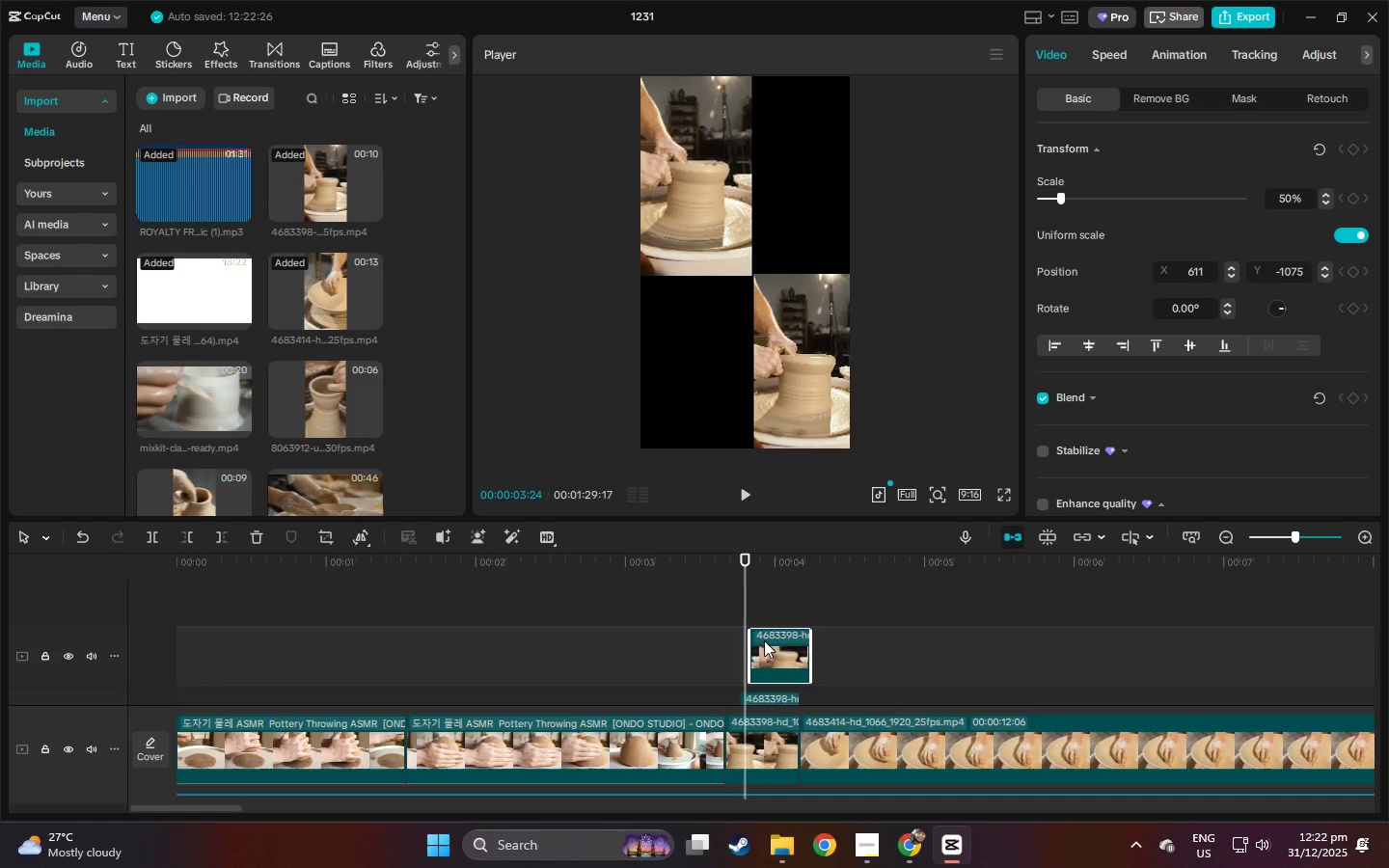 
left_click([794, 643])
 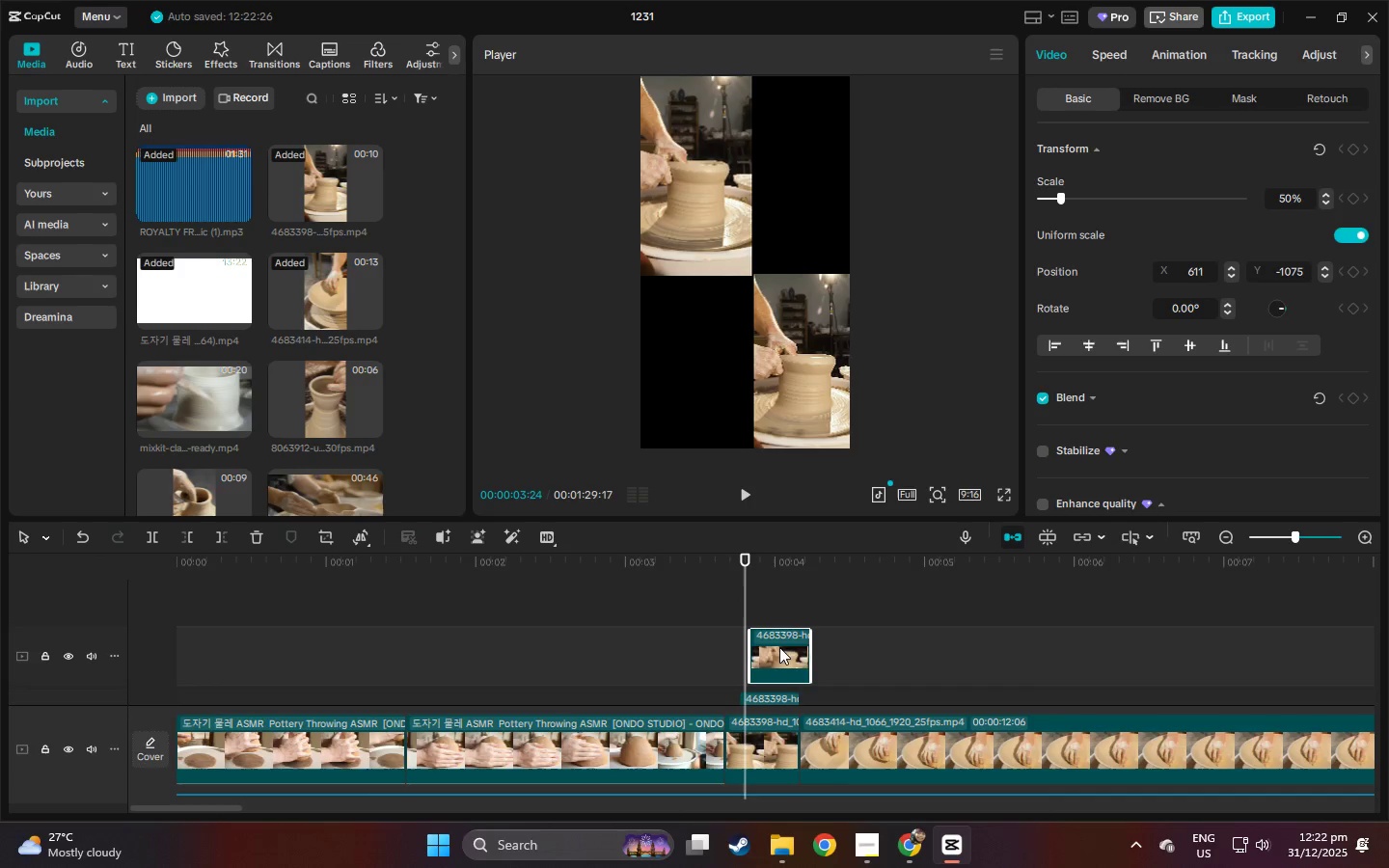 
scroll: coordinate [791, 635], scroll_direction: down, amount: 2.0
 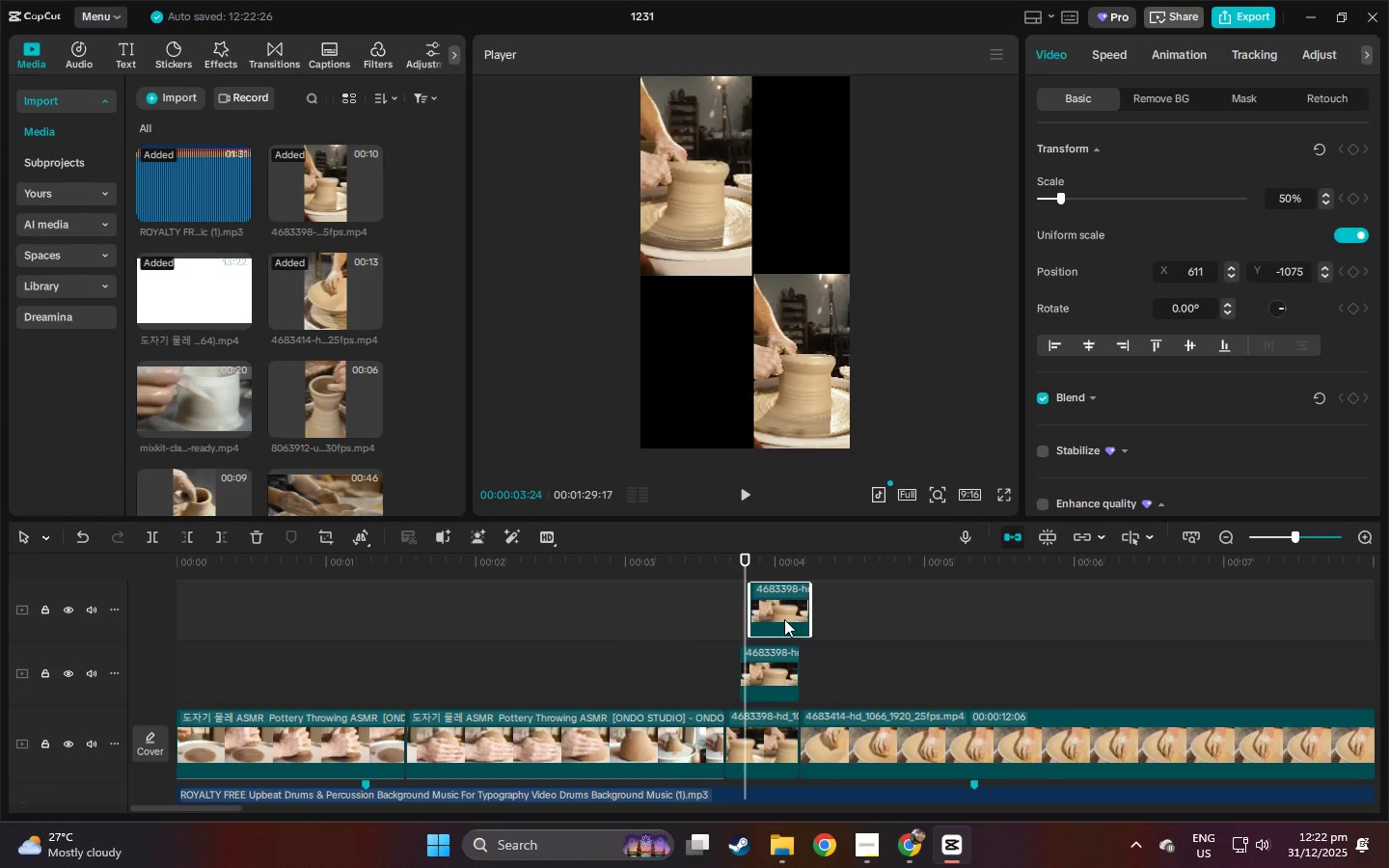 
left_click([784, 619])
 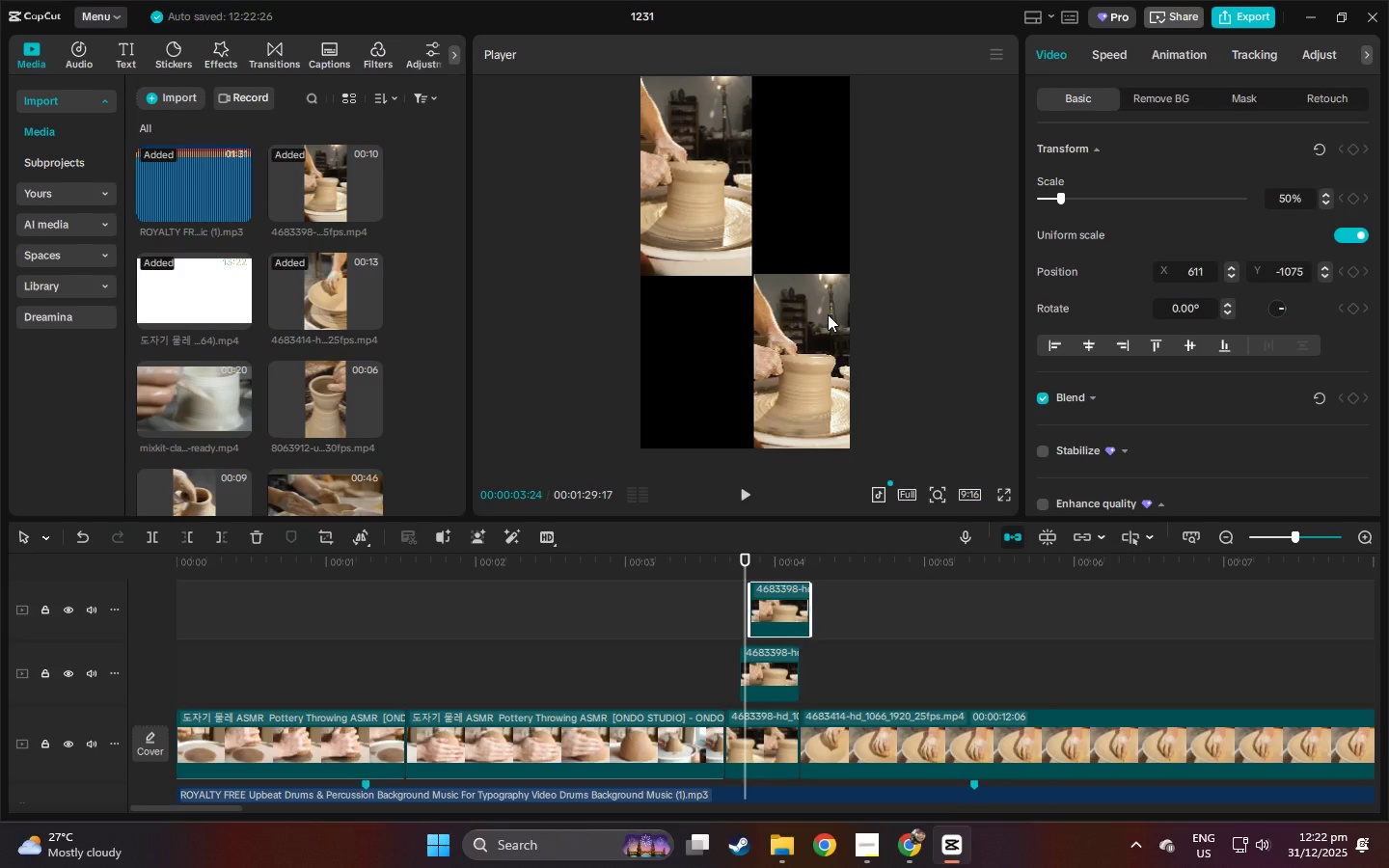 
left_click_drag(start_coordinate=[828, 314], to_coordinate=[810, 322])
 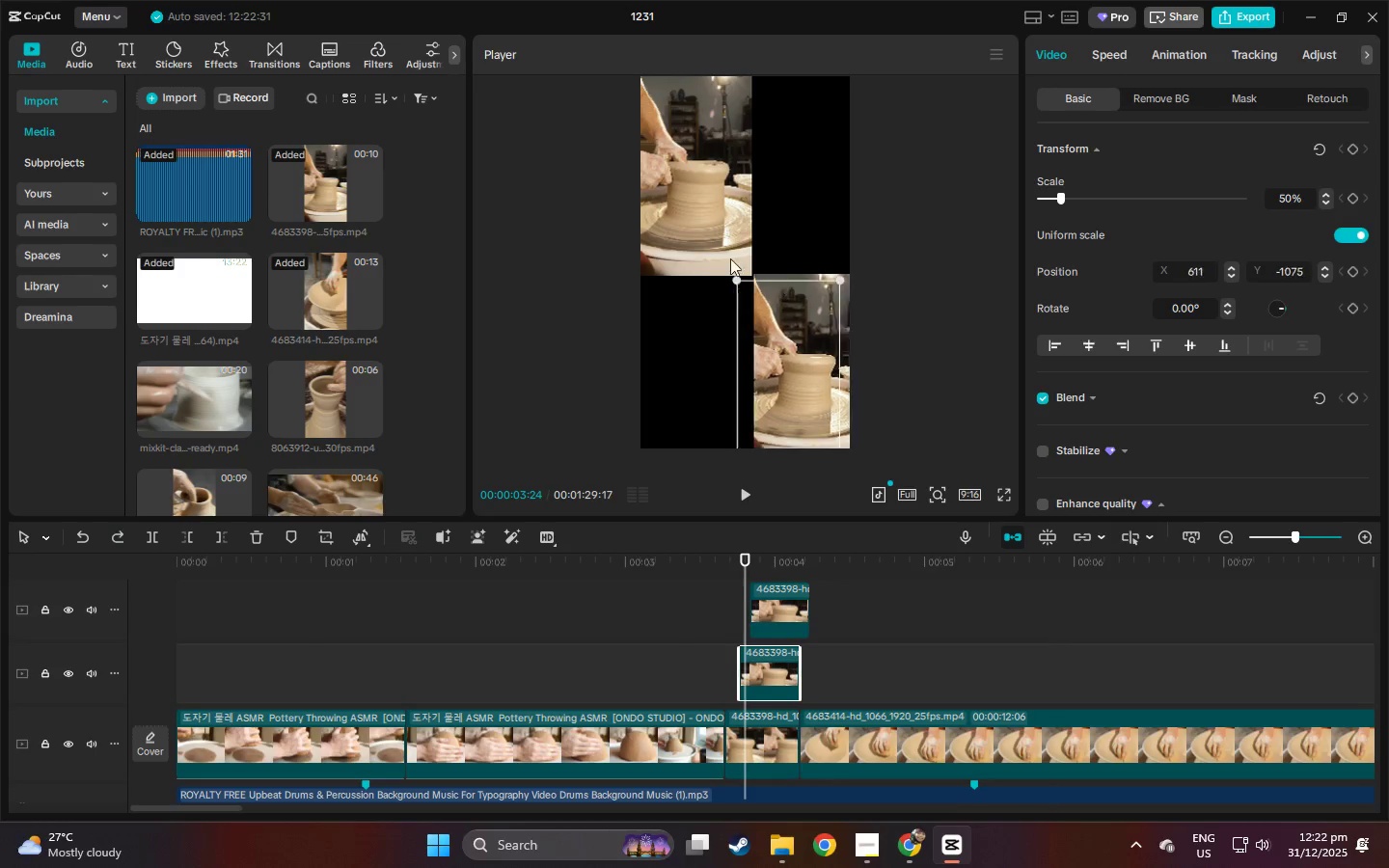 
key(Control+ControlLeft)
 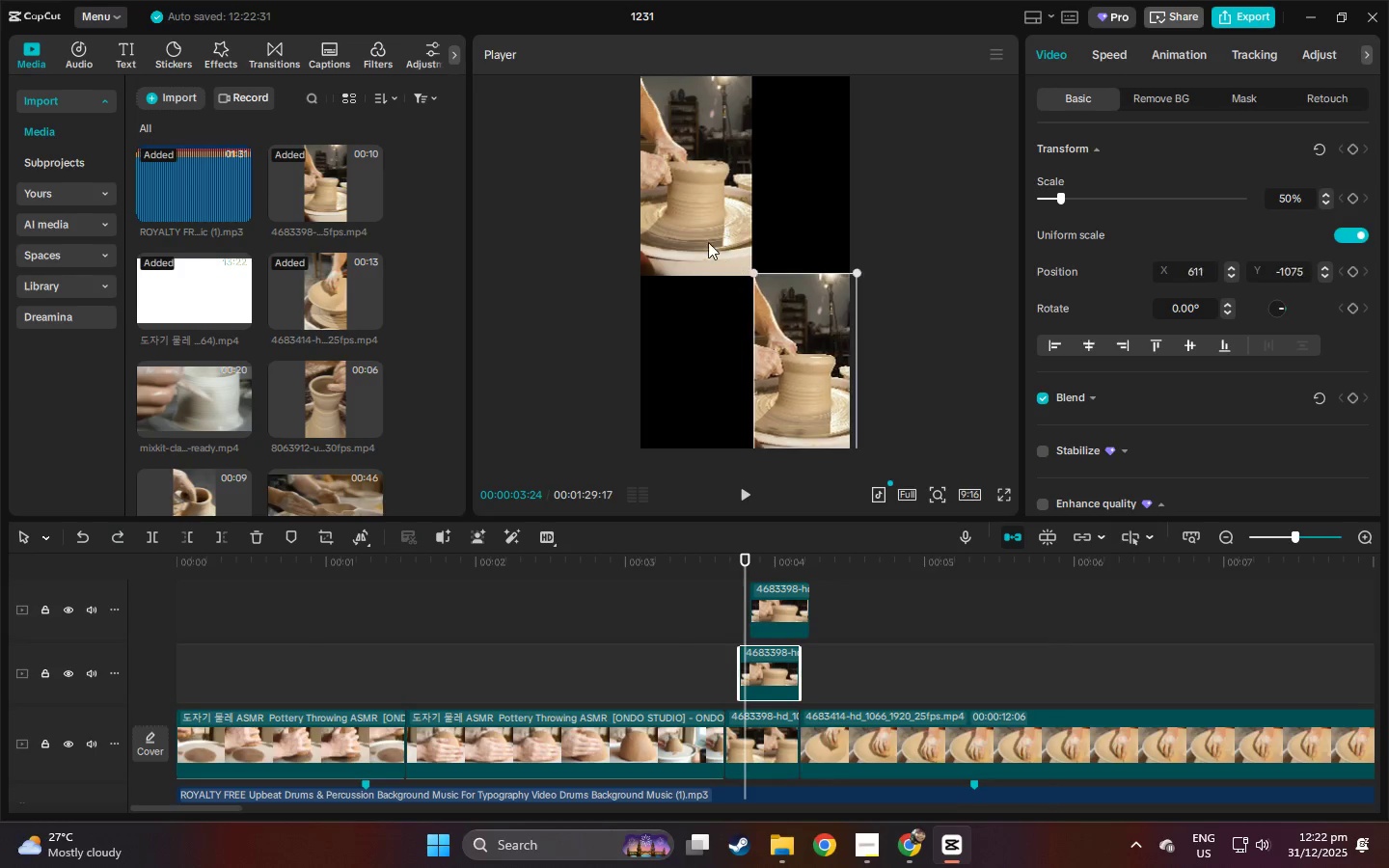 
key(Control+Z)
 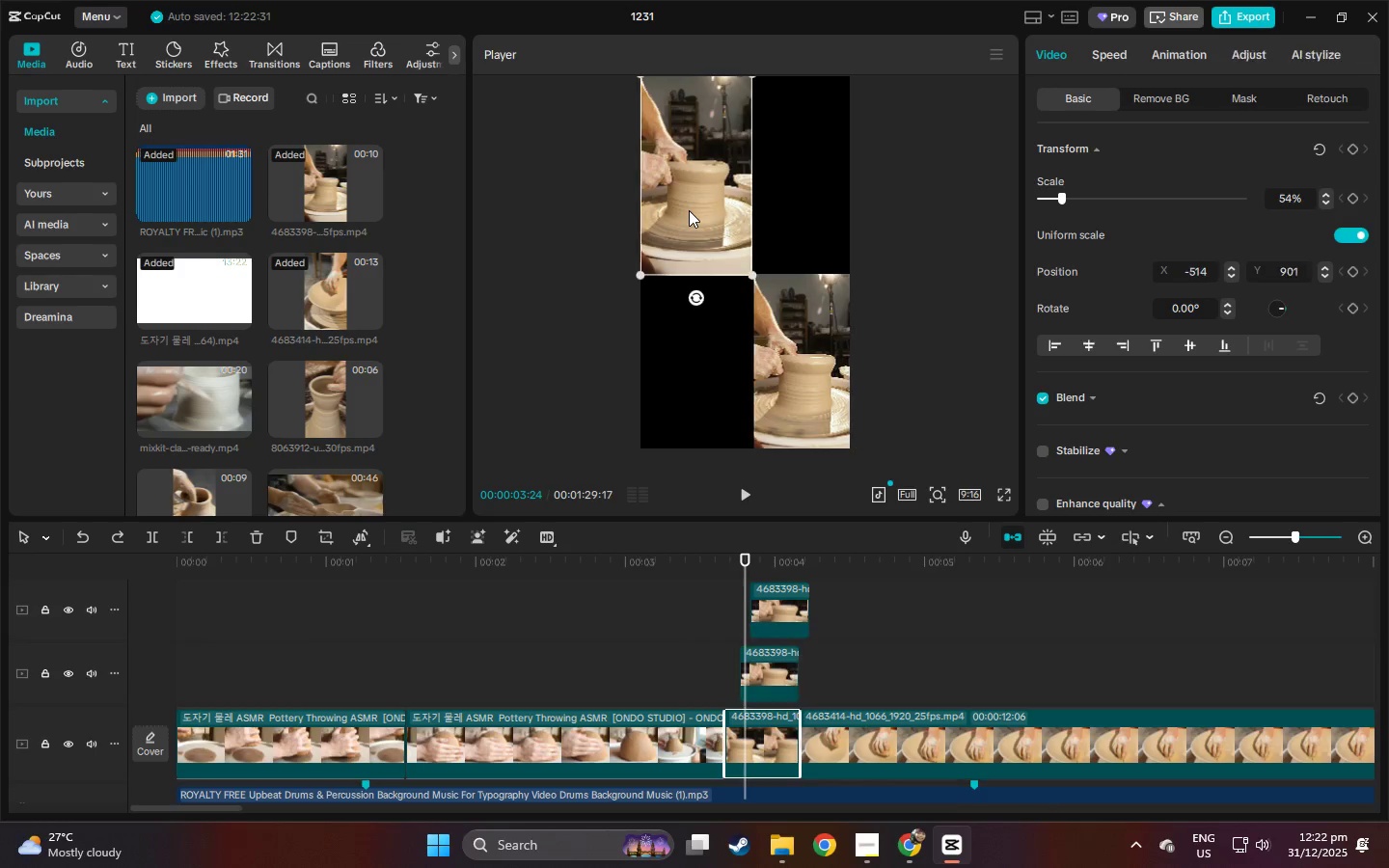 
left_click_drag(start_coordinate=[689, 210], to_coordinate=[703, 242])
 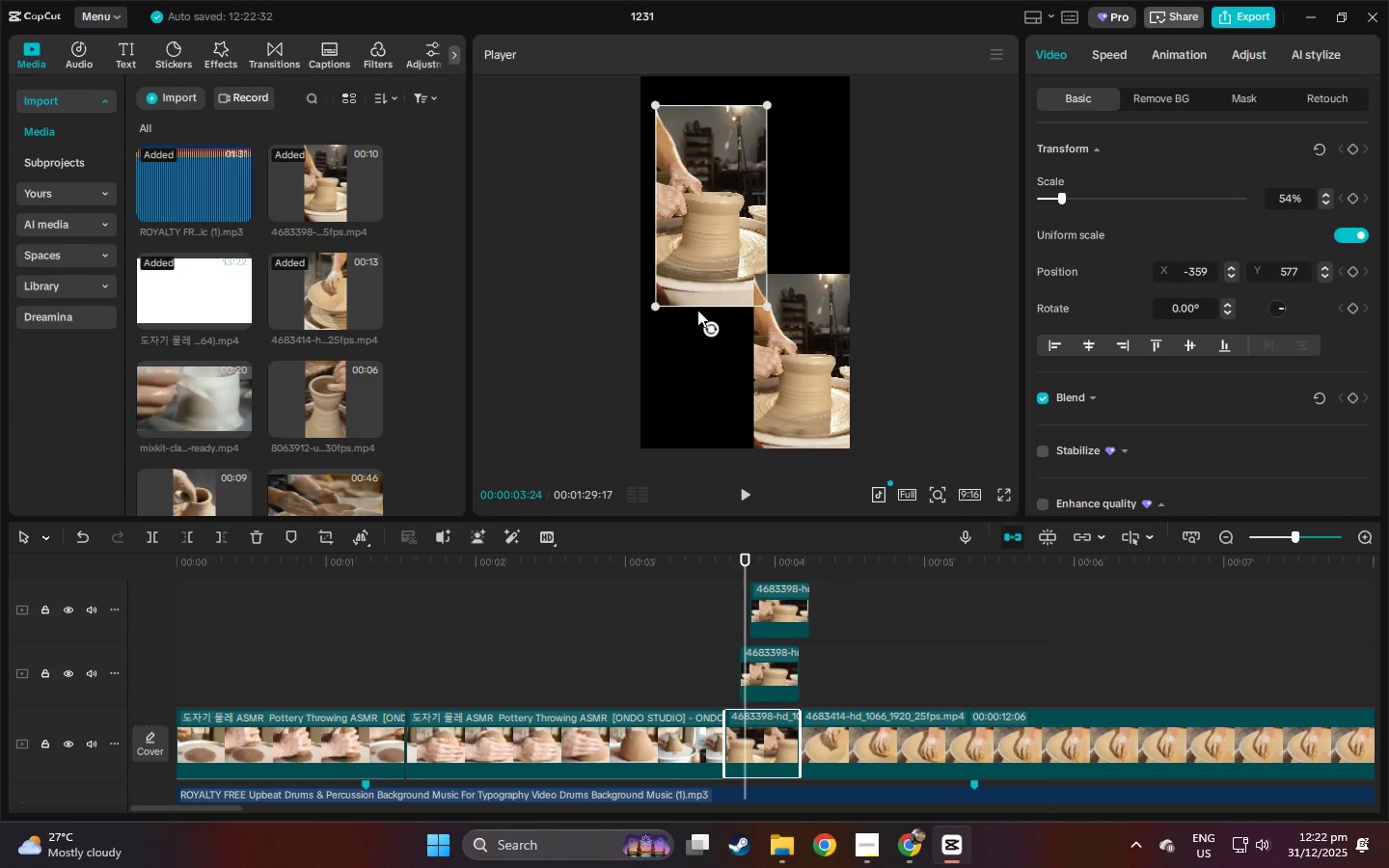 
hold_key(key=ControlLeft, duration=0.34)
 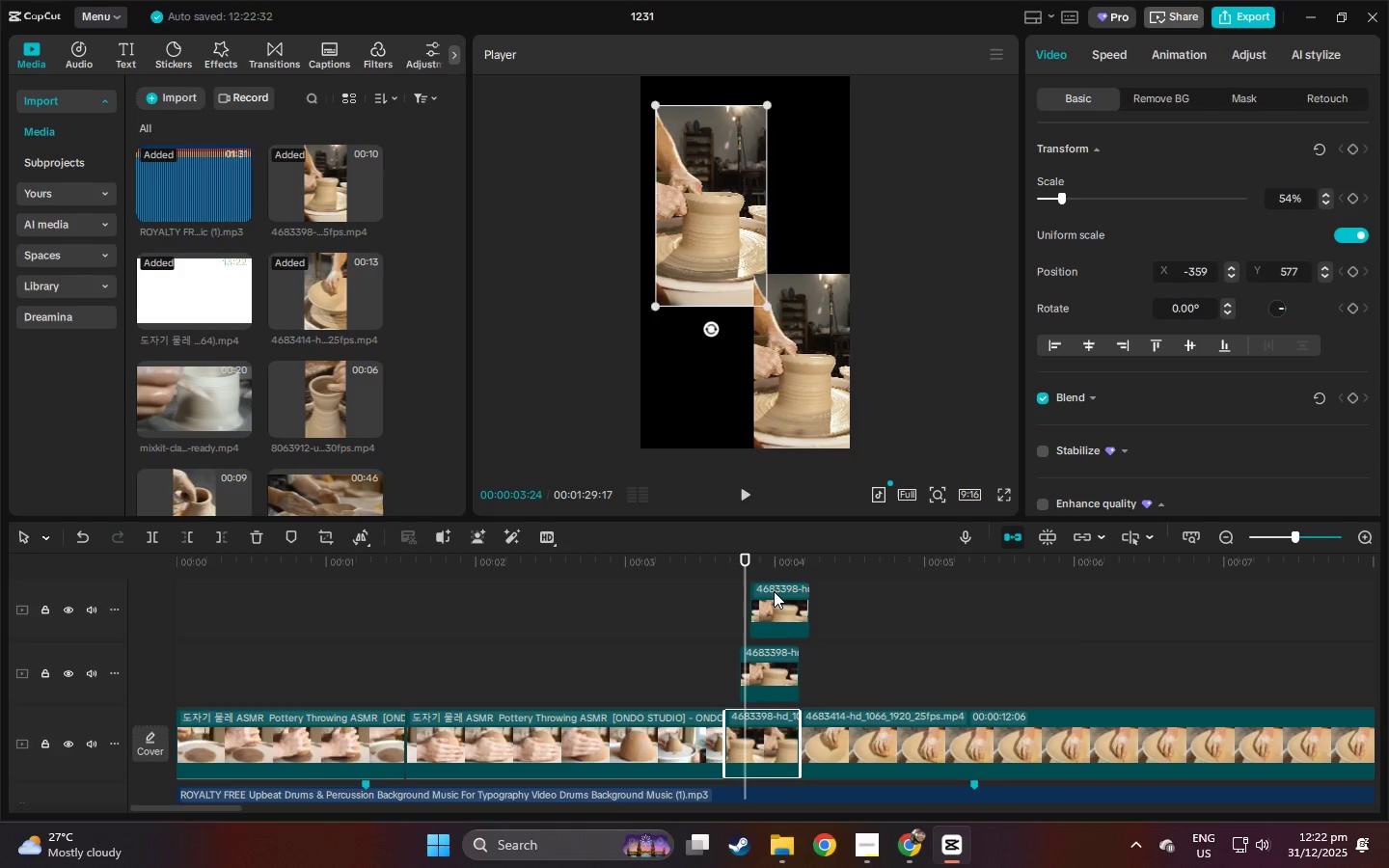 
left_click_drag(start_coordinate=[774, 591], to_coordinate=[766, 644])
 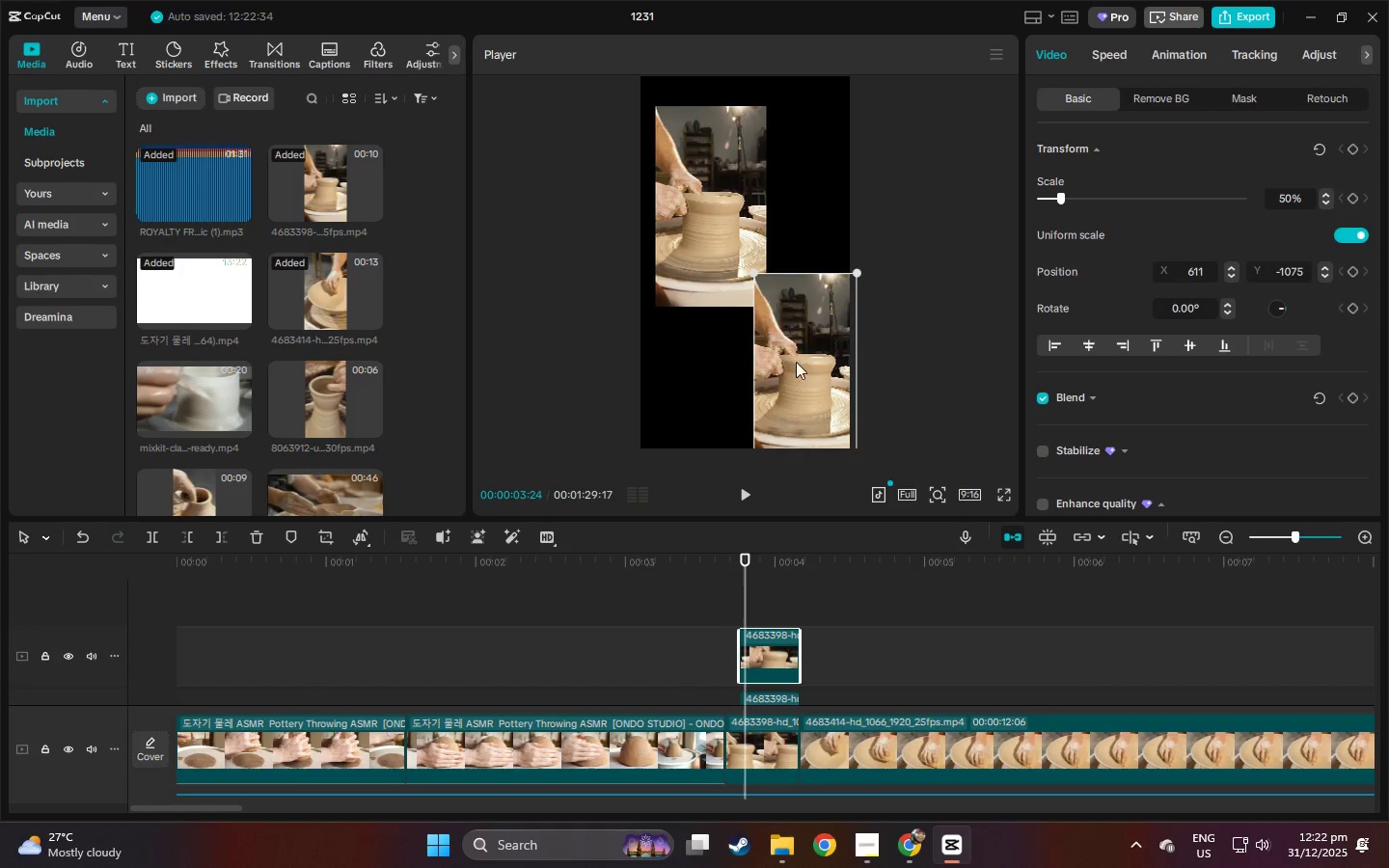 
left_click_drag(start_coordinate=[799, 358], to_coordinate=[734, 354])
 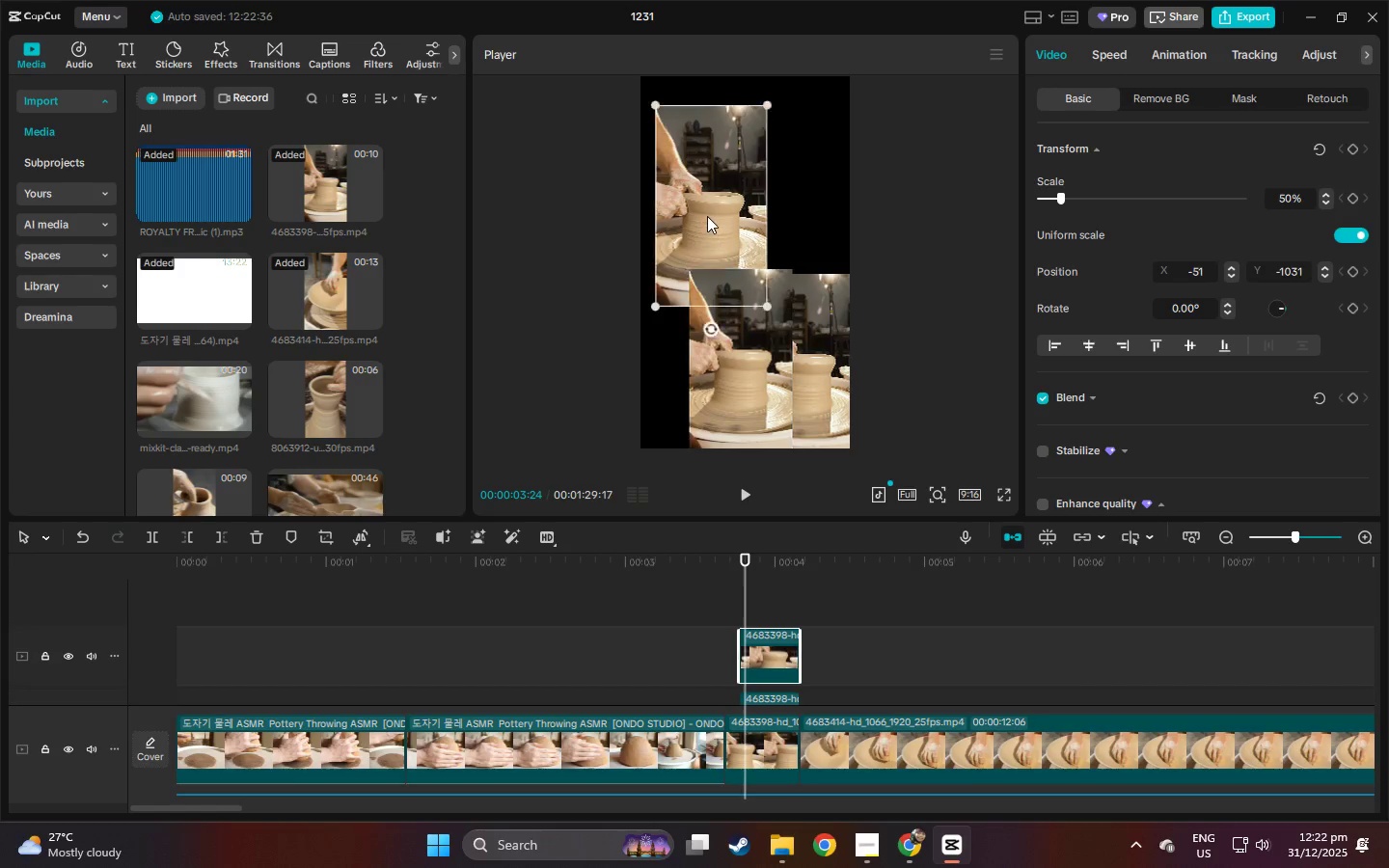 
left_click_drag(start_coordinate=[707, 217], to_coordinate=[696, 190])
 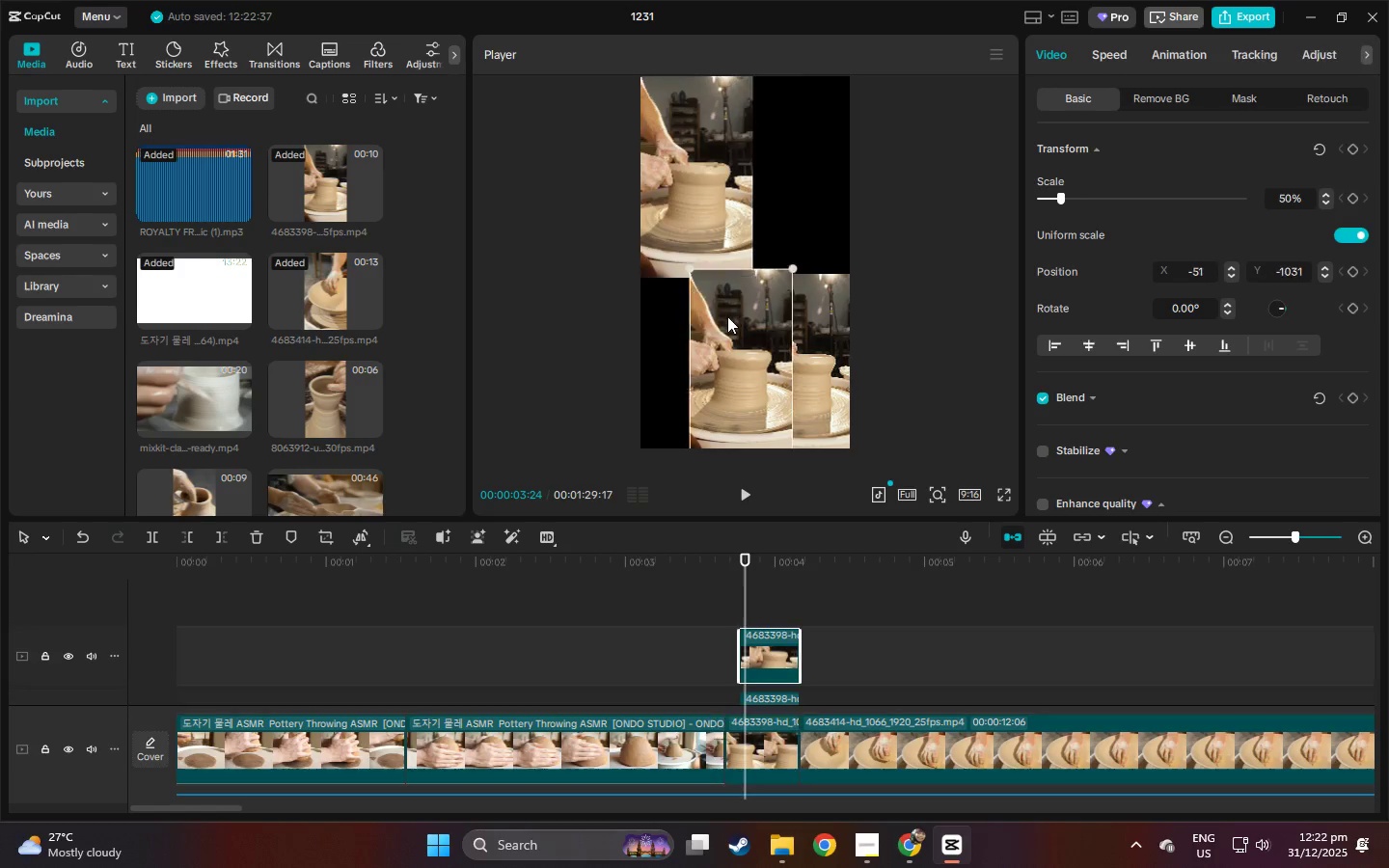 
left_click_drag(start_coordinate=[731, 314], to_coordinate=[686, 323])
 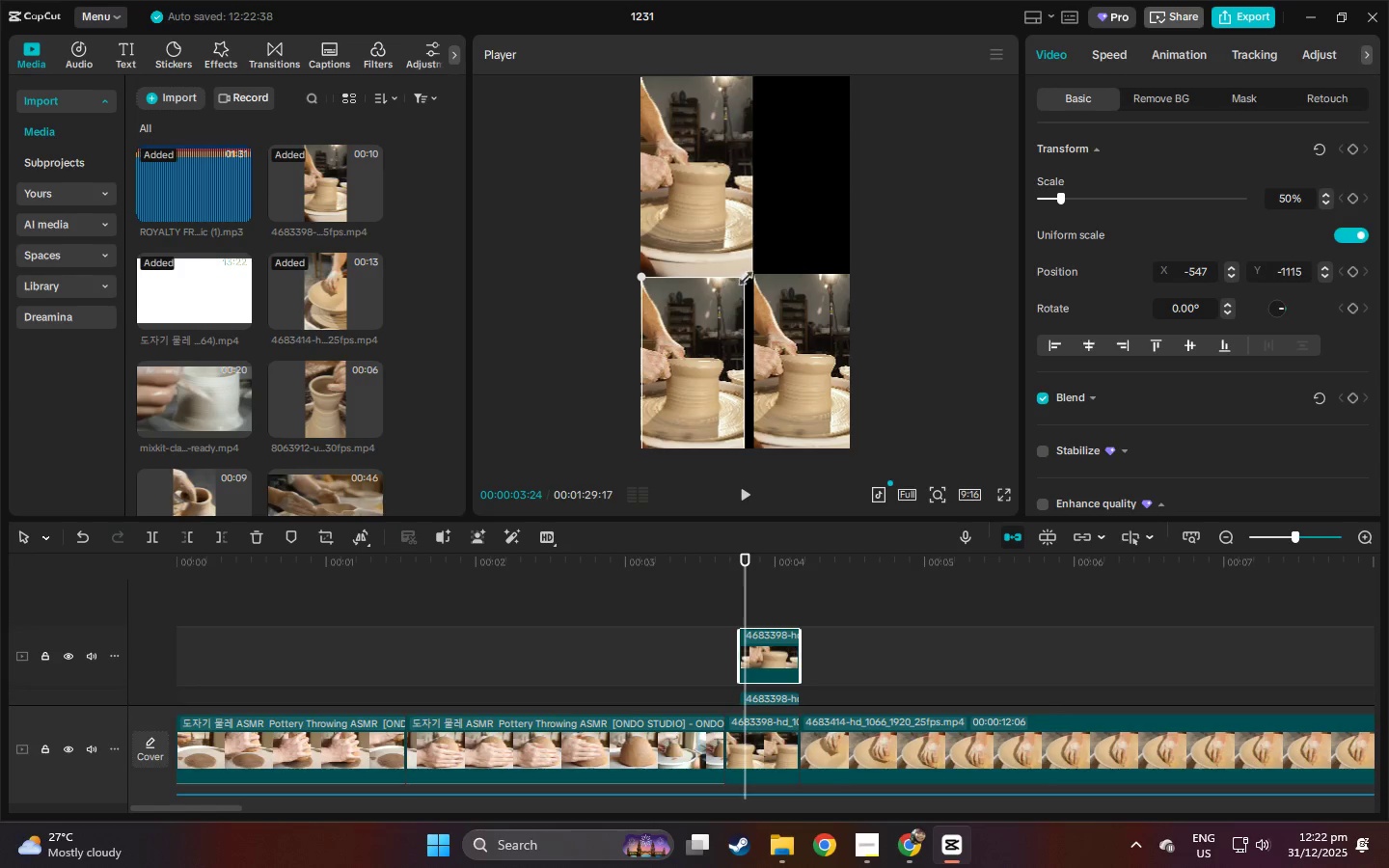 
left_click_drag(start_coordinate=[743, 275], to_coordinate=[764, 264])
 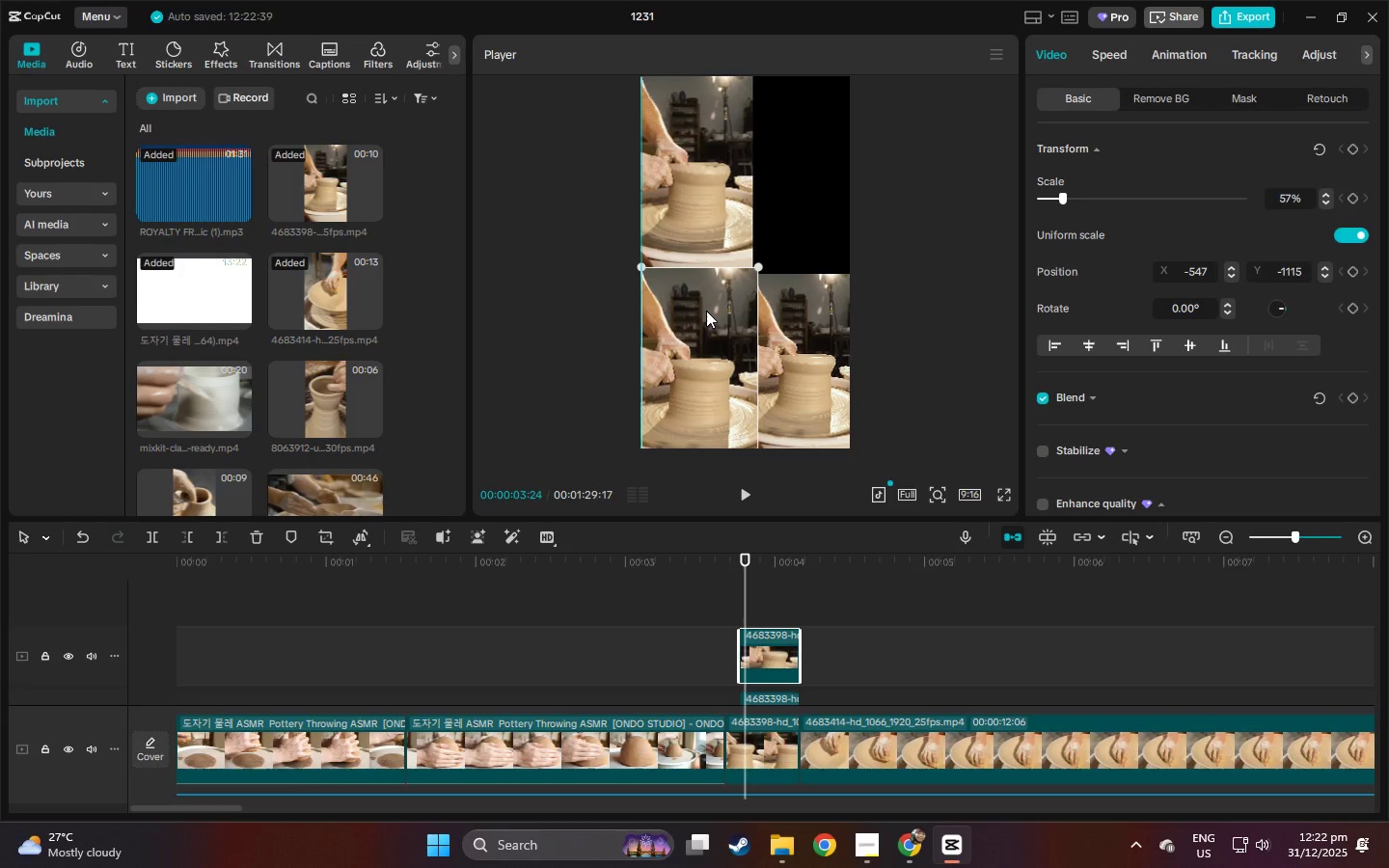 
left_click([808, 302])
 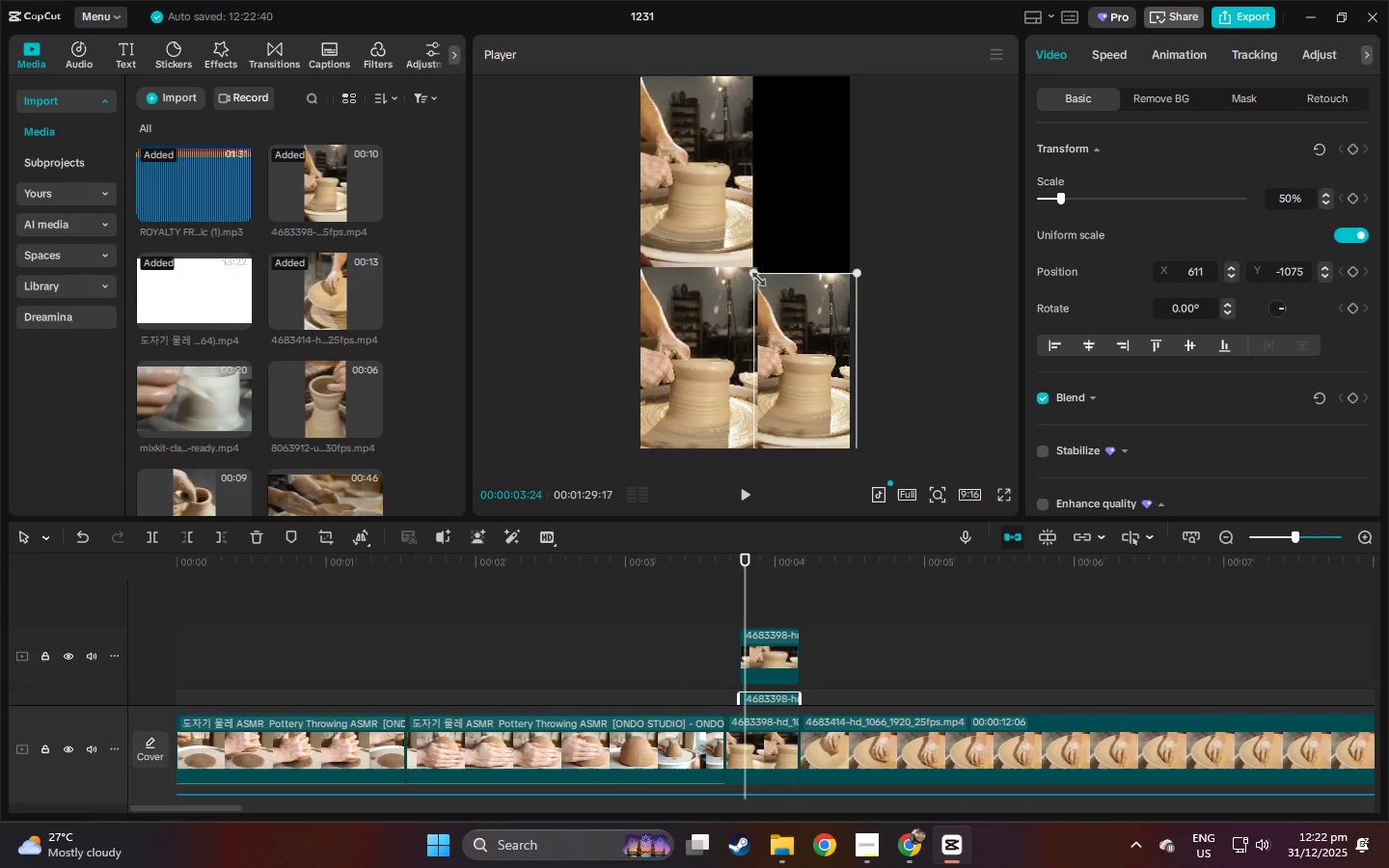 
left_click_drag(start_coordinate=[754, 276], to_coordinate=[744, 266])
 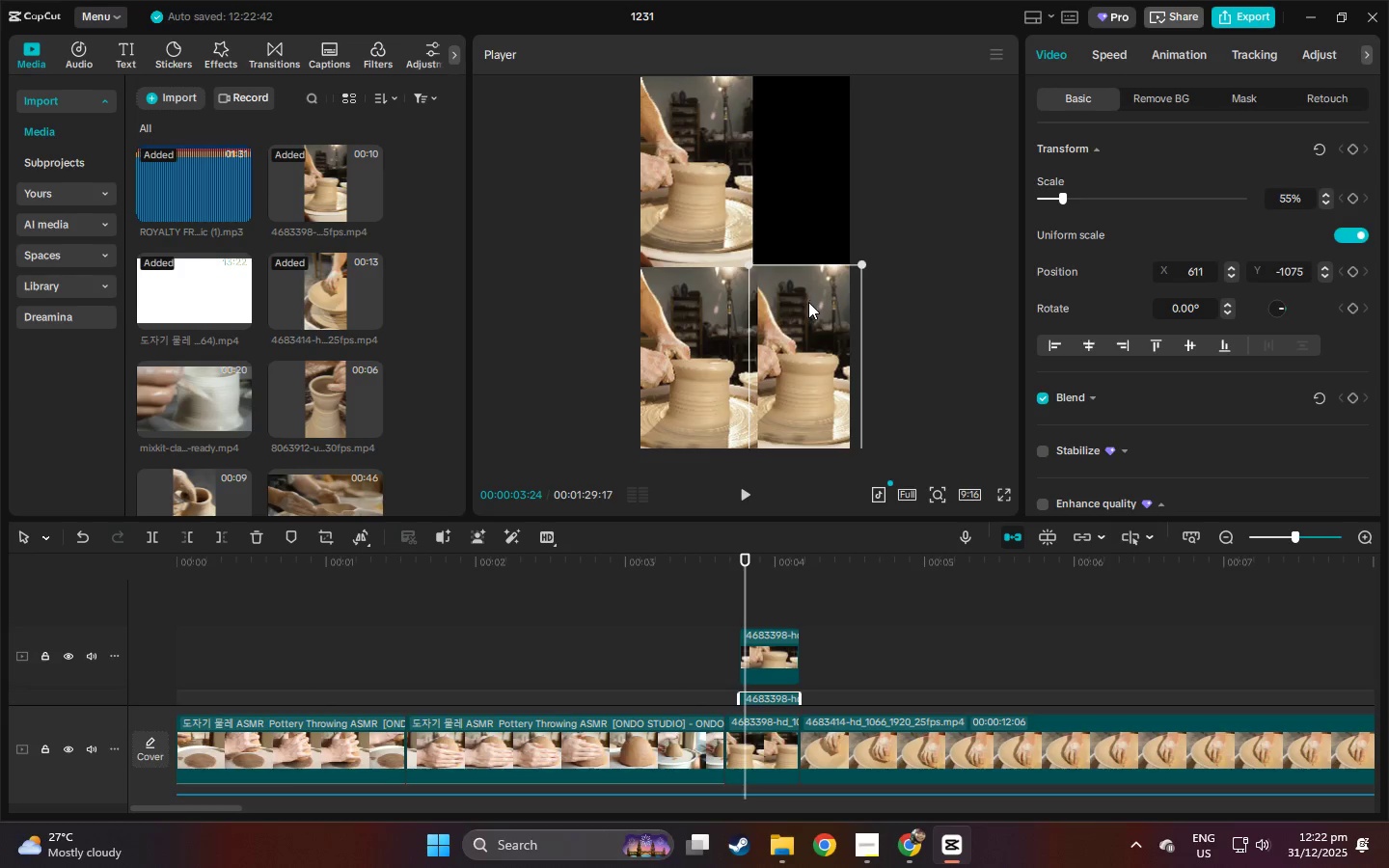 
left_click_drag(start_coordinate=[809, 300], to_coordinate=[796, 302])
 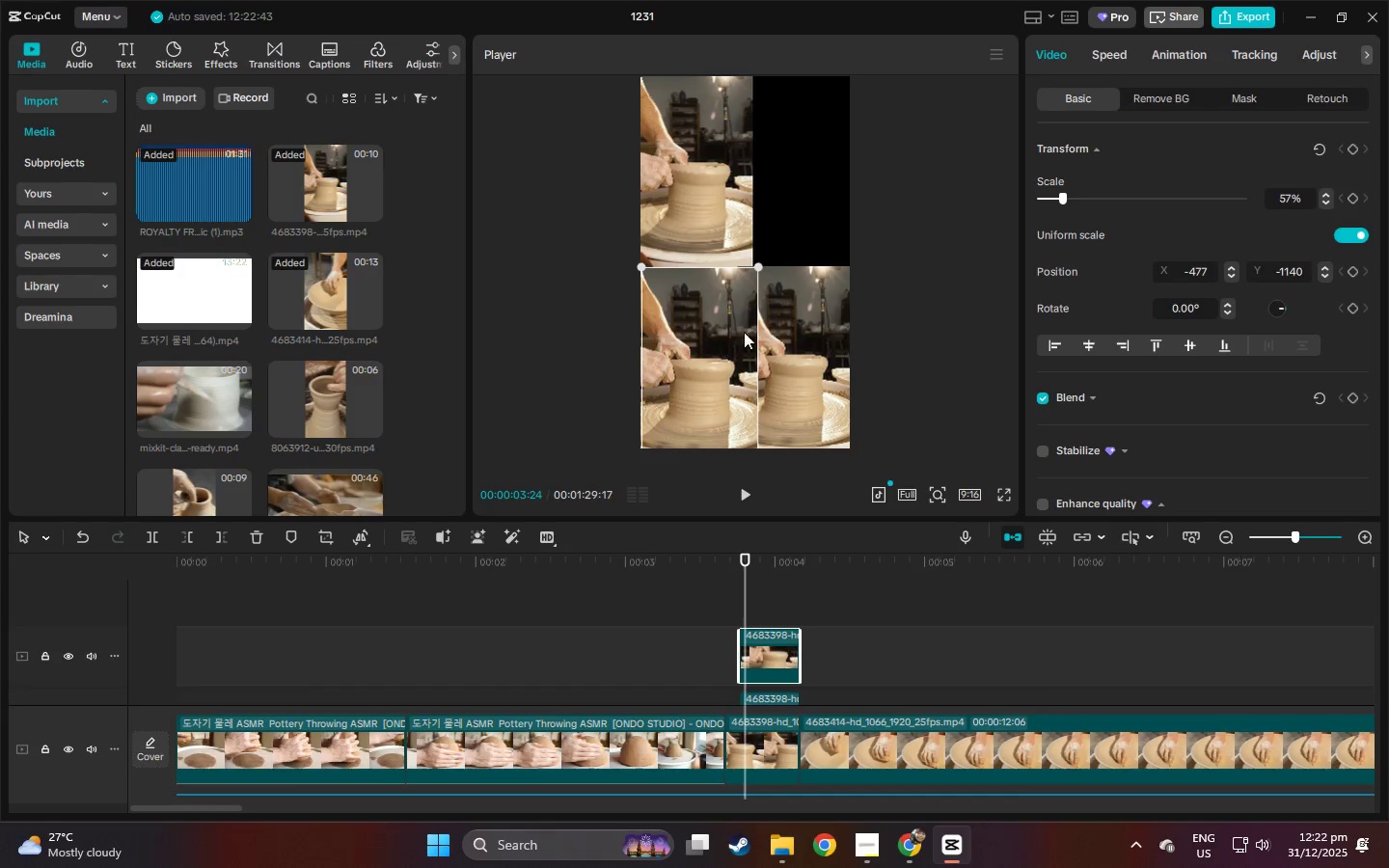 
double_click([775, 322])
 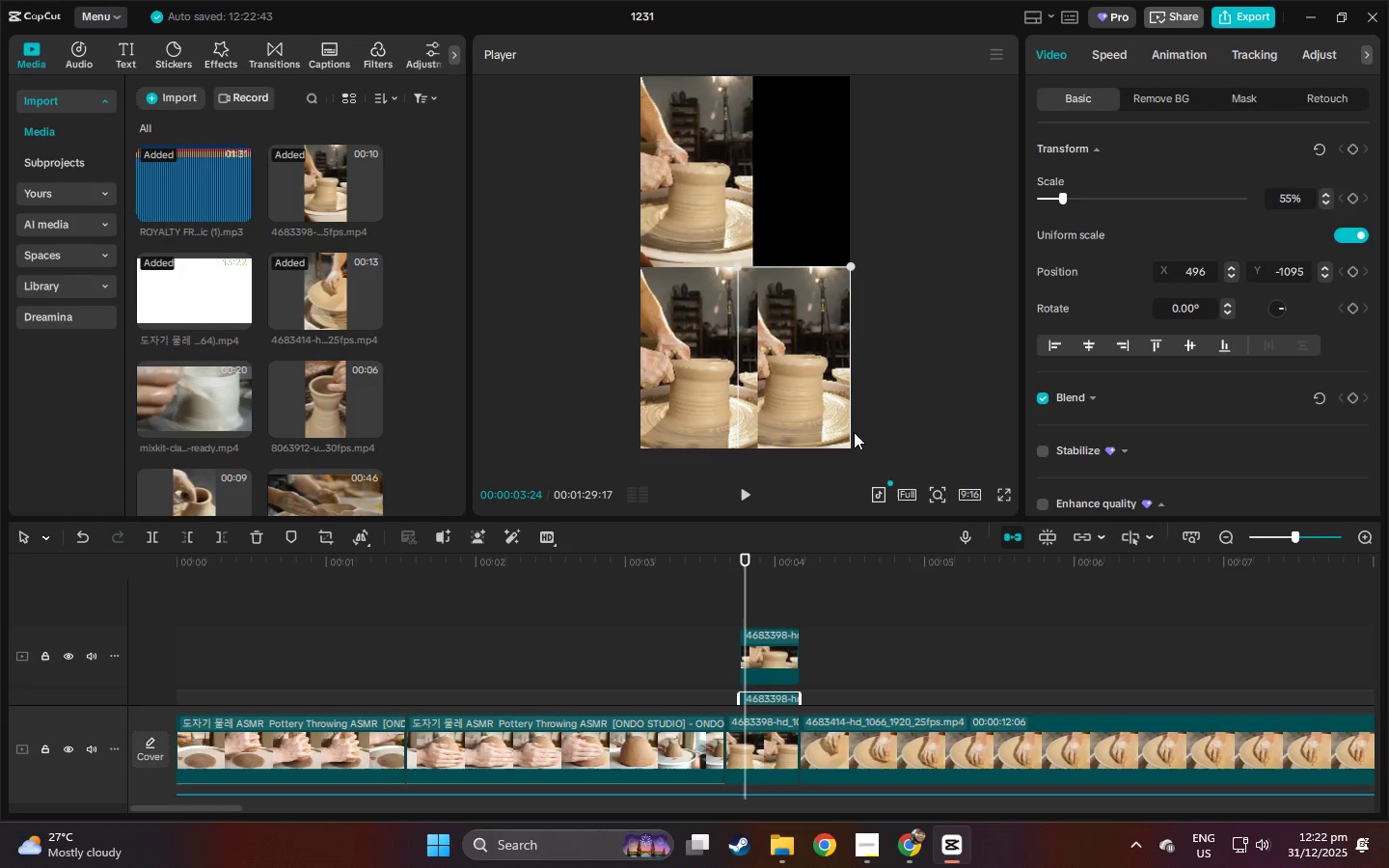 
key(Delete)
 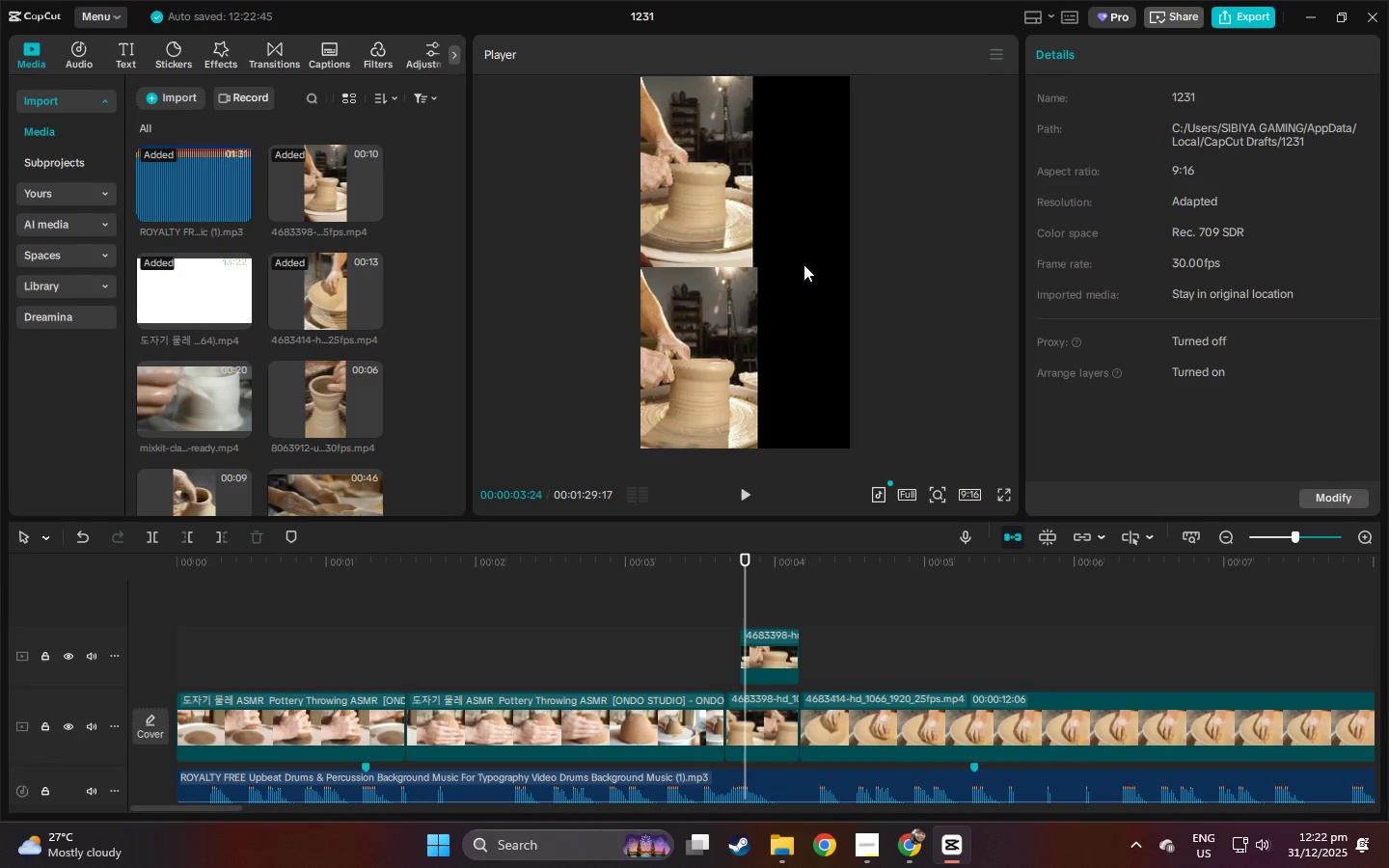 
key(Z)
 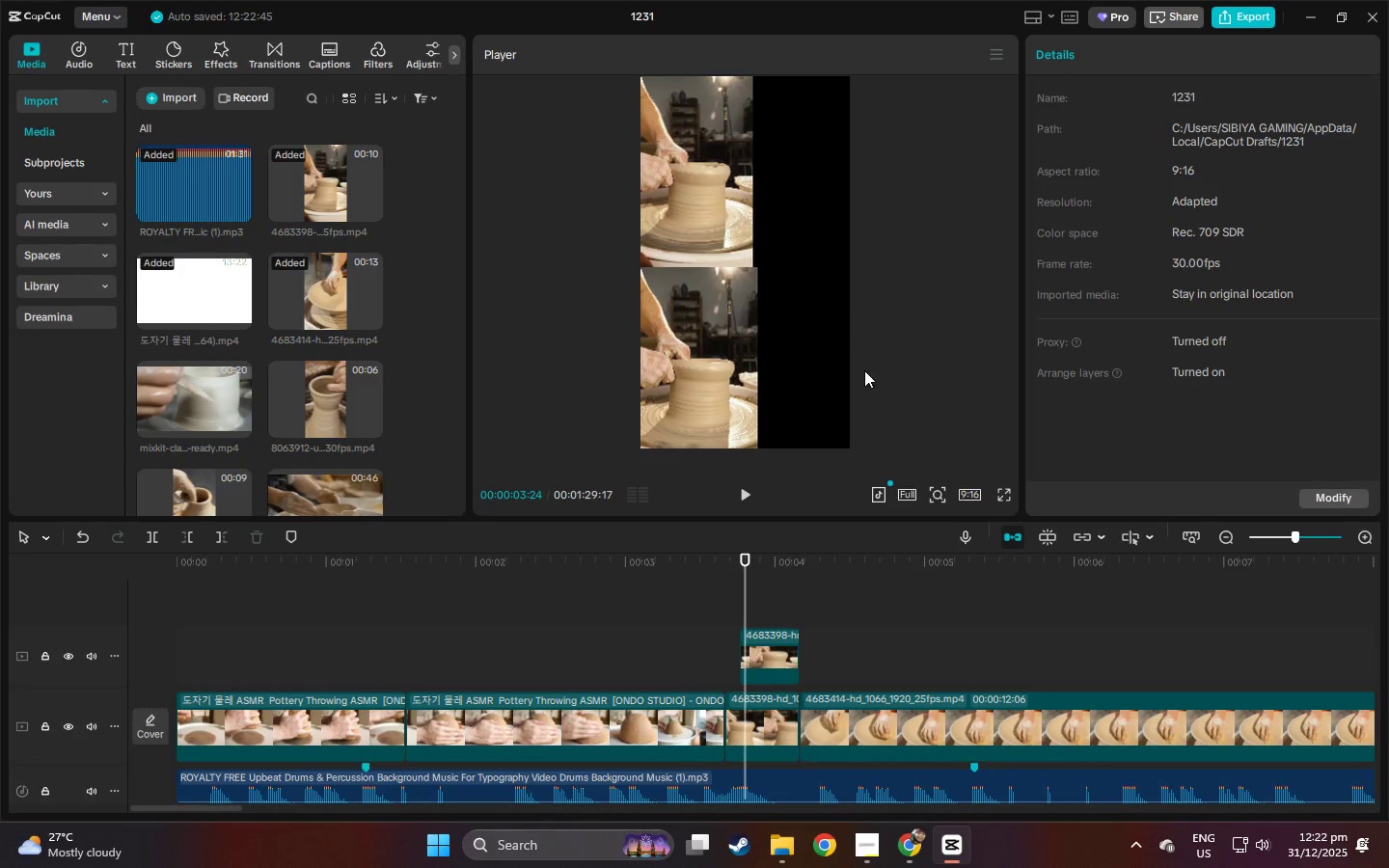 
key(Control+ControlLeft)
 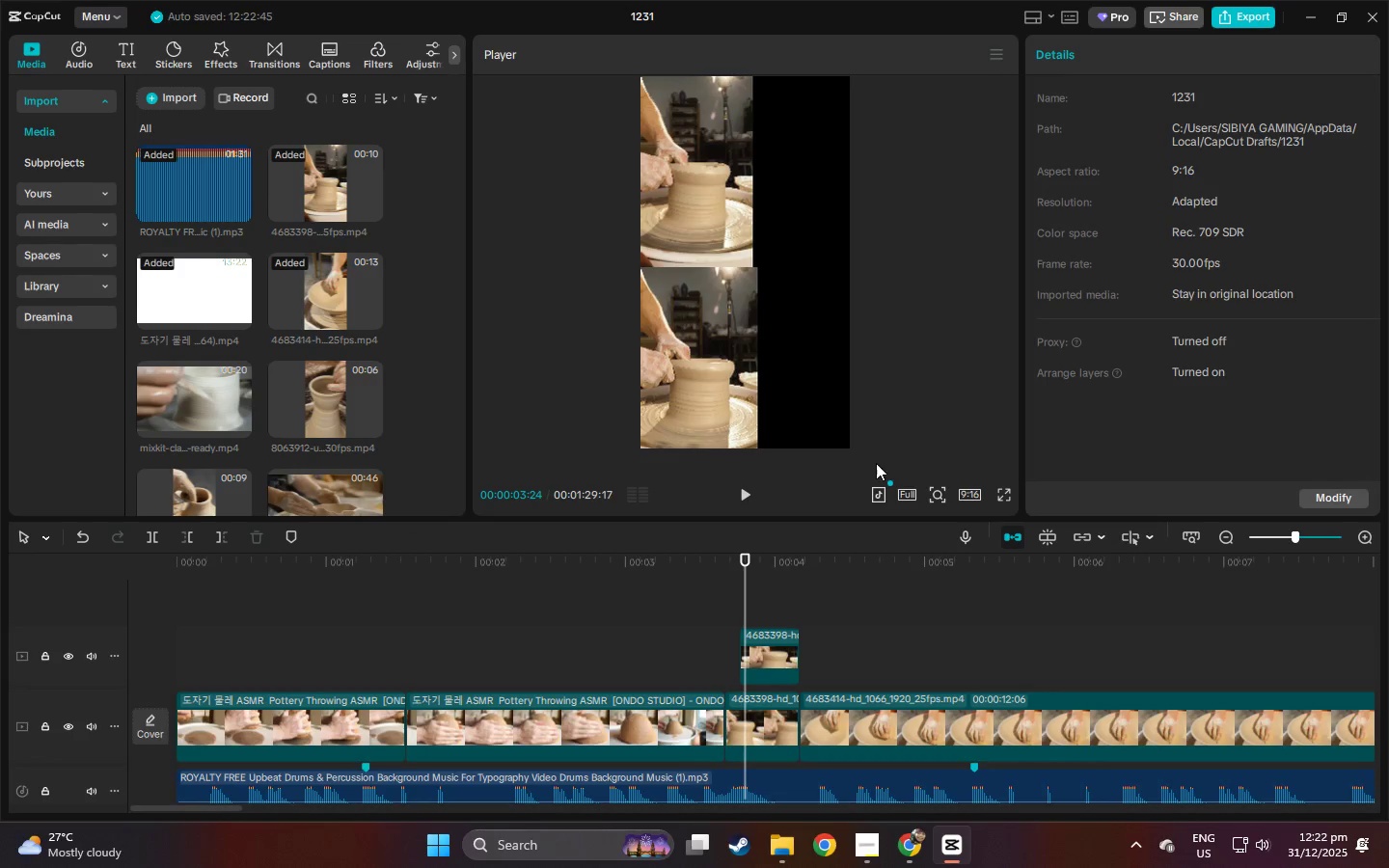 
key(Control+ControlLeft)
 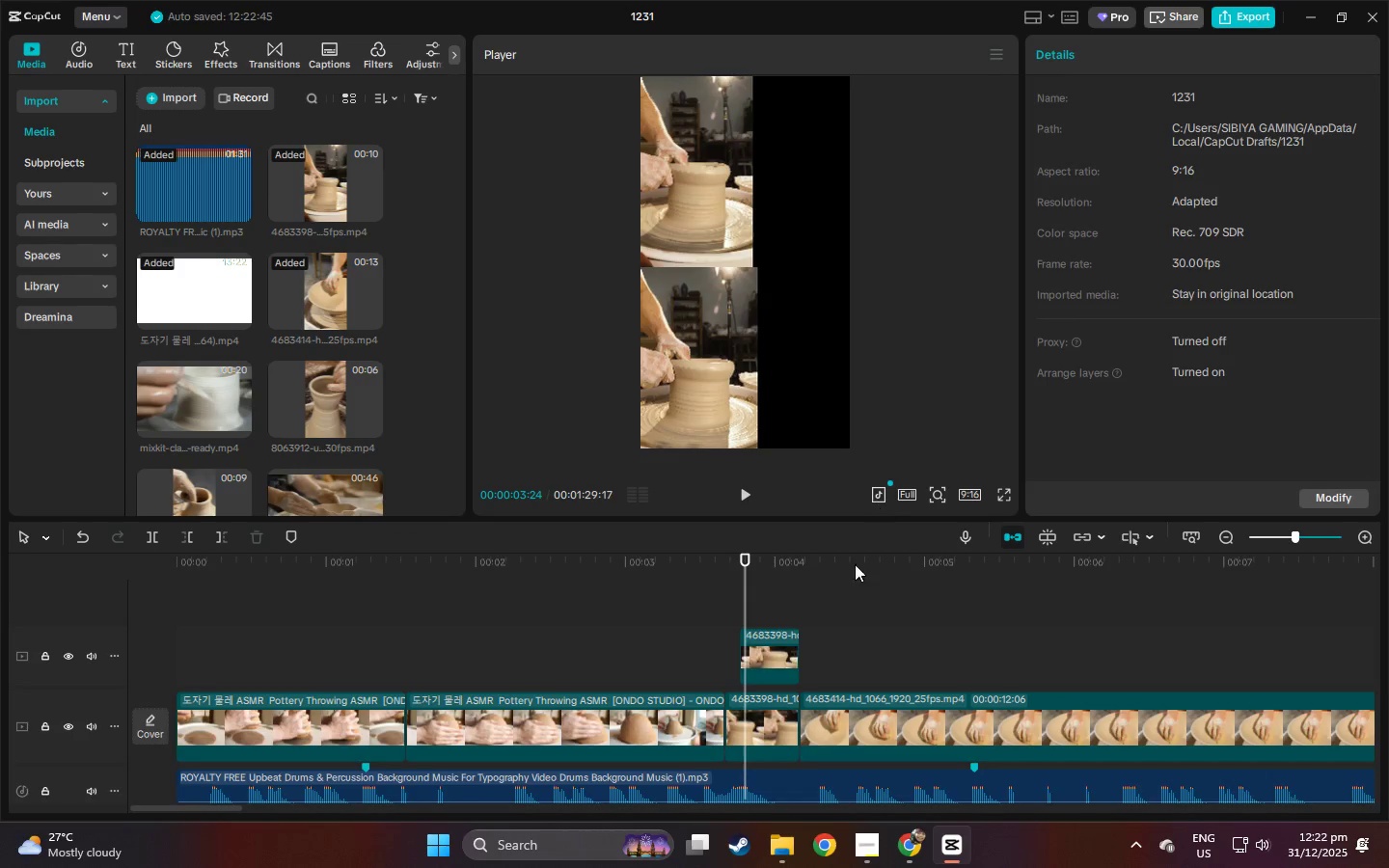 
key(Control+Z)
 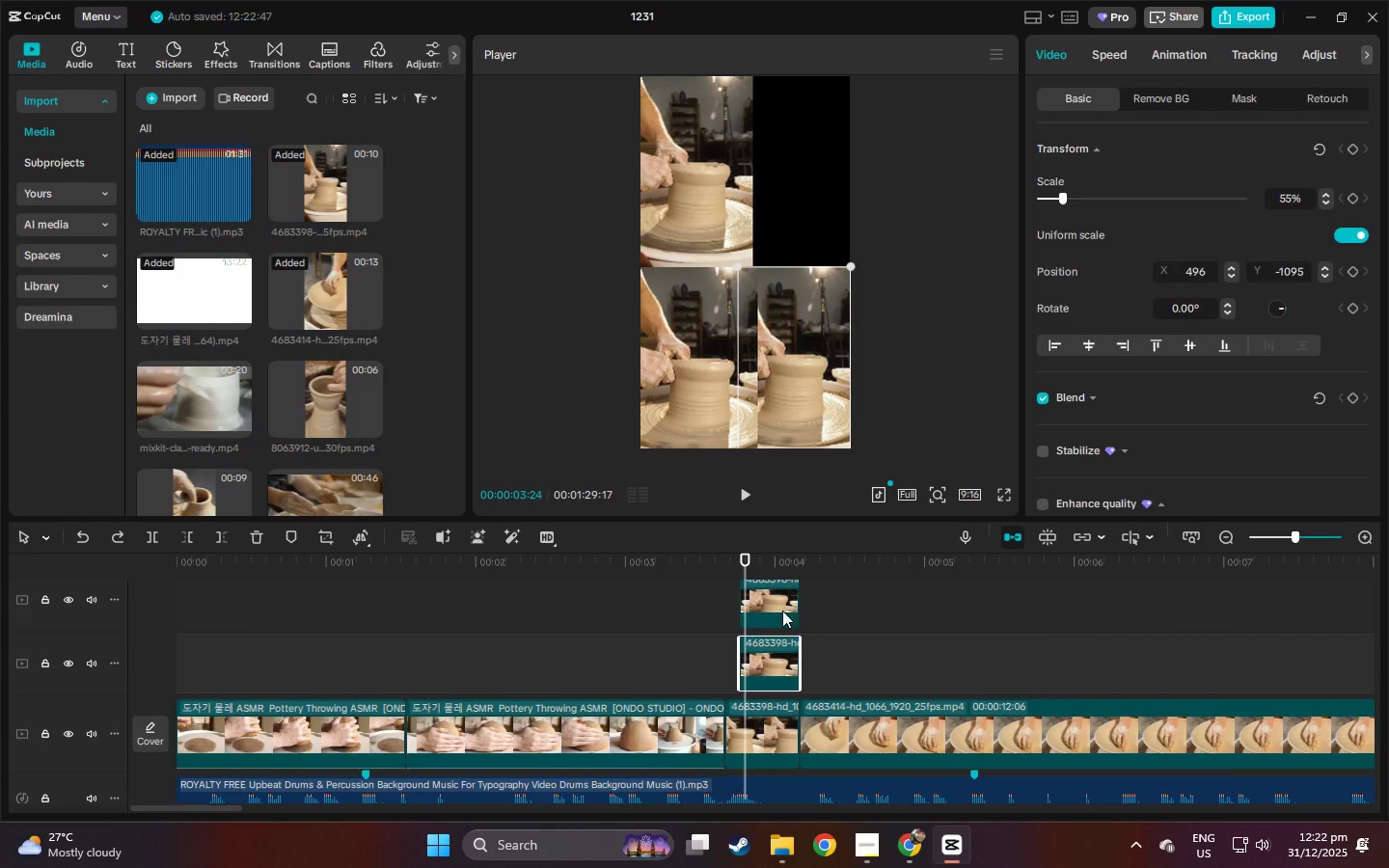 
left_click([781, 609])
 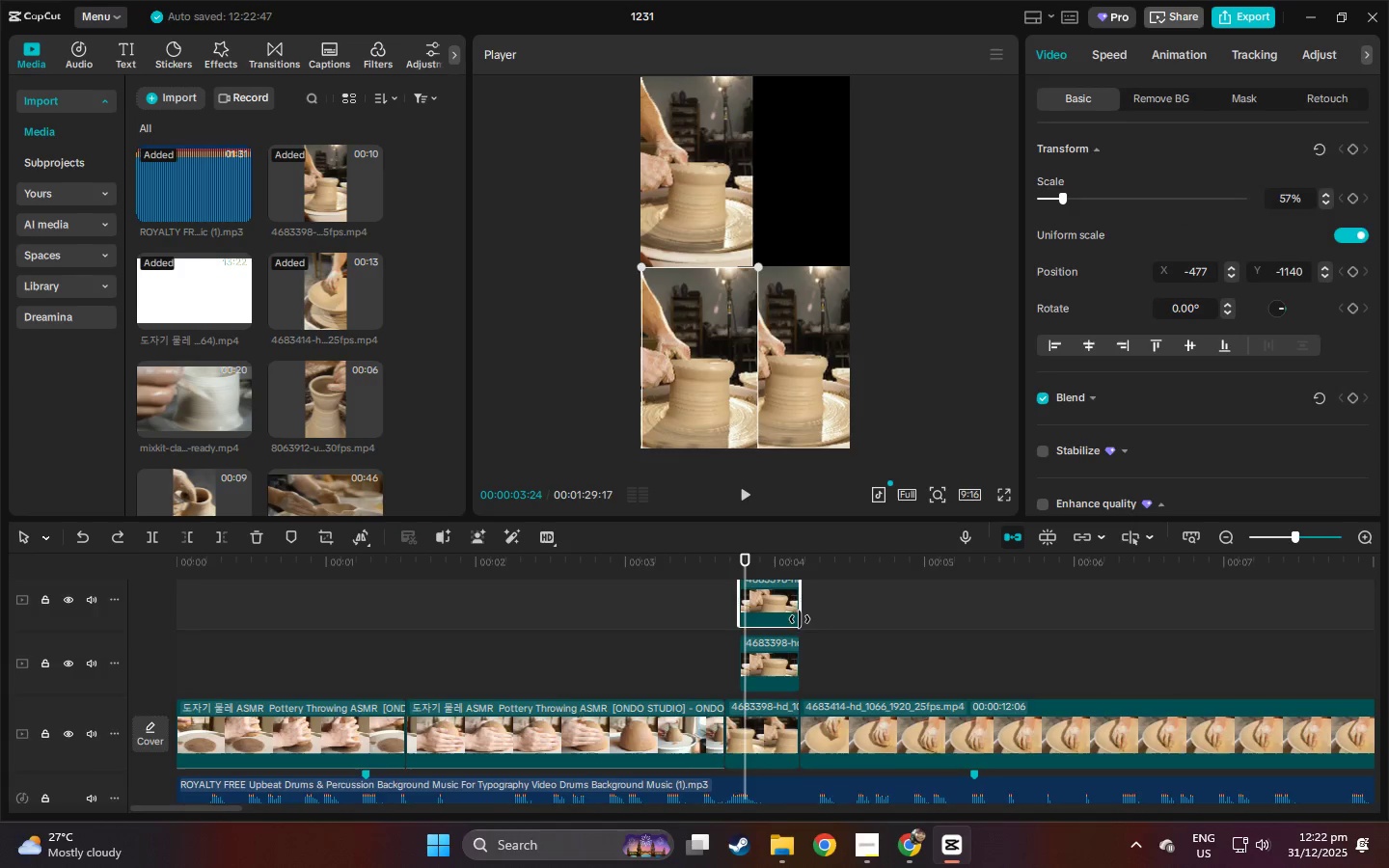 
key(Delete)
 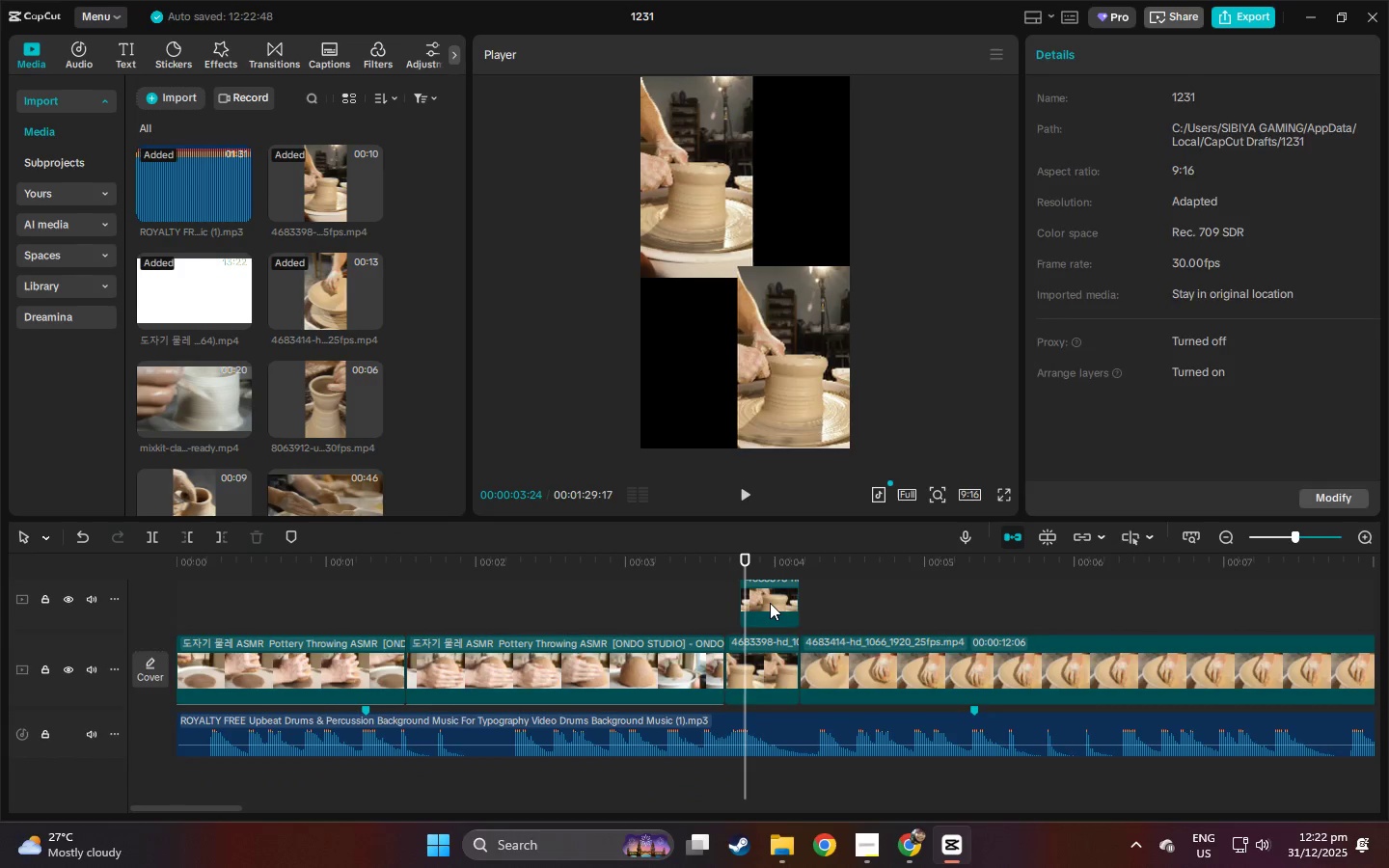 
left_click([770, 603])
 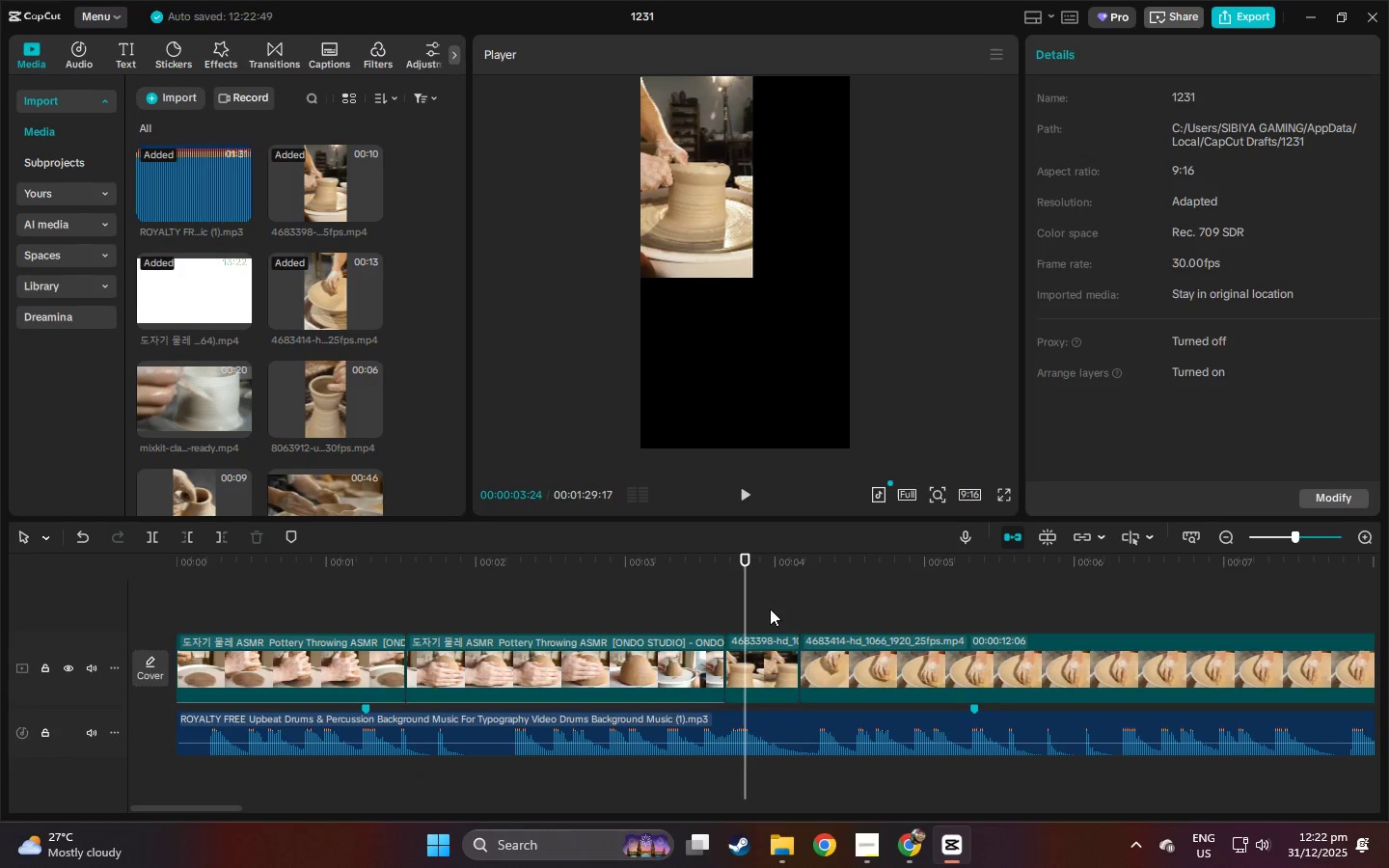 
key(Delete)
 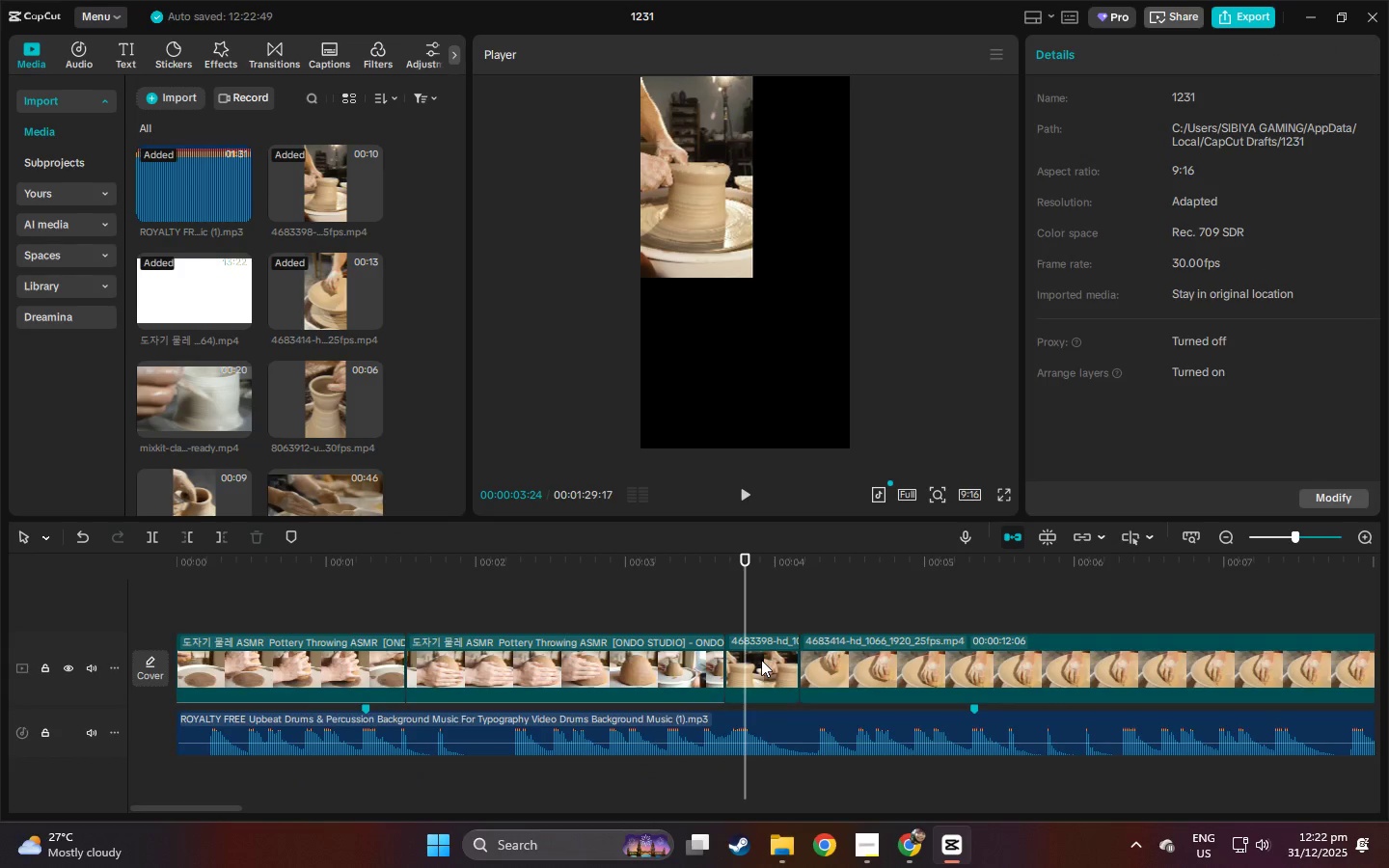 
double_click([761, 660])
 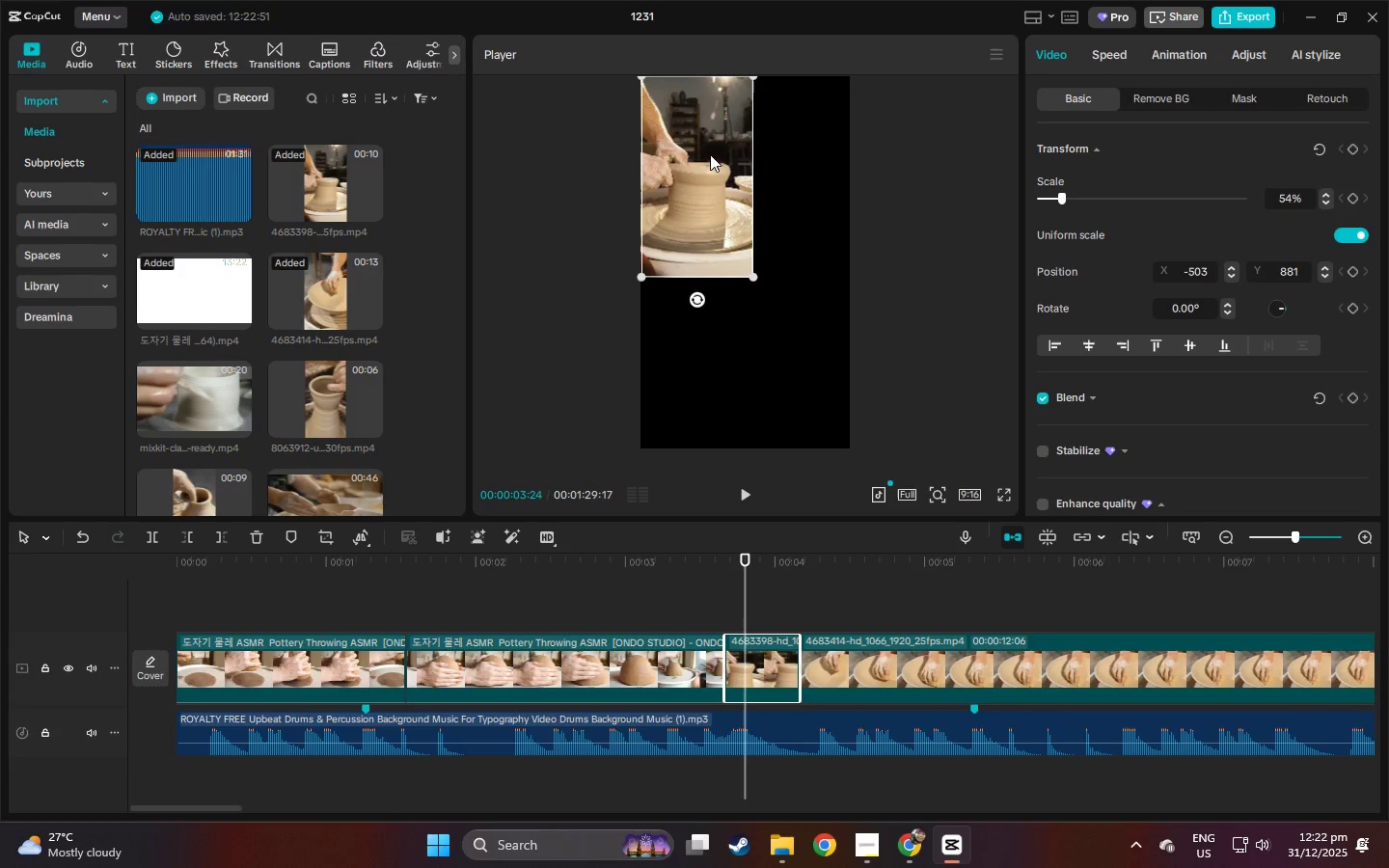 
hold_key(key=AltLeft, duration=1.5)
left_click_drag(start_coordinate=[744, 662], to_coordinate=[747, 589])
 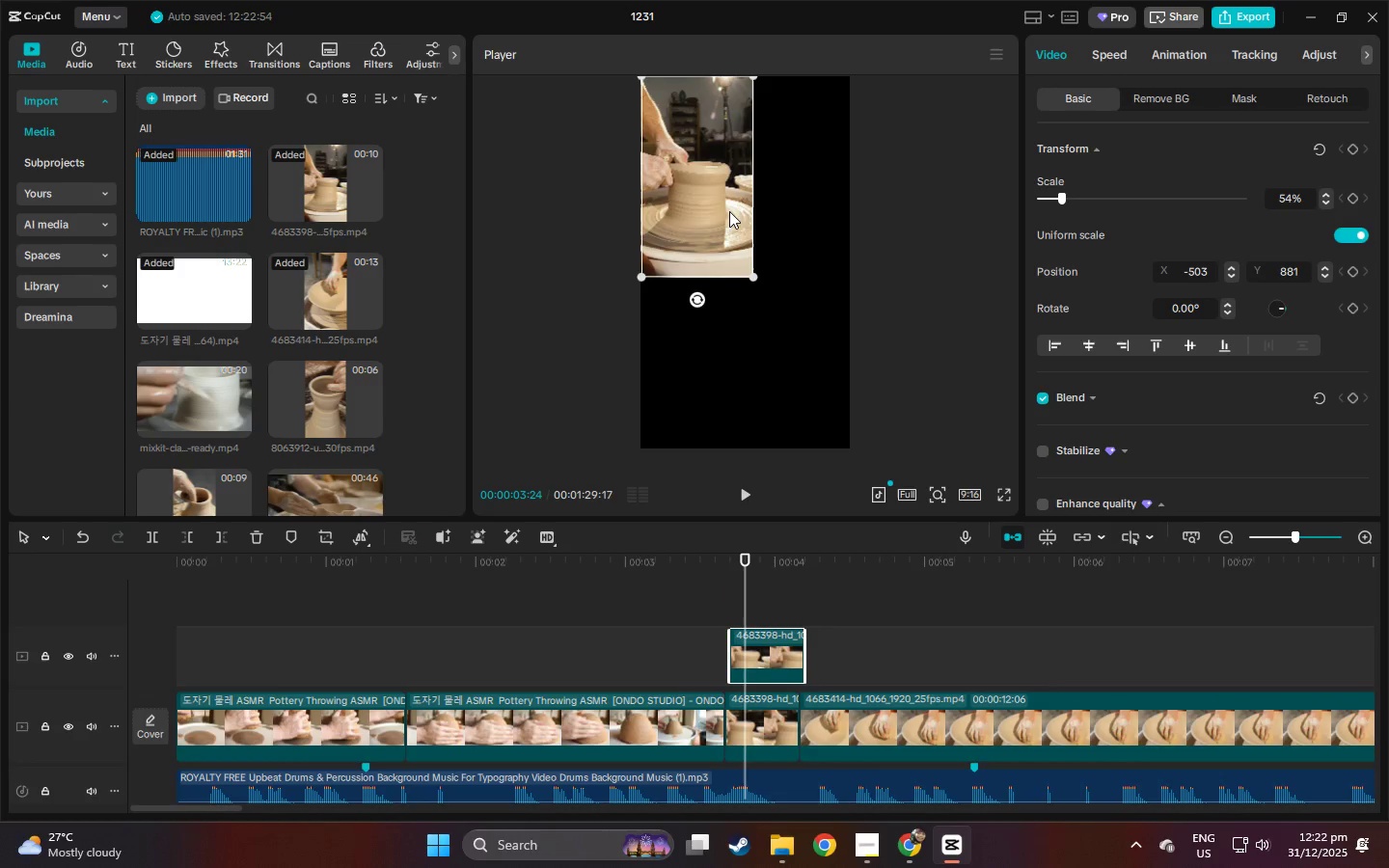 
scroll: coordinate [820, 640], scroll_direction: up, amount: 5.0
 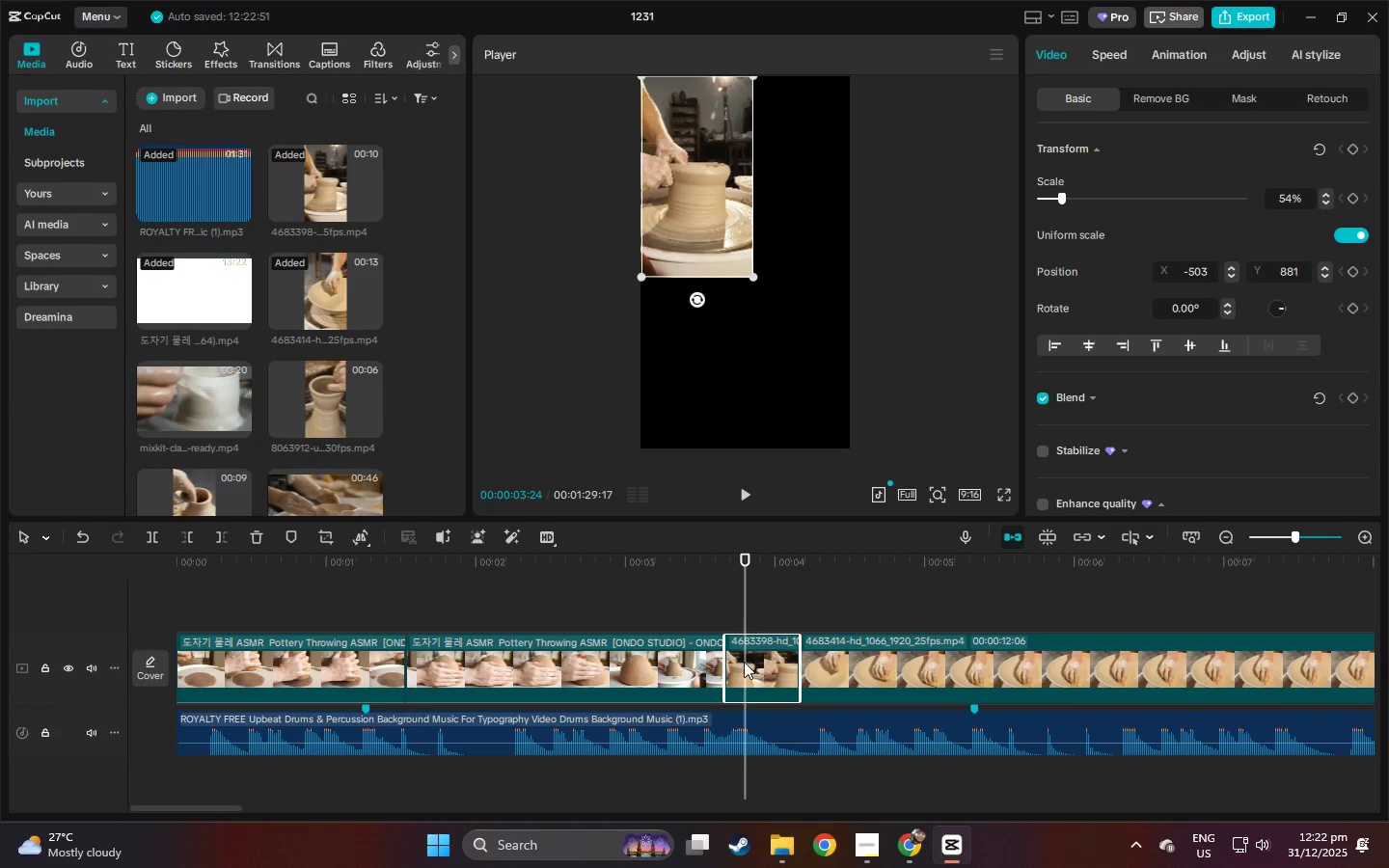 
hold_key(key=AltLeft, duration=0.61)
 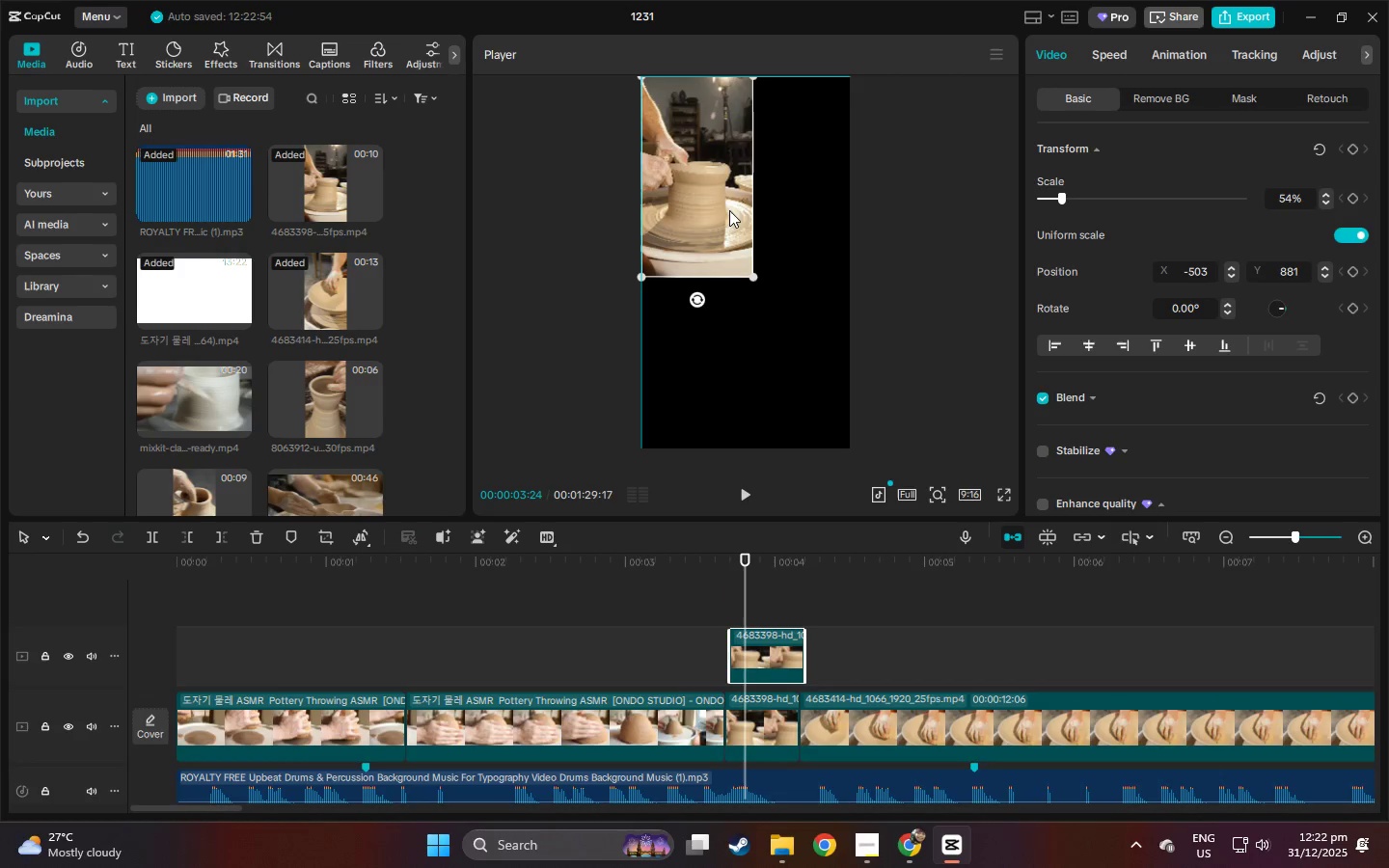 
hold_key(key=AltLeft, duration=1.39)
left_click_drag(start_coordinate=[765, 650], to_coordinate=[768, 590])
 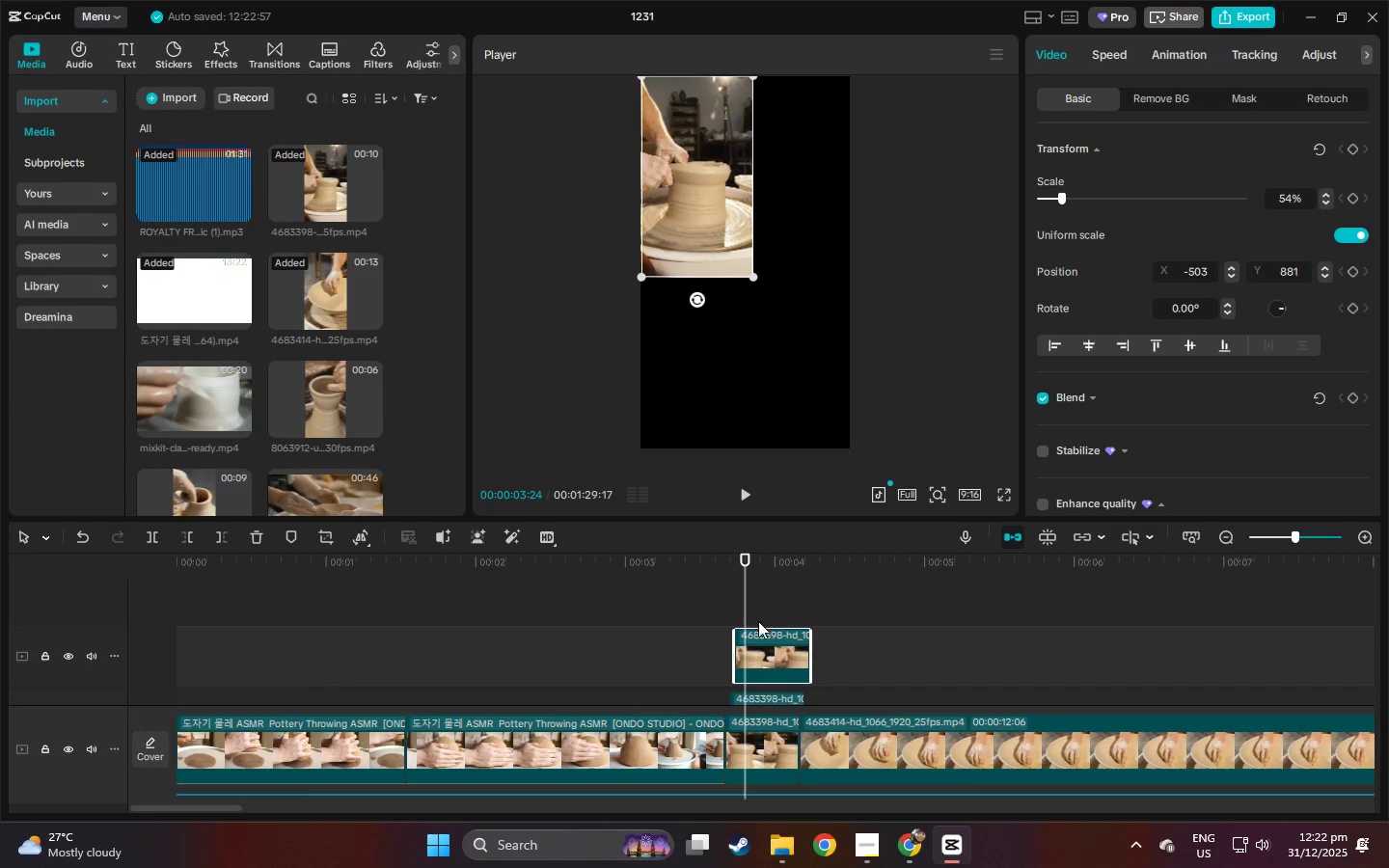 
hold_key(key=AltLeft, duration=0.31)
 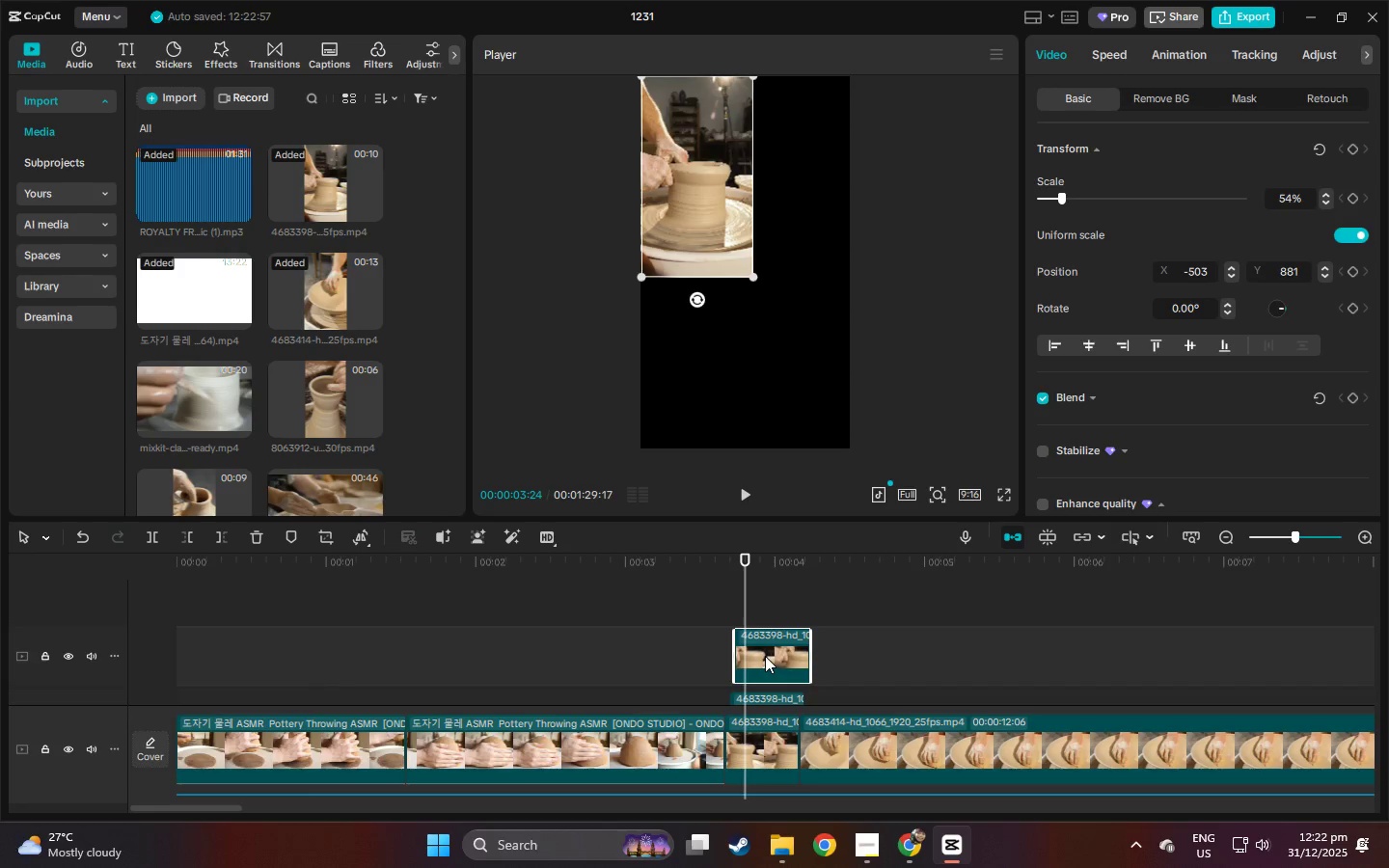 
left_click_drag(start_coordinate=[766, 657], to_coordinate=[766, 591])
 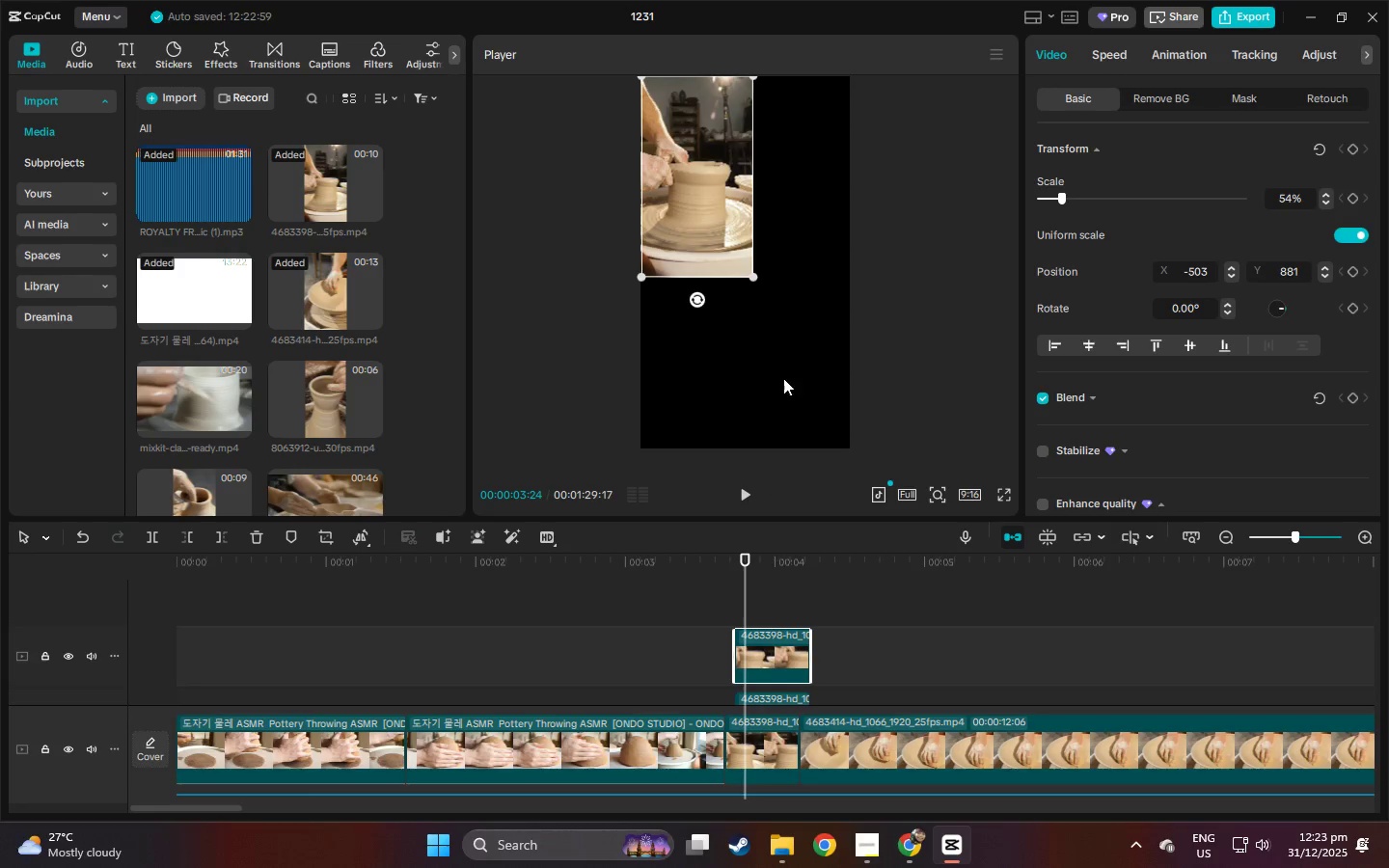 
hold_key(key=AltLeft, duration=1.27)
 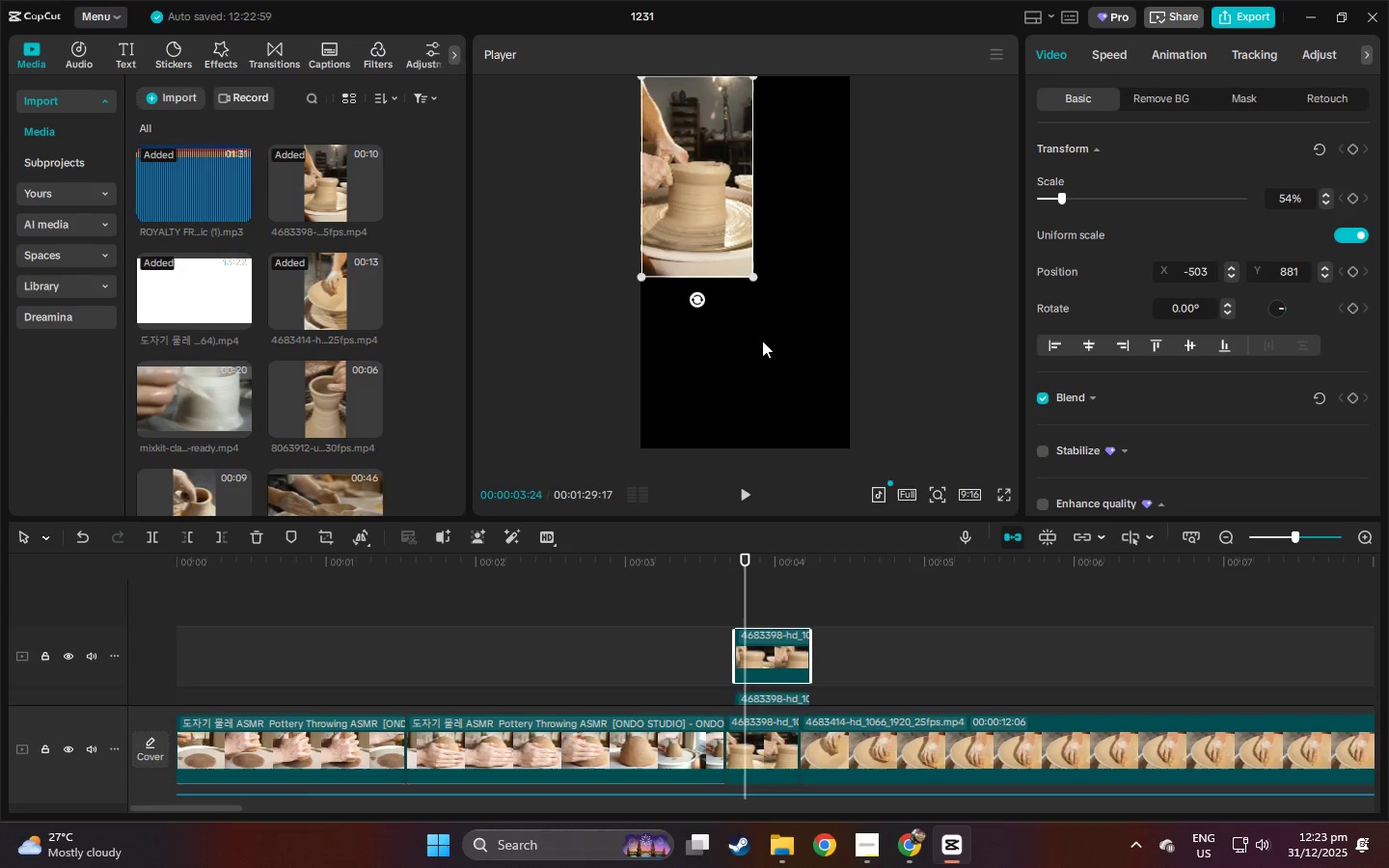 
hold_key(key=AltLeft, duration=2.05)
left_click_drag(start_coordinate=[718, 246], to_coordinate=[709, 420])
 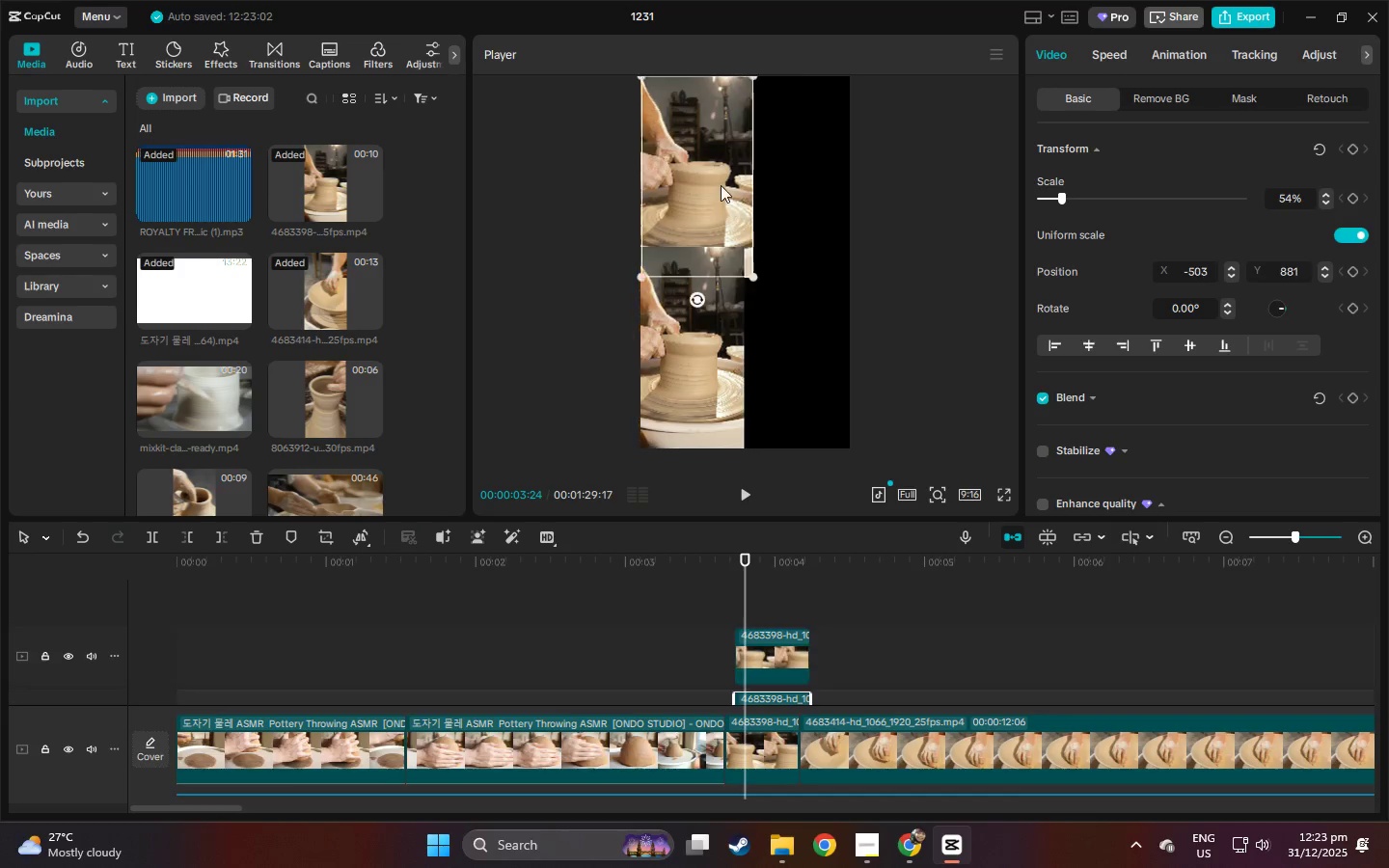 
left_click_drag(start_coordinate=[720, 185], to_coordinate=[829, 191])
 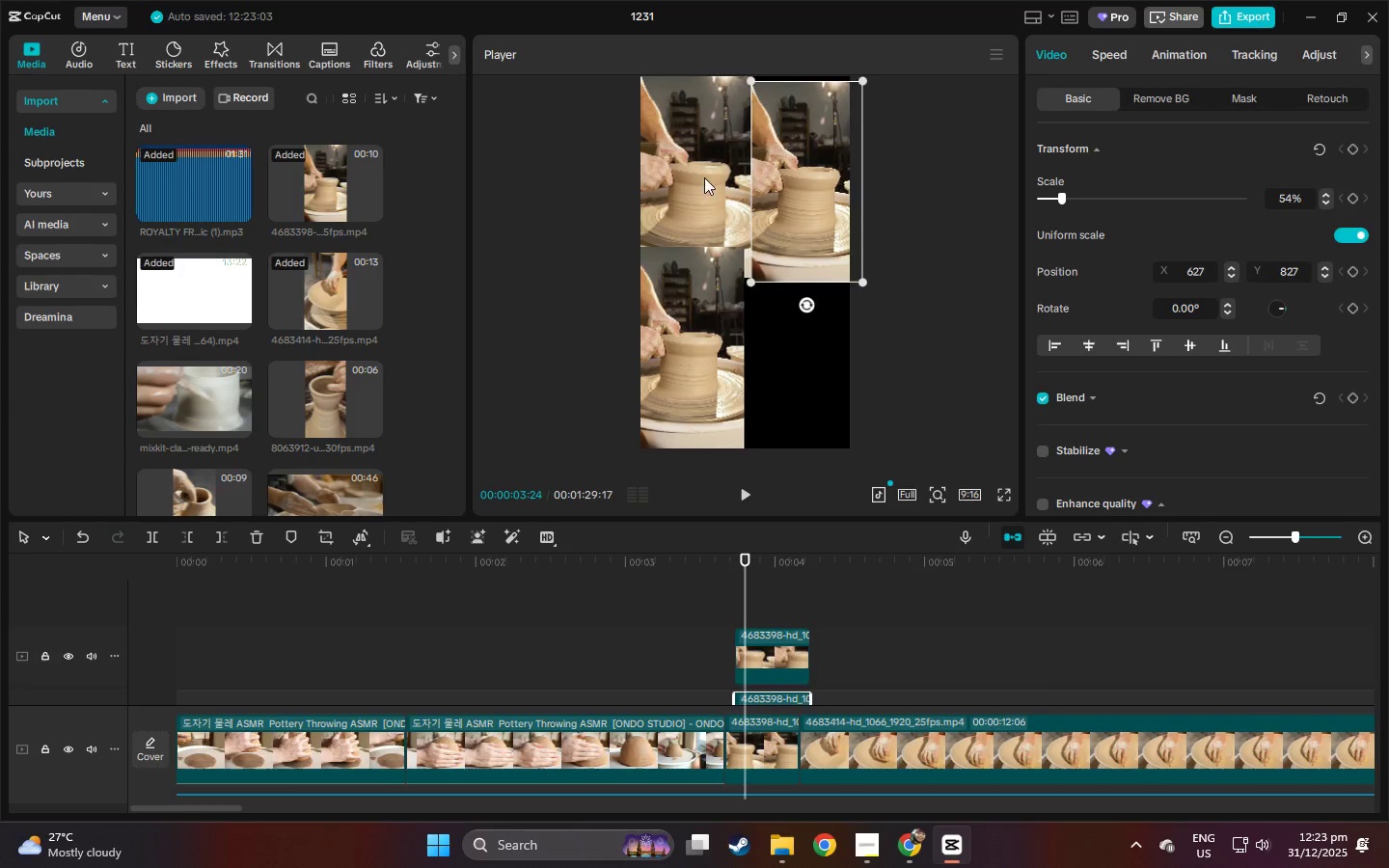 
left_click_drag(start_coordinate=[704, 177], to_coordinate=[807, 355])
 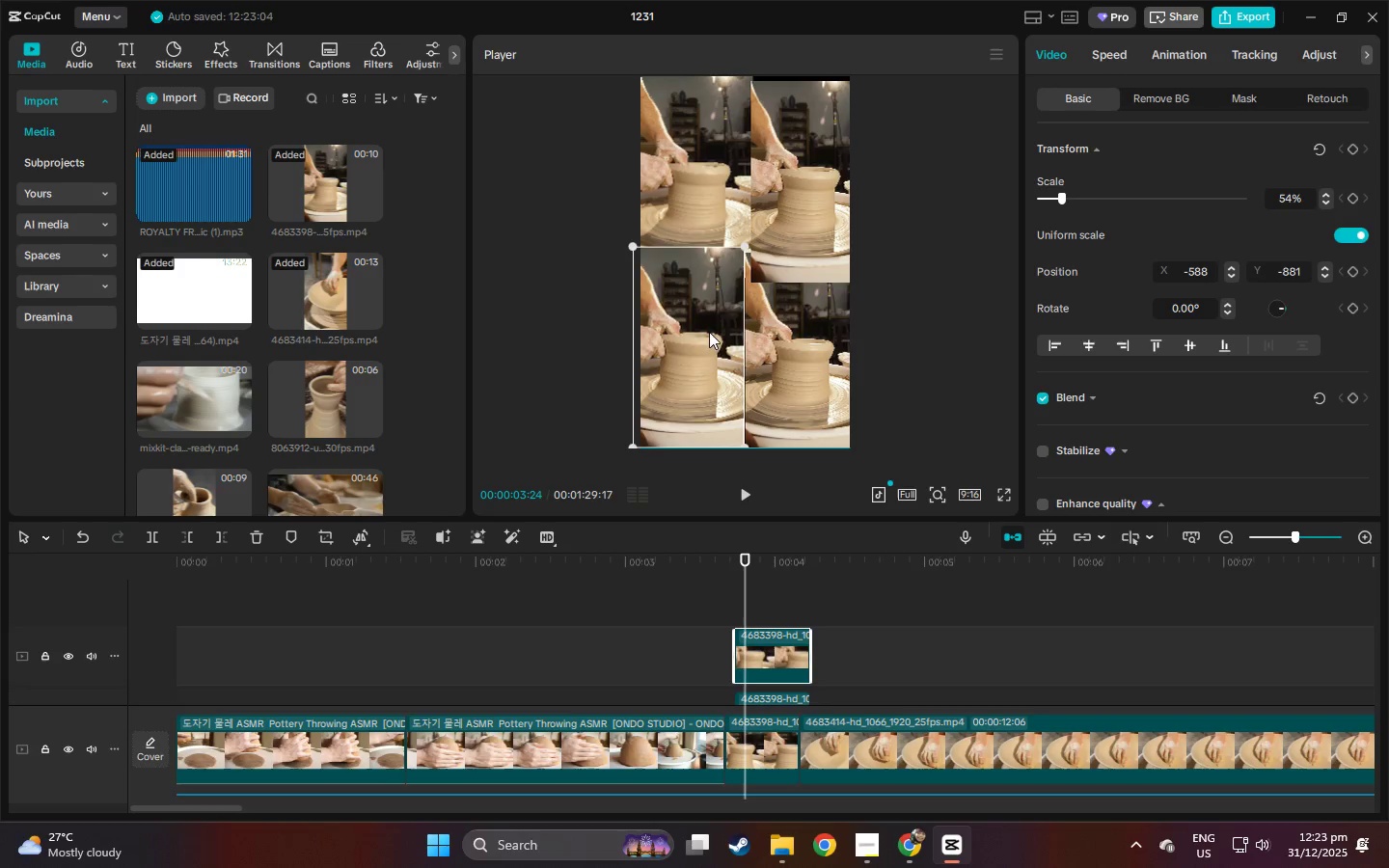 
left_click_drag(start_coordinate=[710, 328], to_coordinate=[710, 361])
 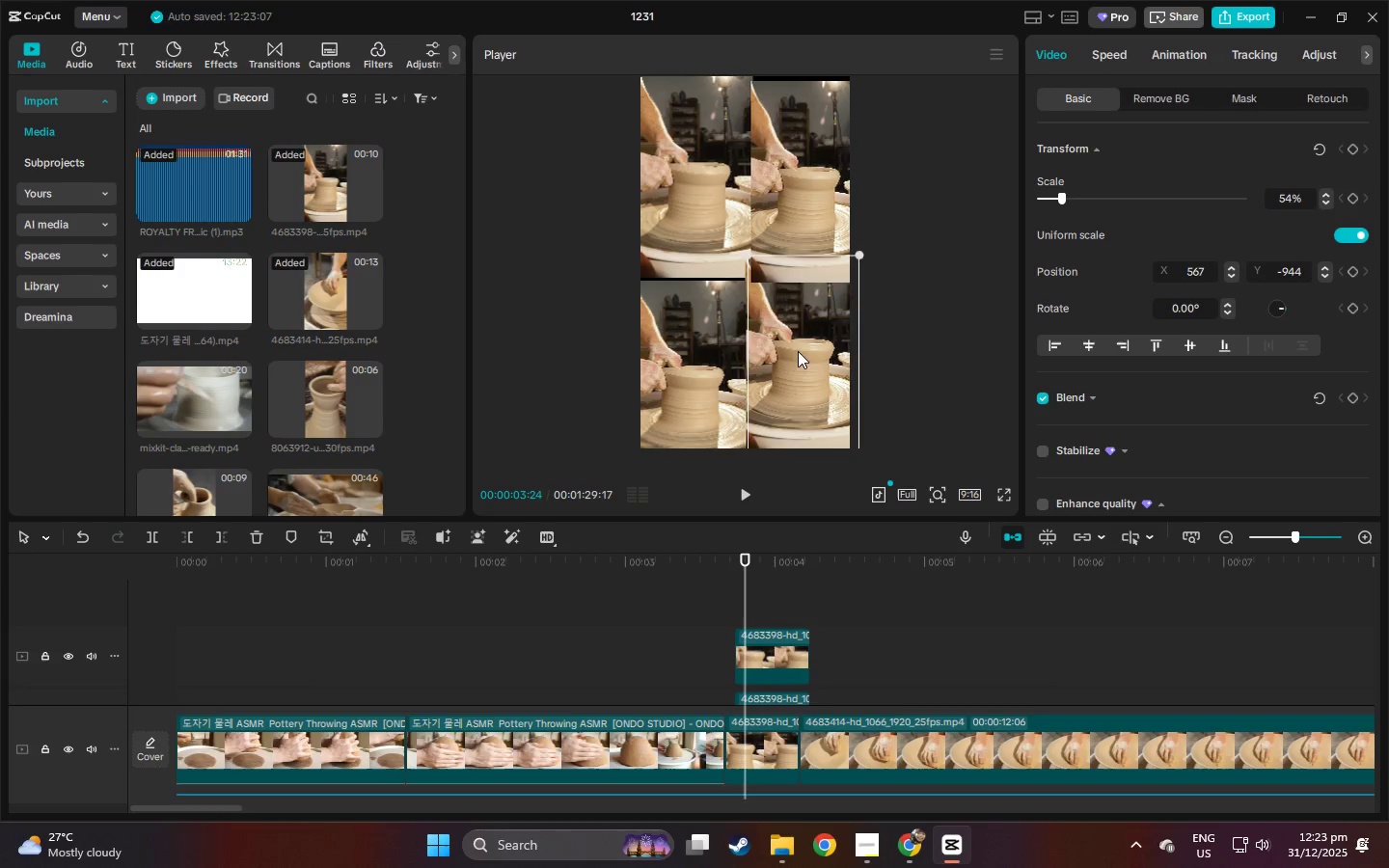 
left_click_drag(start_coordinate=[795, 344], to_coordinate=[795, 371])
 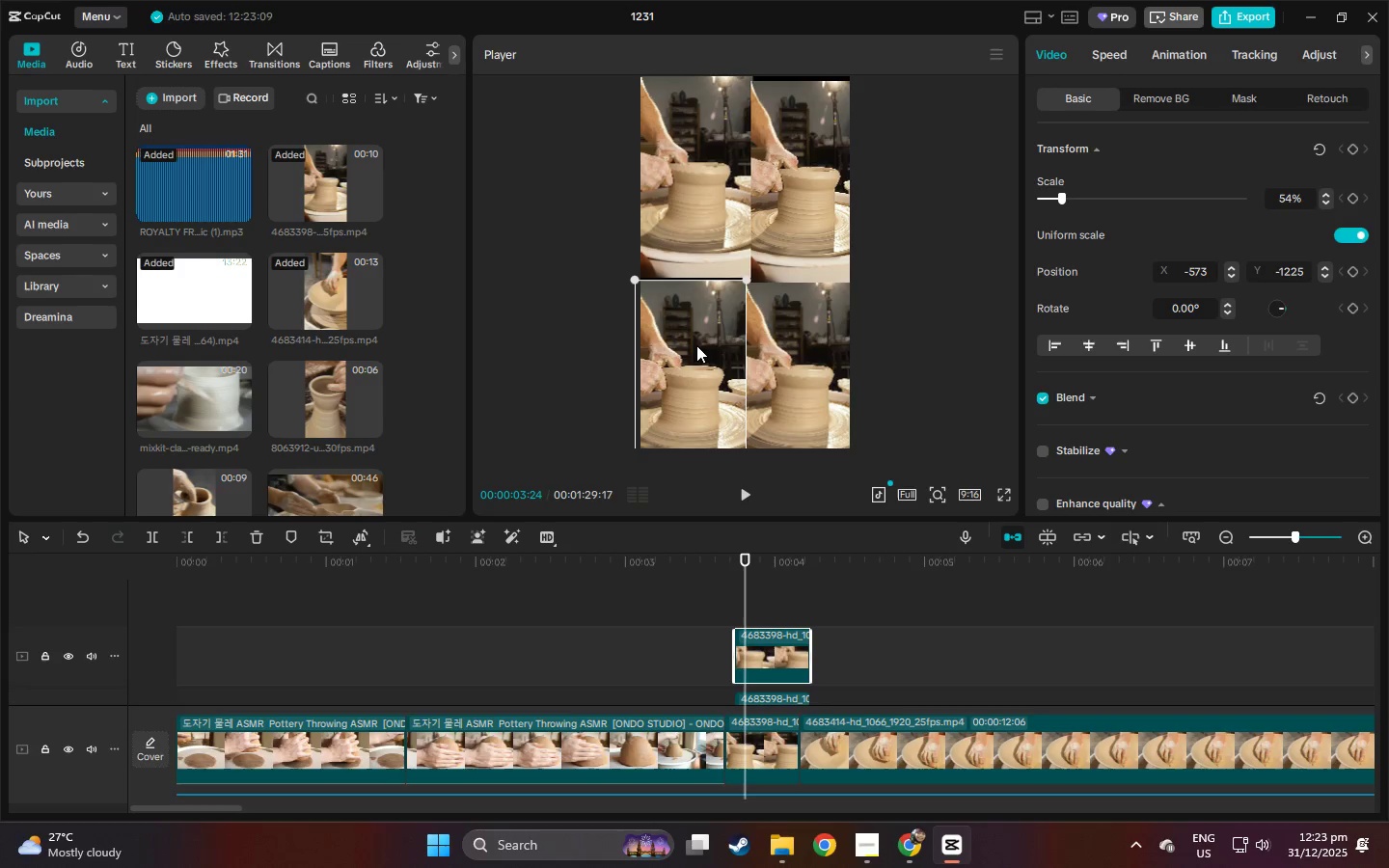 
left_click_drag(start_coordinate=[696, 359], to_coordinate=[696, 346])
 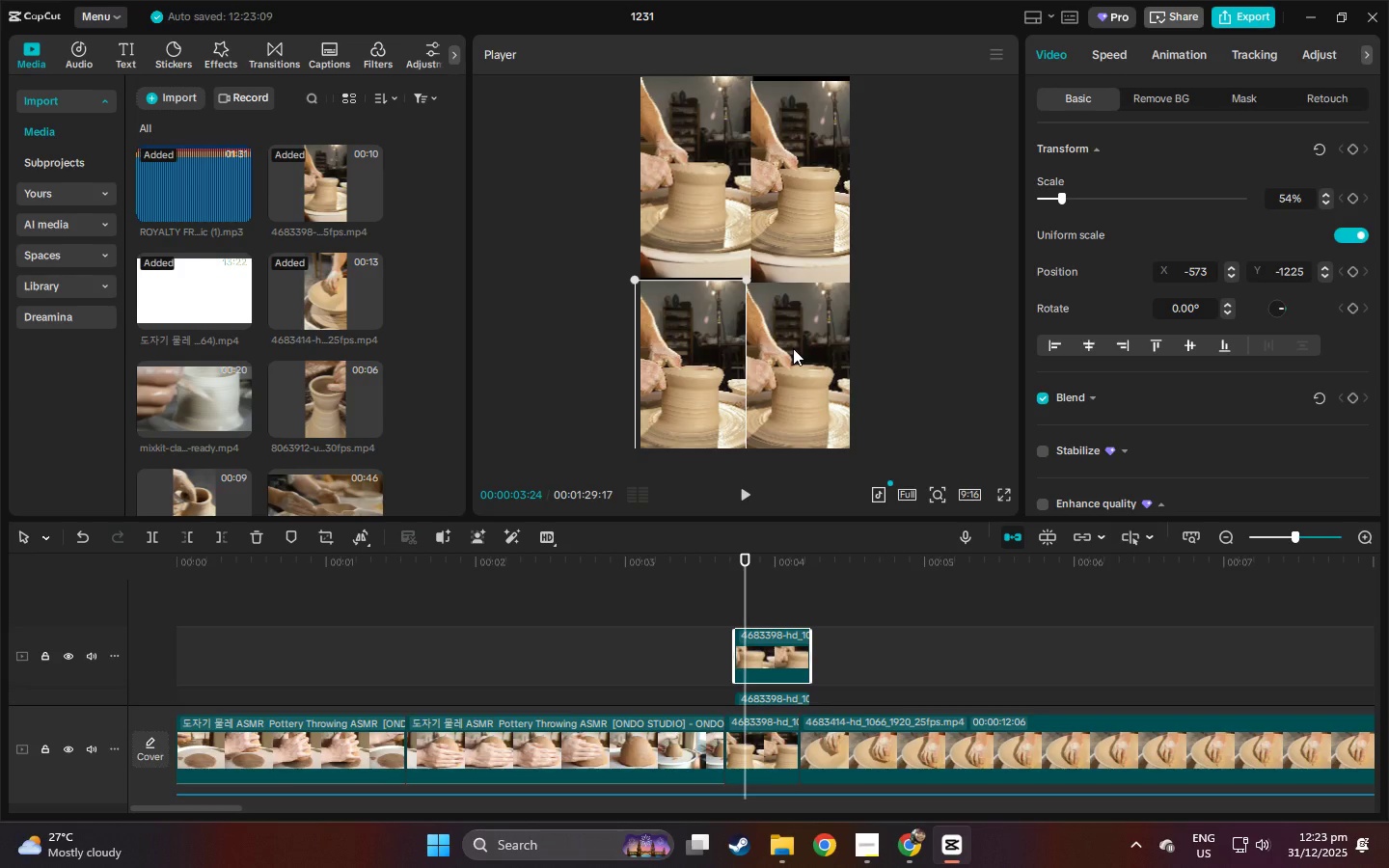 
key(ArrowUp)
 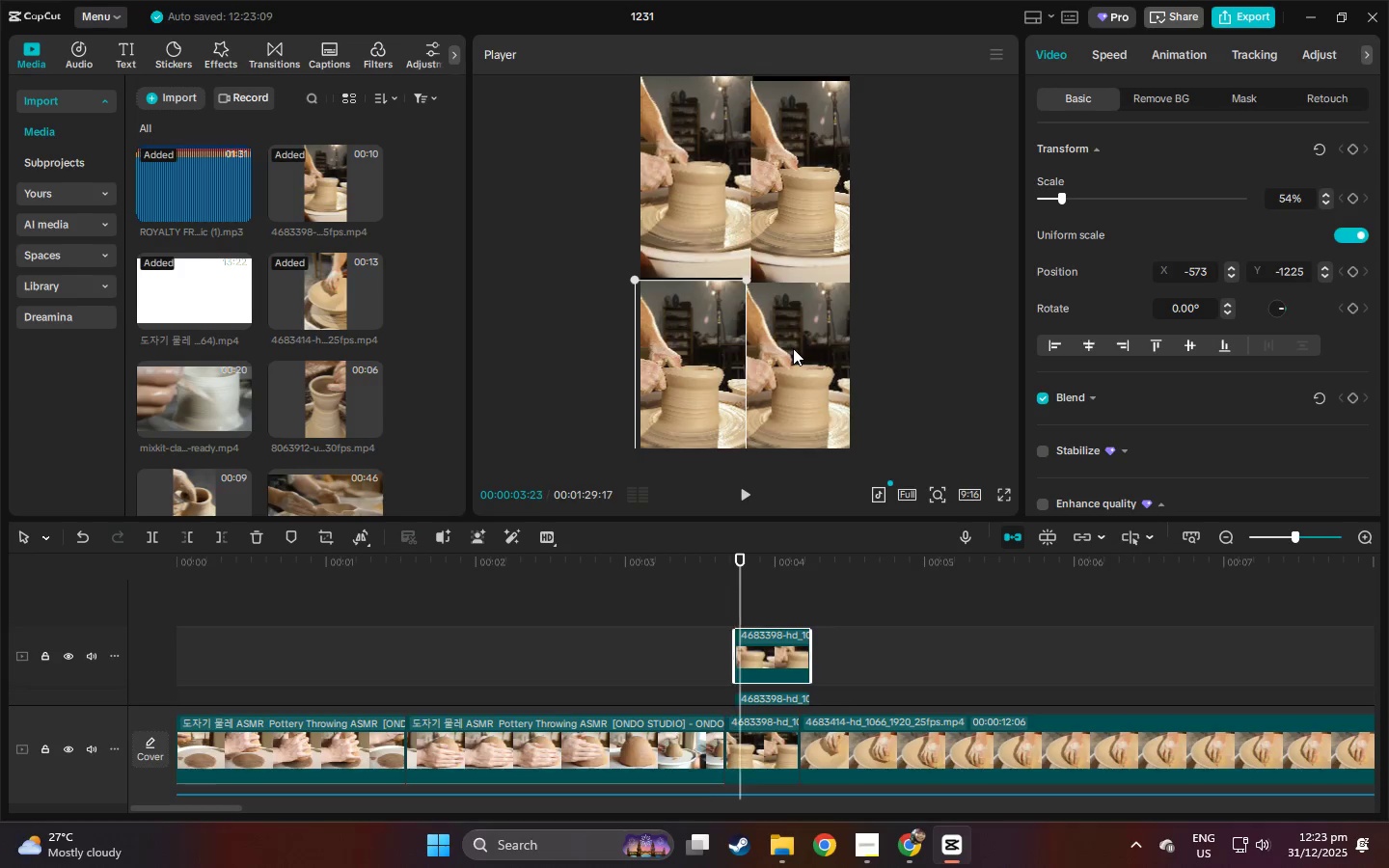 
key(ArrowRight)
 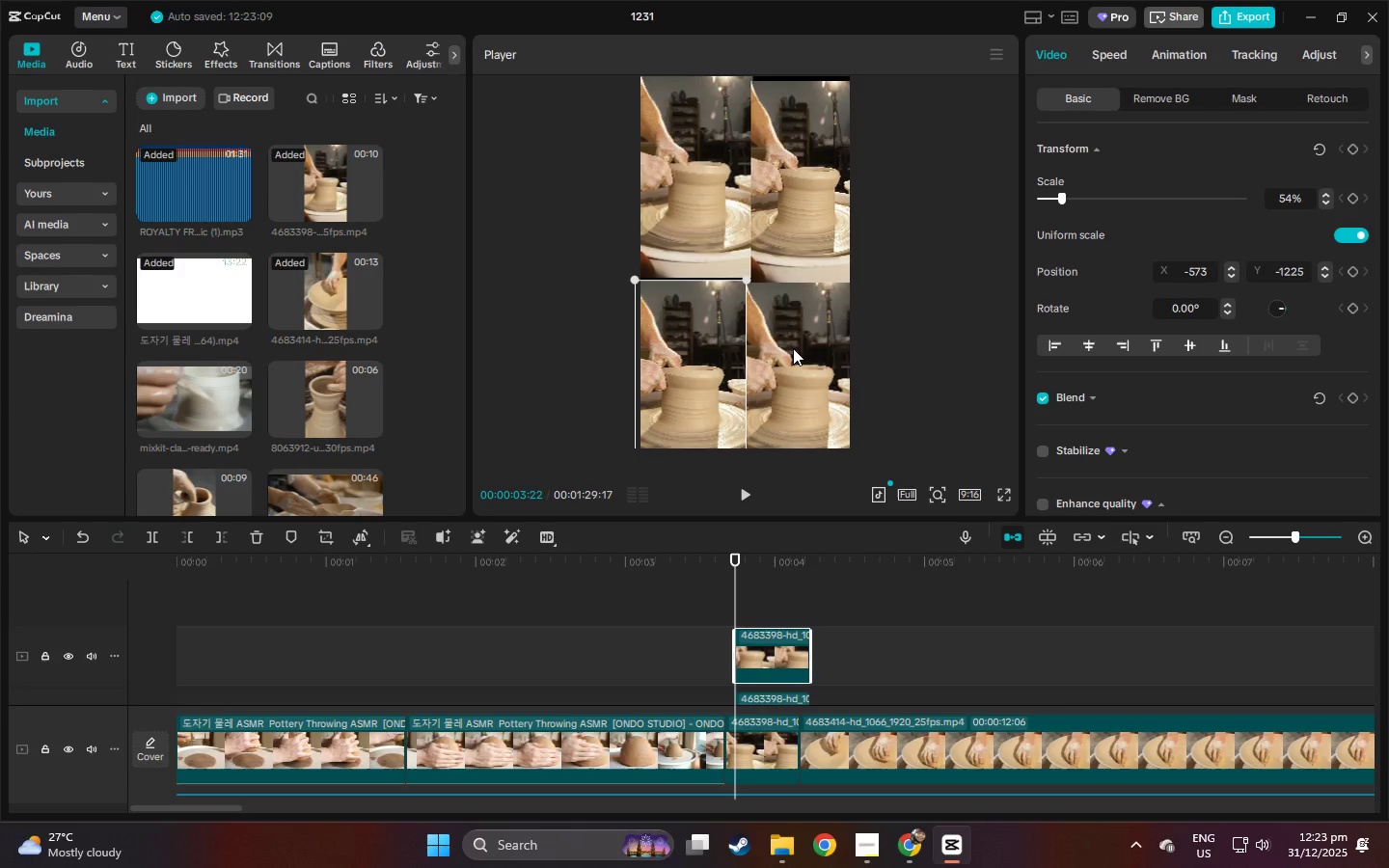 
key(ArrowUp)
 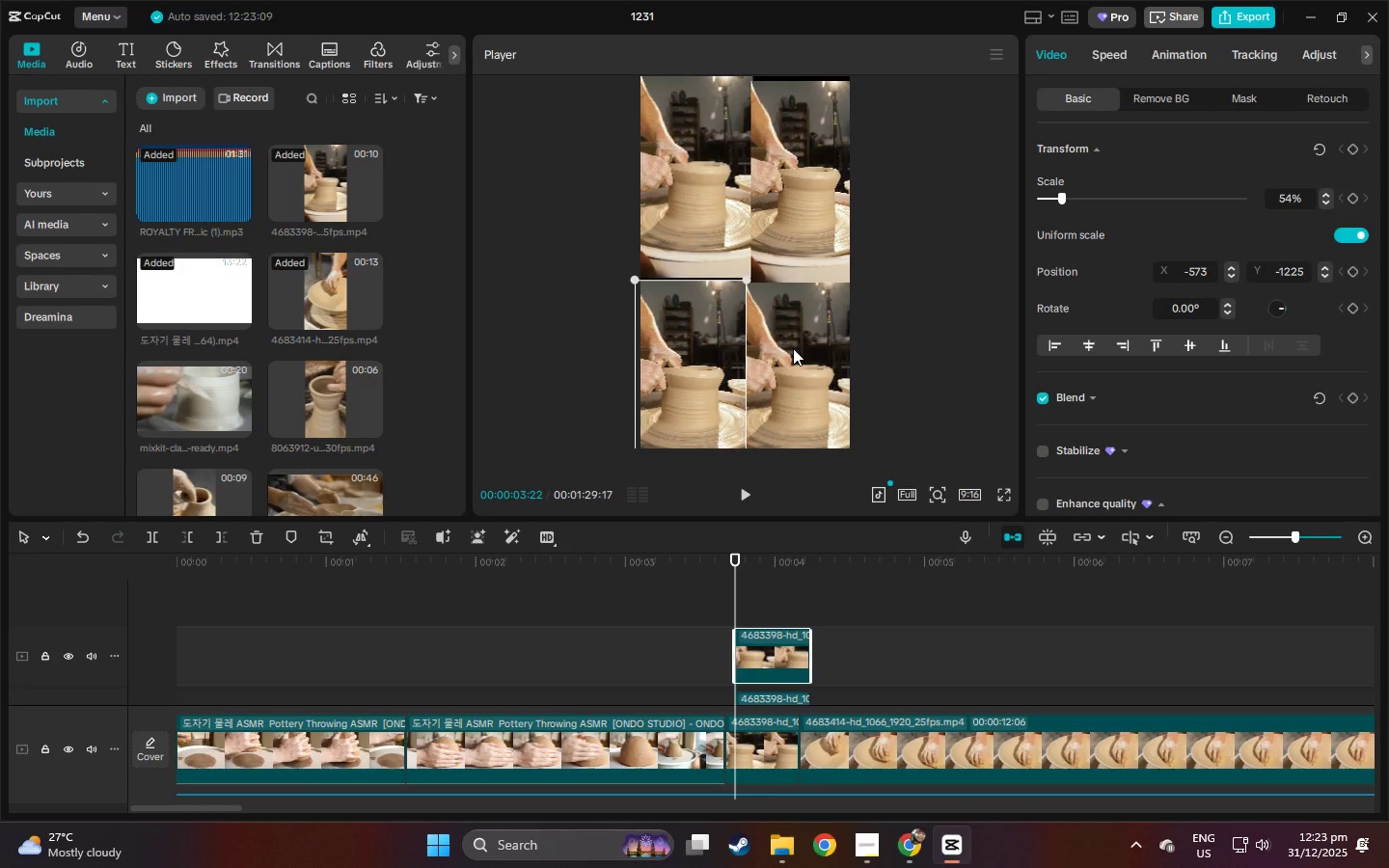 
key(ArrowRight)
 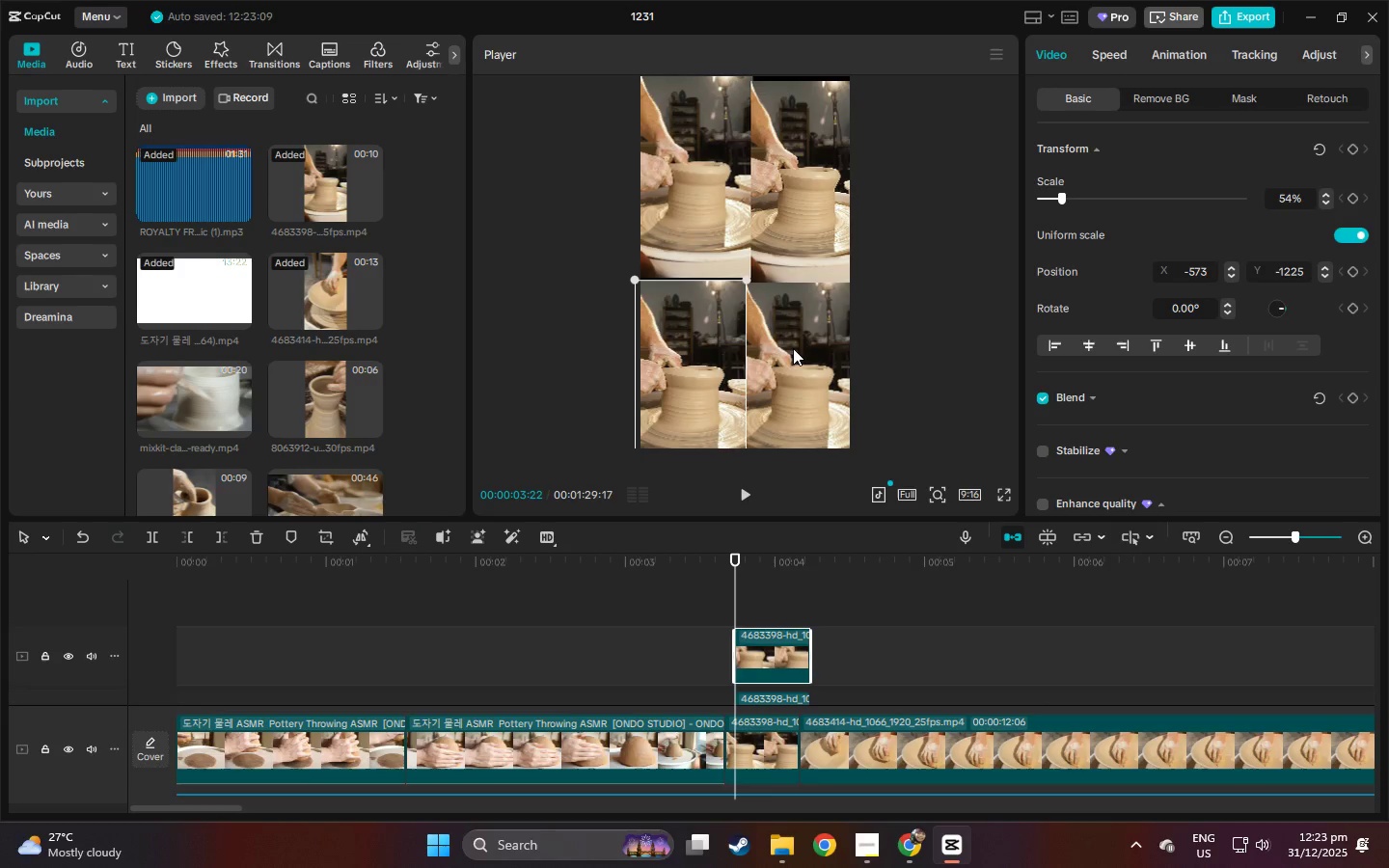 
key(ArrowUp)
 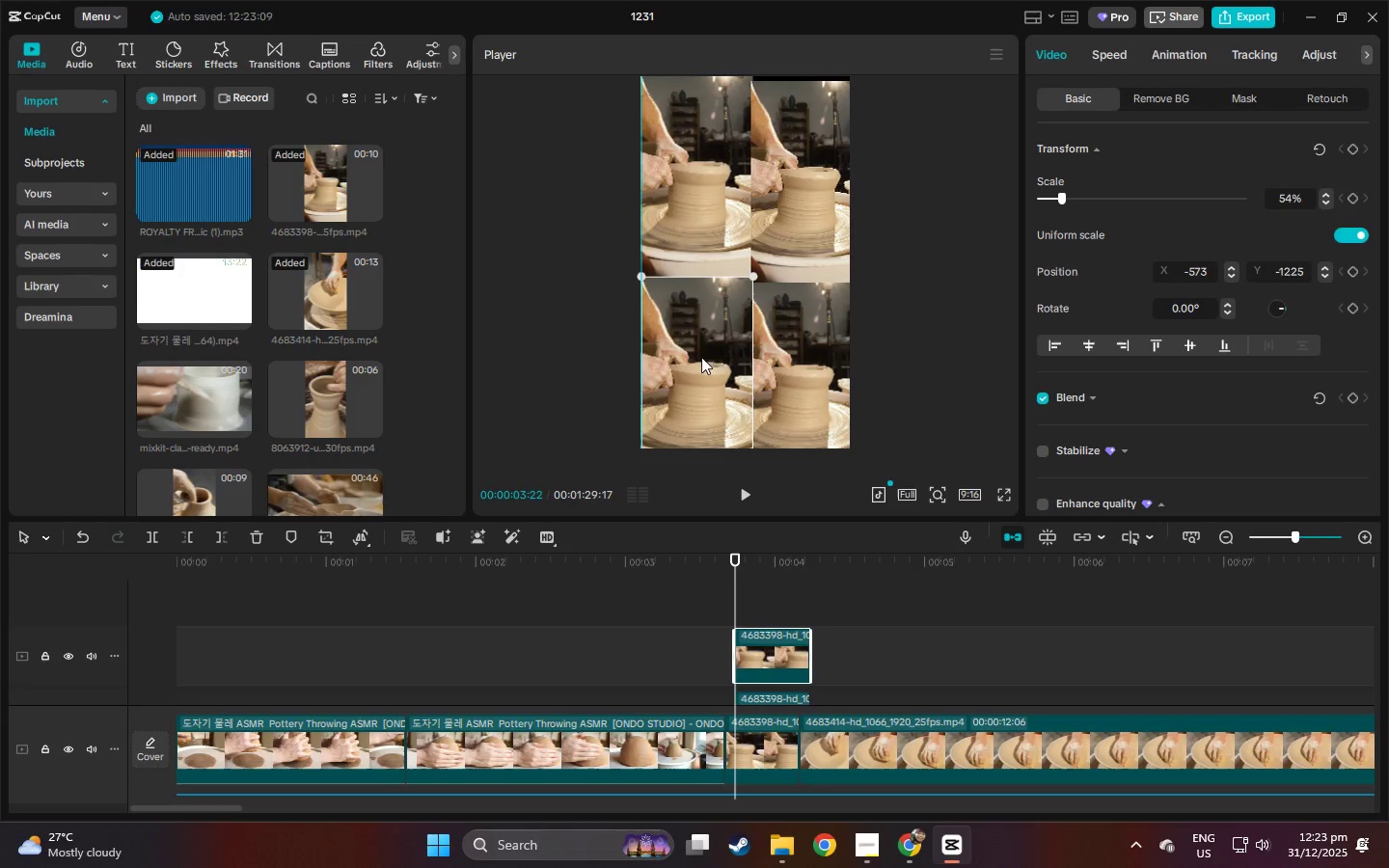 
left_click([831, 231])
 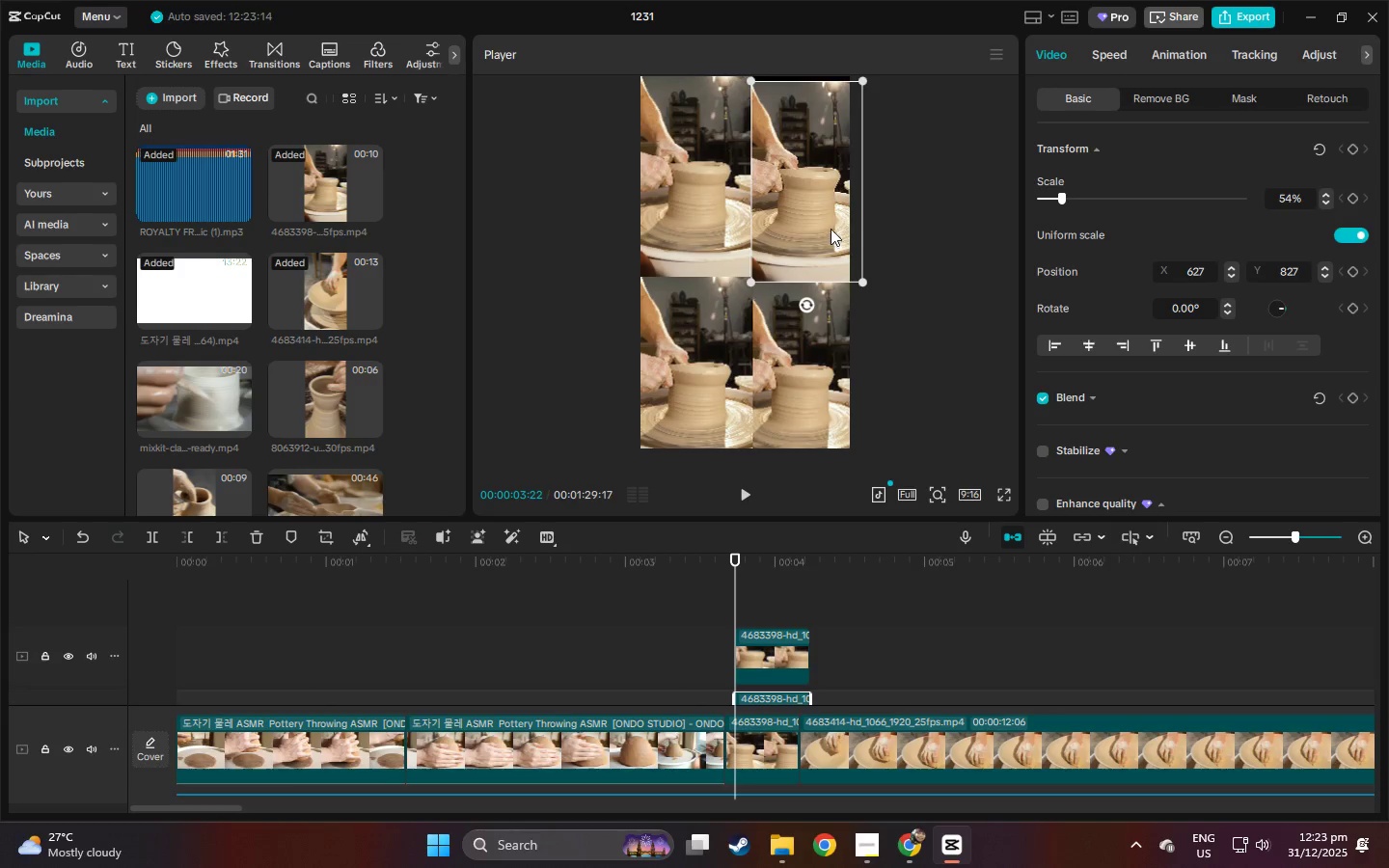 
left_click_drag(start_coordinate=[831, 231], to_coordinate=[831, 225])
 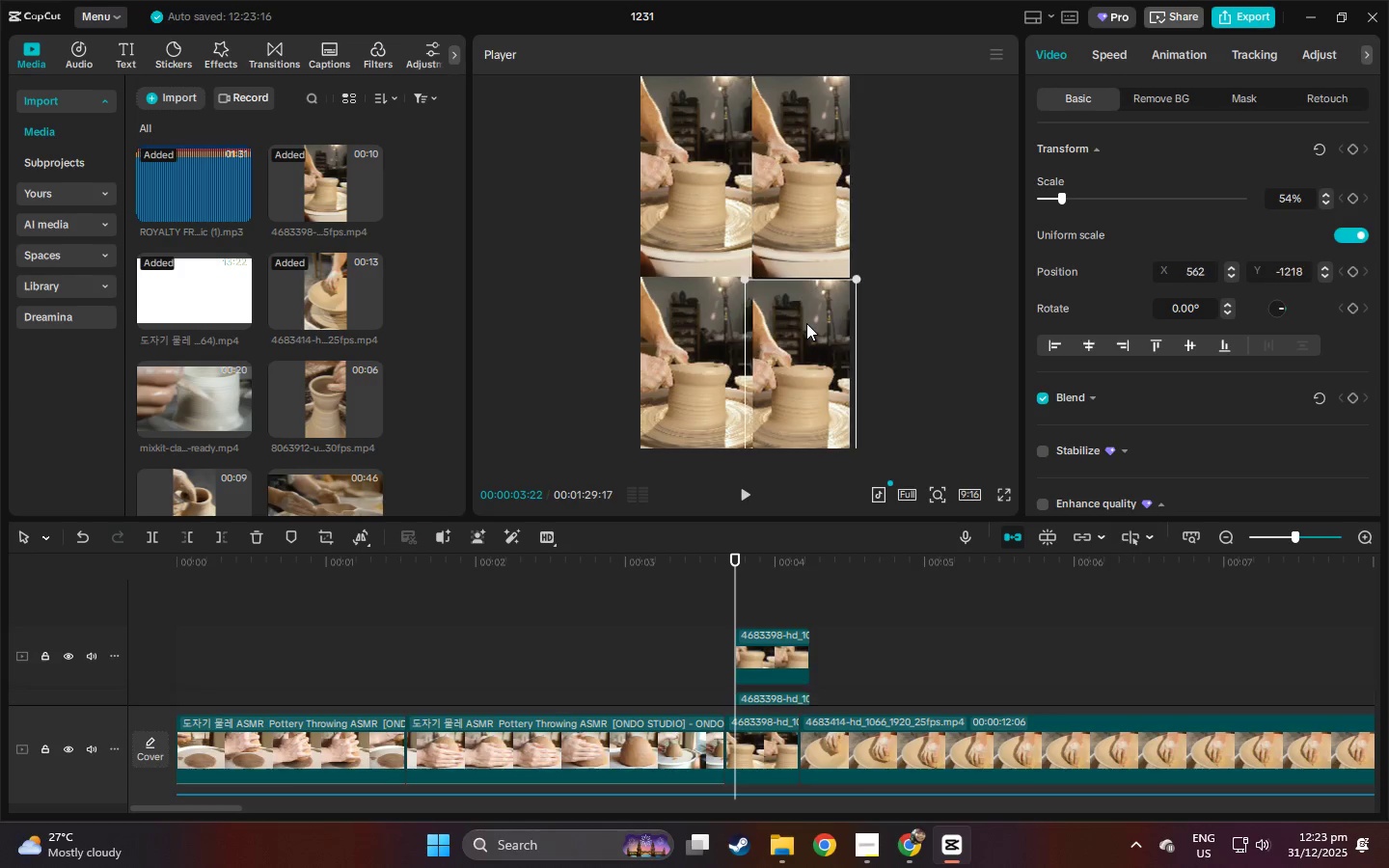 
left_click_drag(start_coordinate=[806, 323], to_coordinate=[812, 314])
 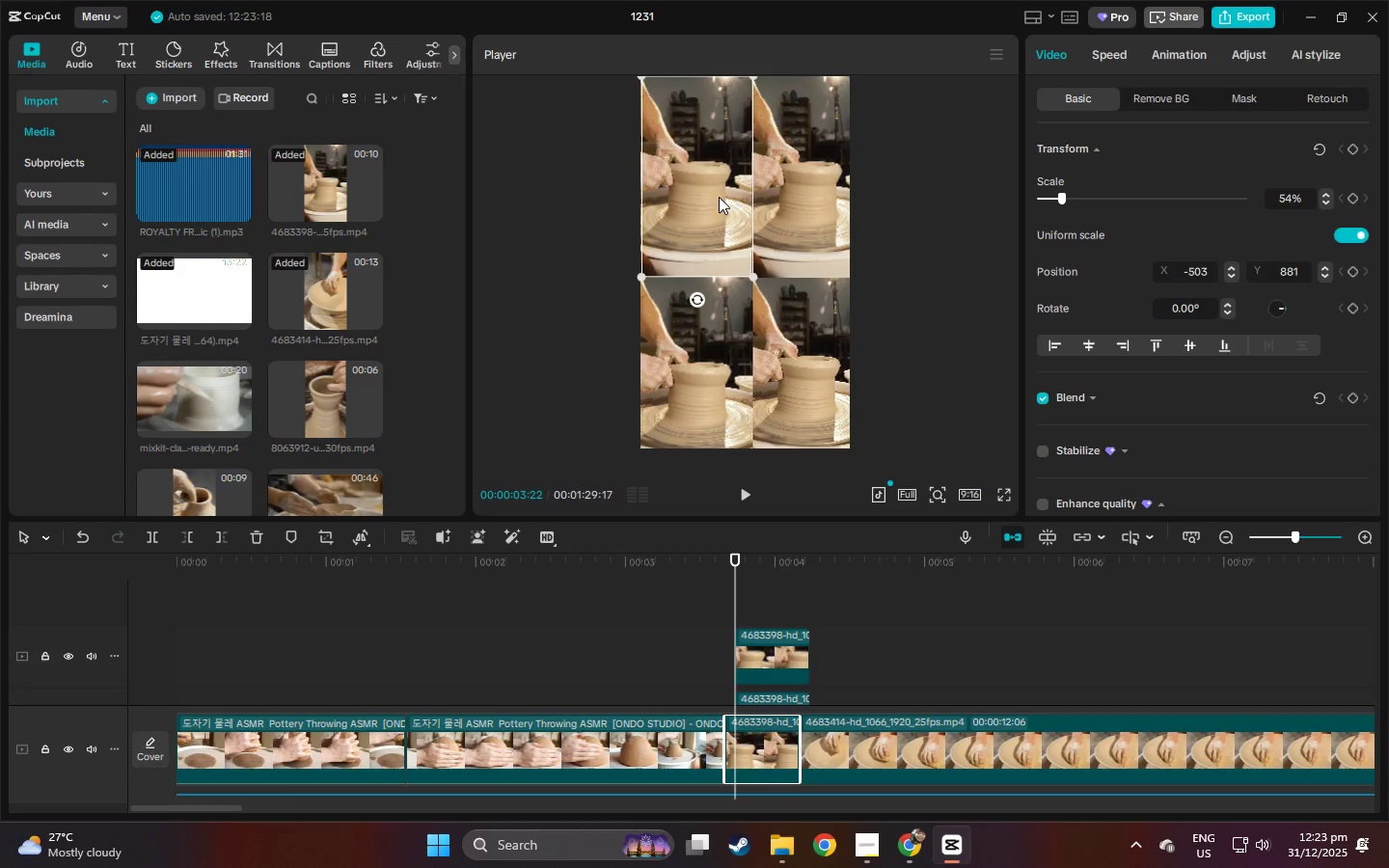 
mouse_move([732, 194])
 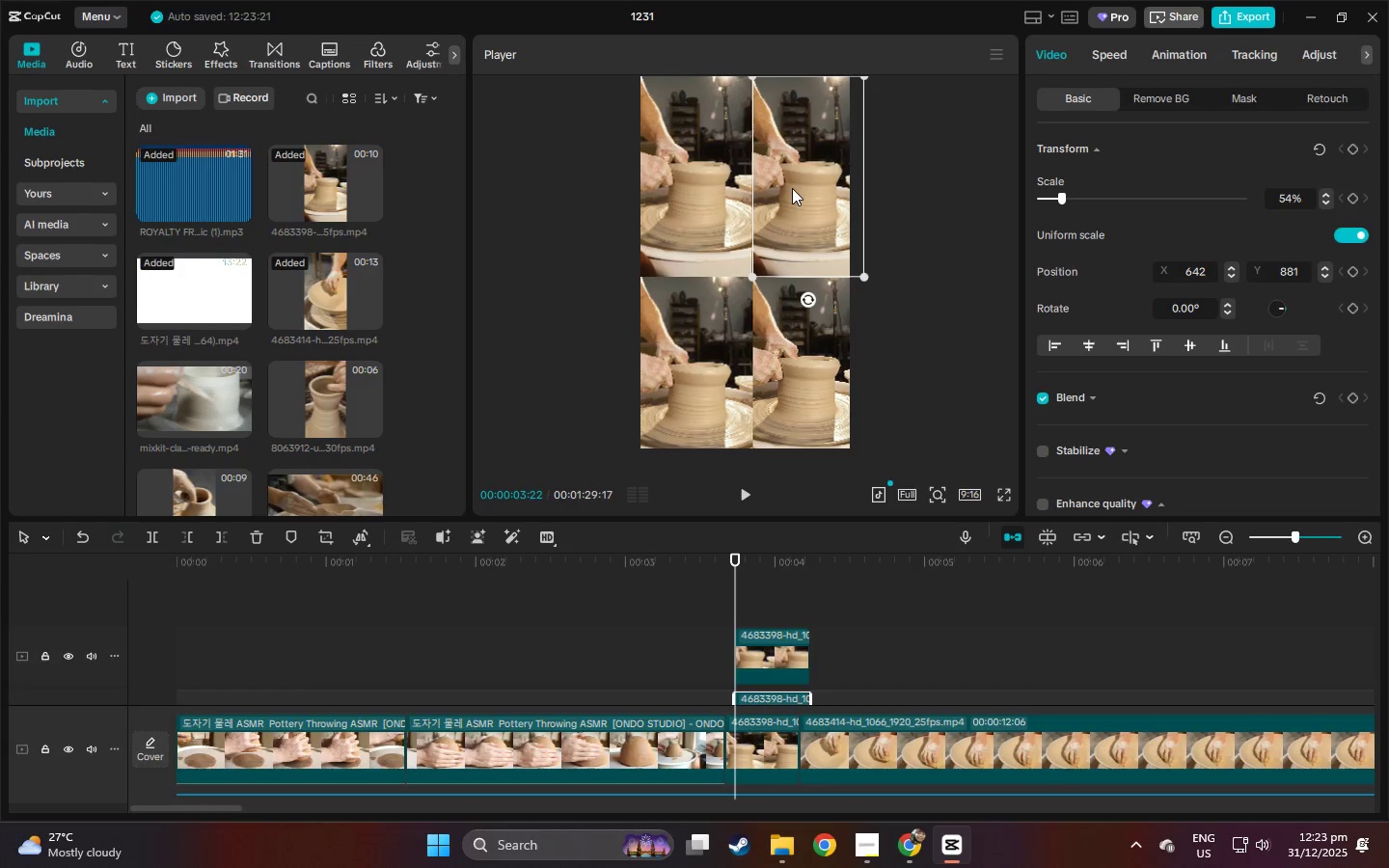 
left_click([792, 188])
 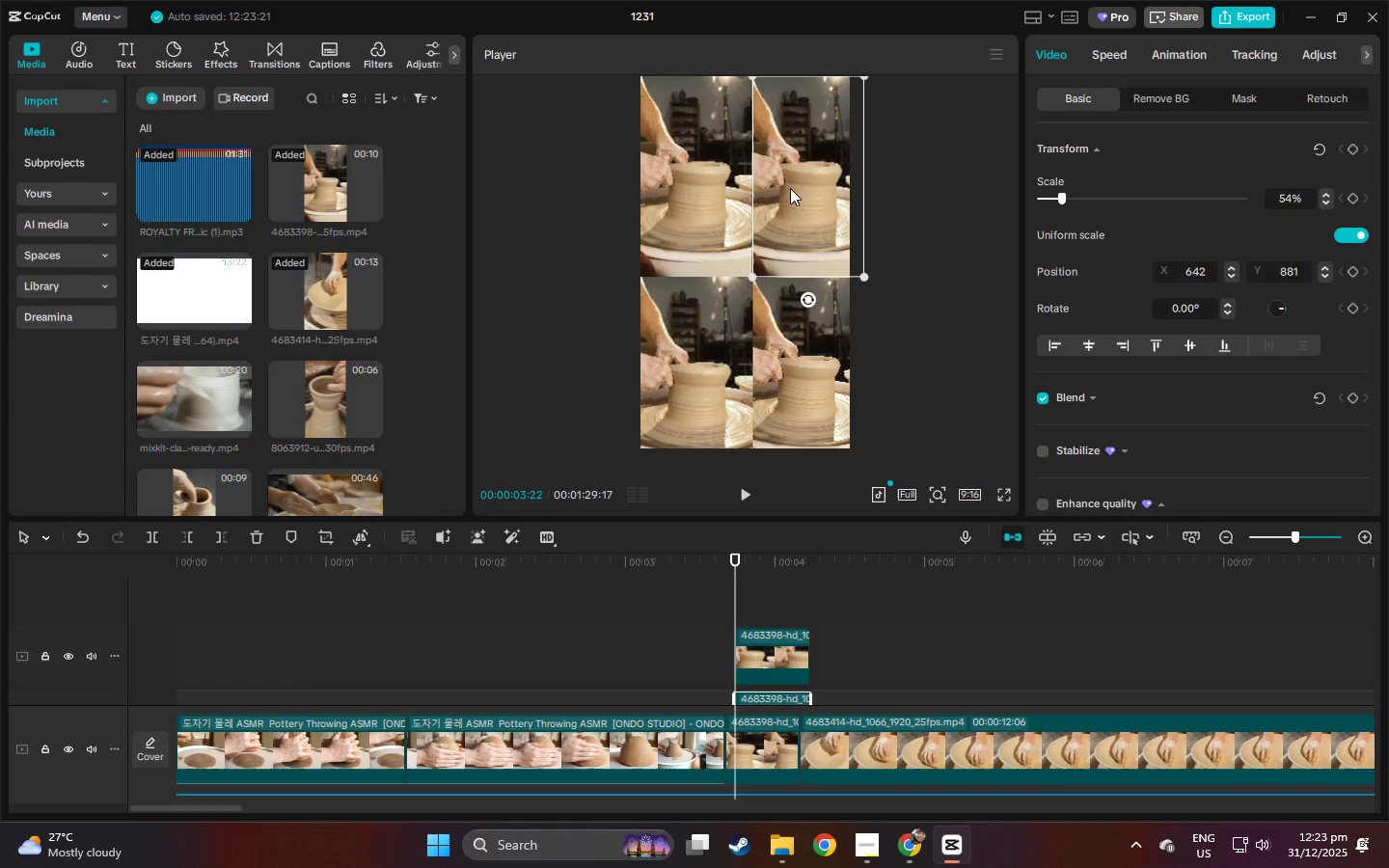 
left_click_drag(start_coordinate=[793, 188], to_coordinate=[758, 188])
 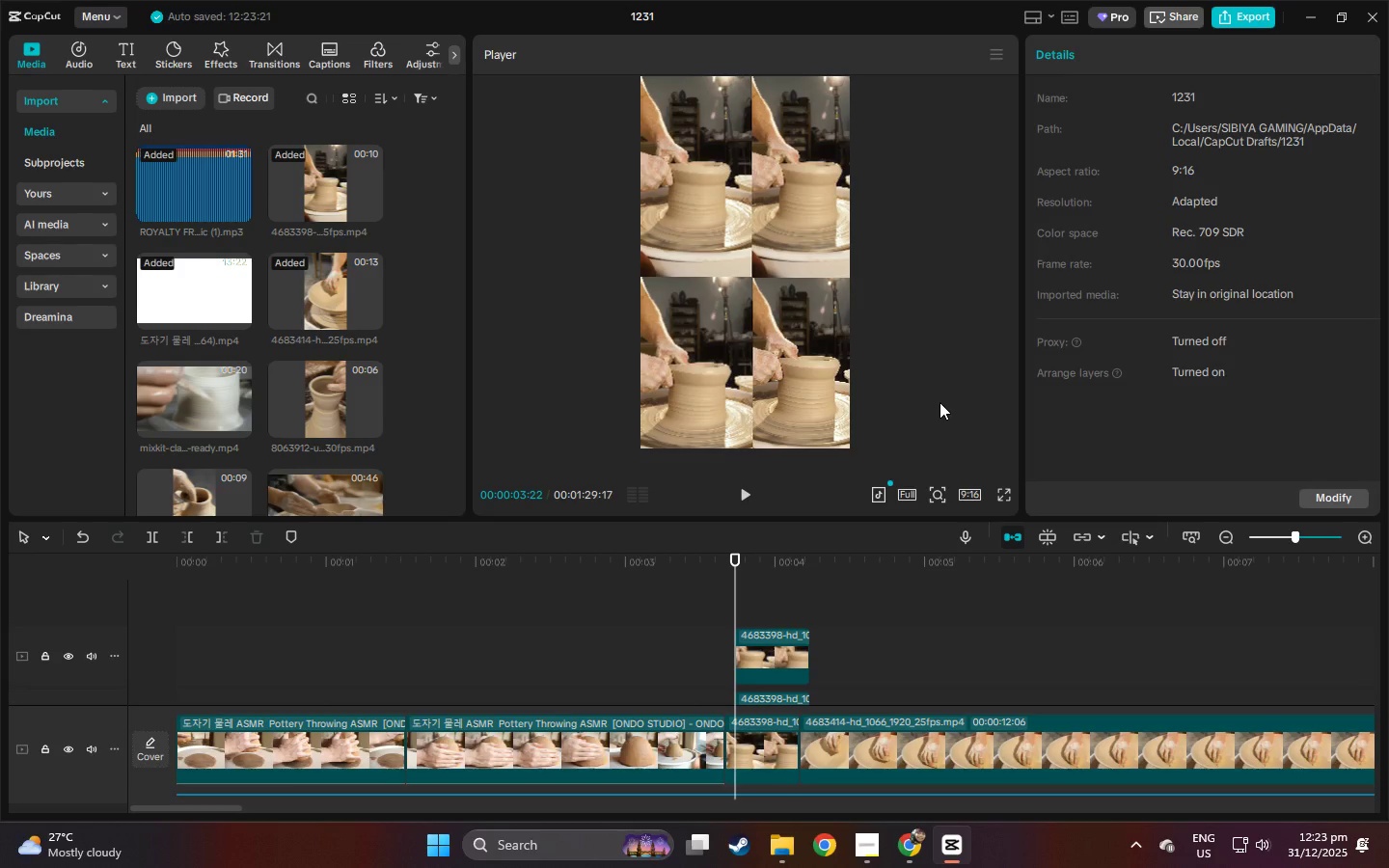 
left_click([728, 240])
 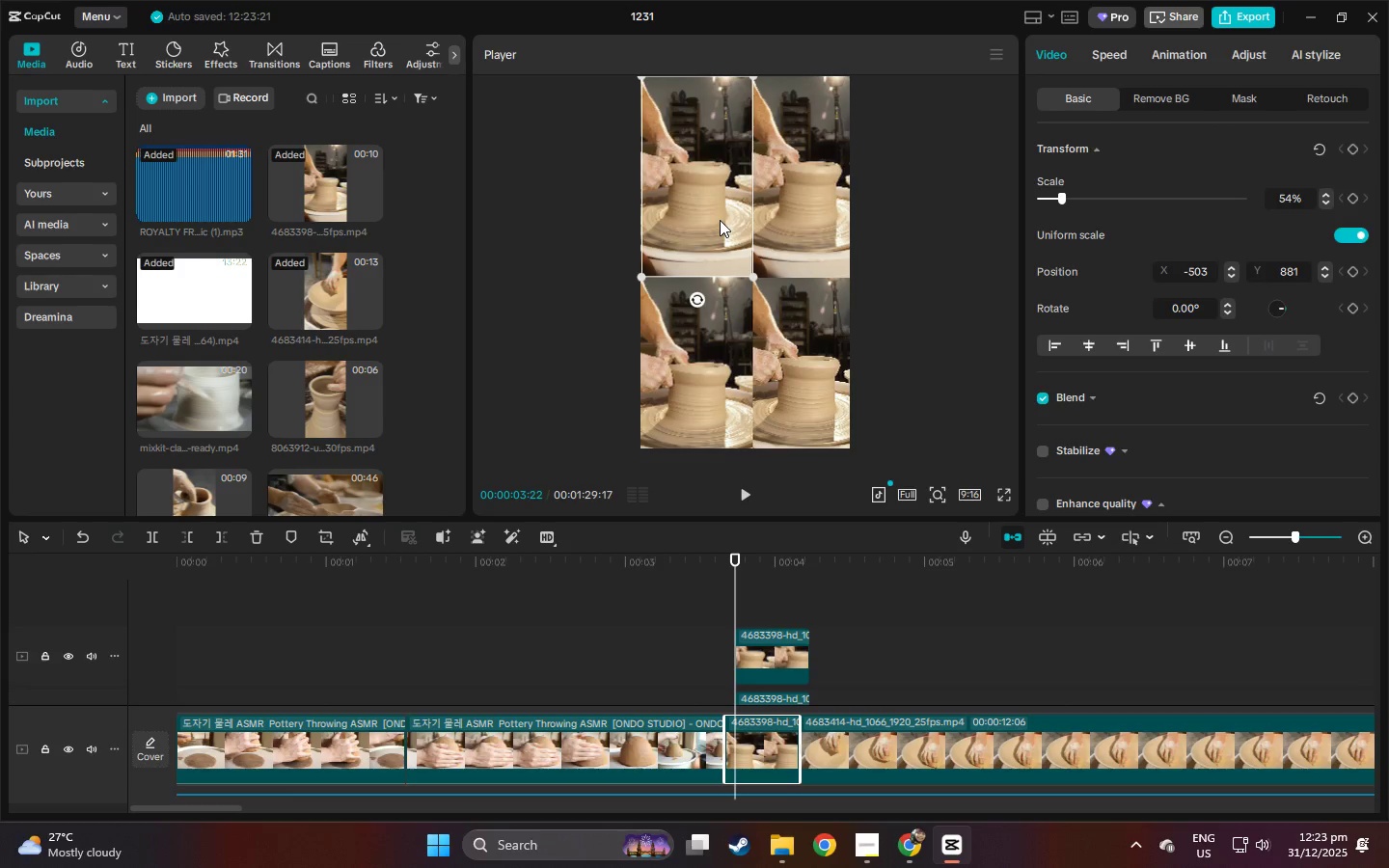 
left_click_drag(start_coordinate=[720, 220], to_coordinate=[715, 221])
 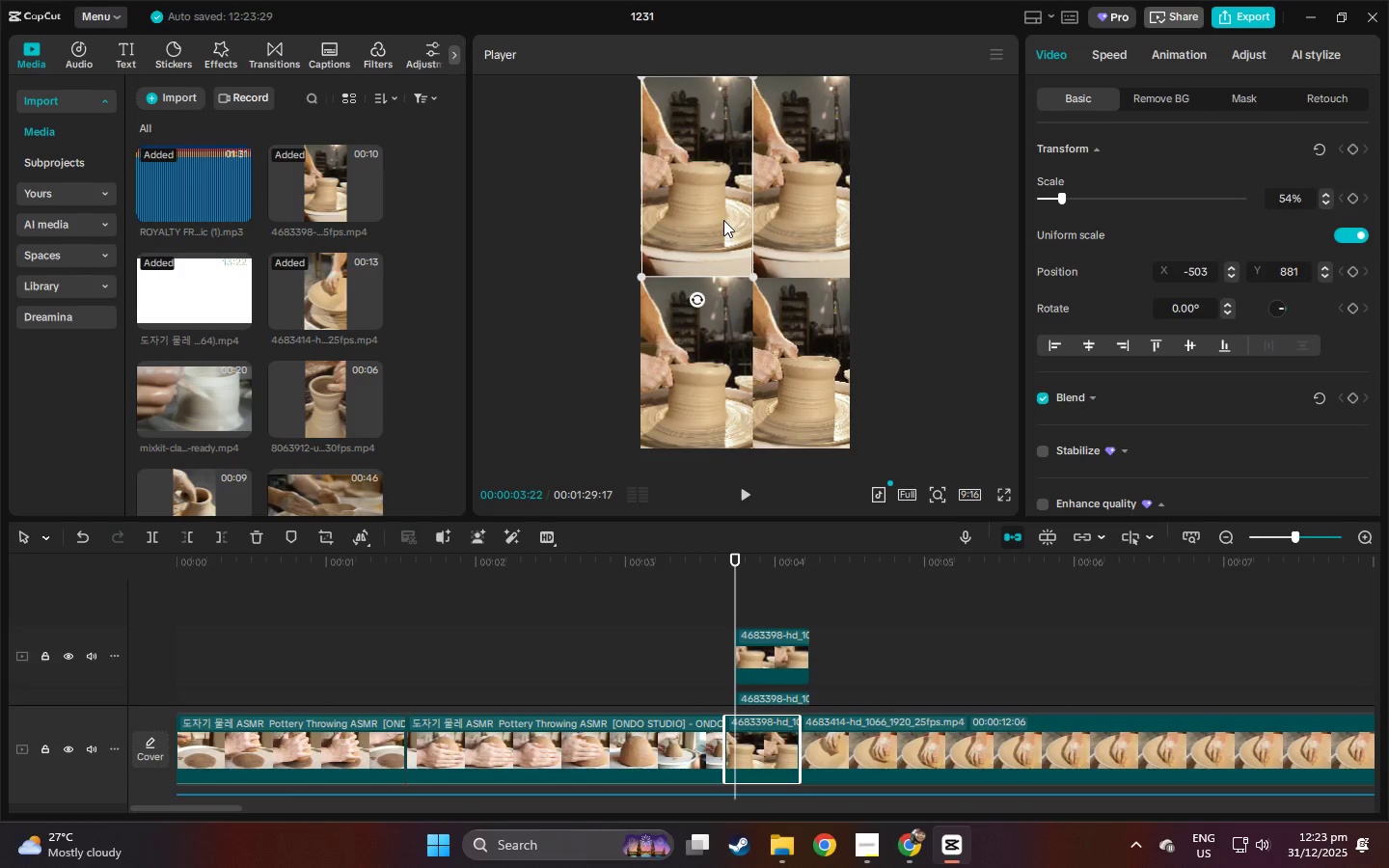 
left_click_drag(start_coordinate=[723, 220], to_coordinate=[715, 218])
 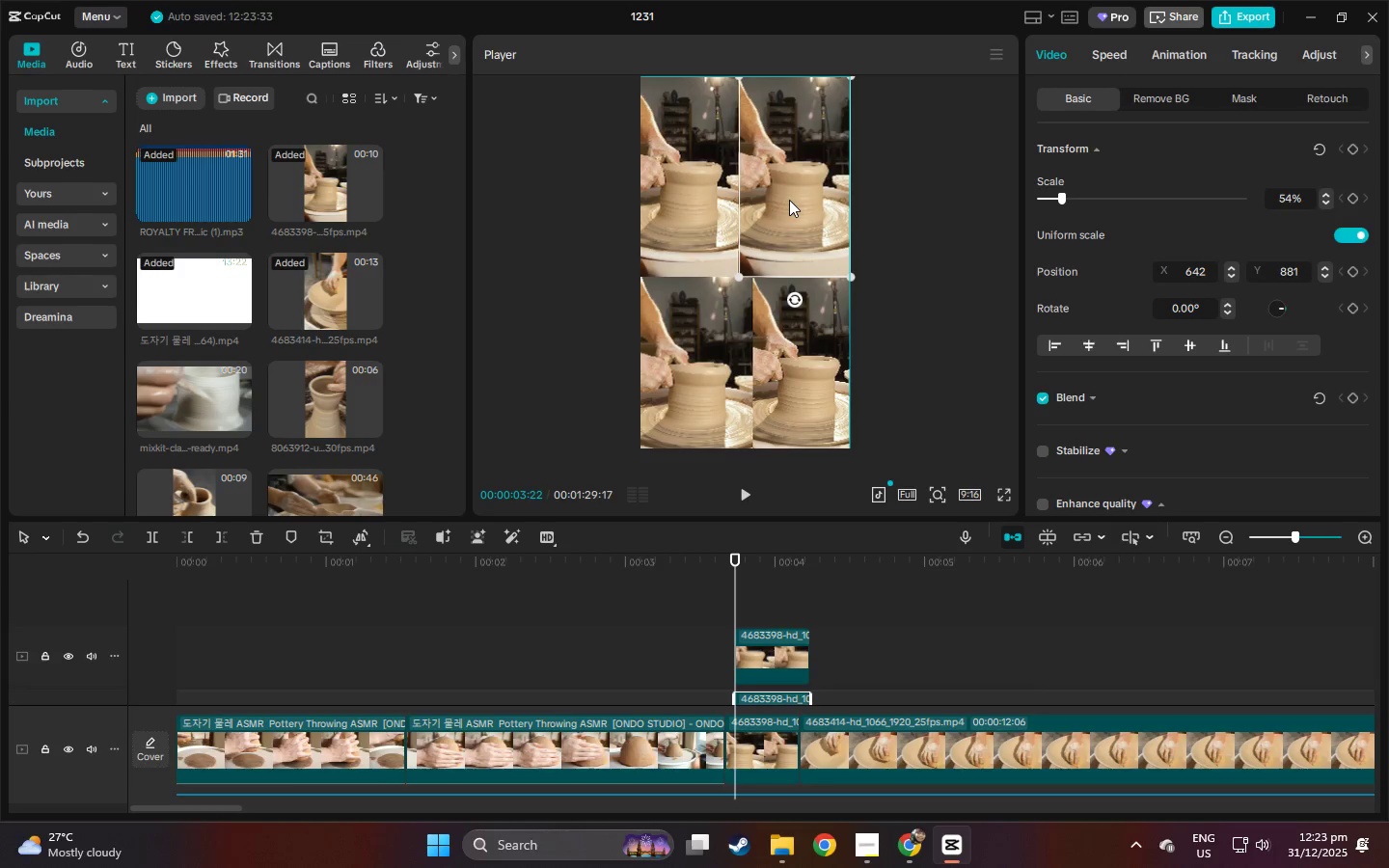 
wait(5.31)
 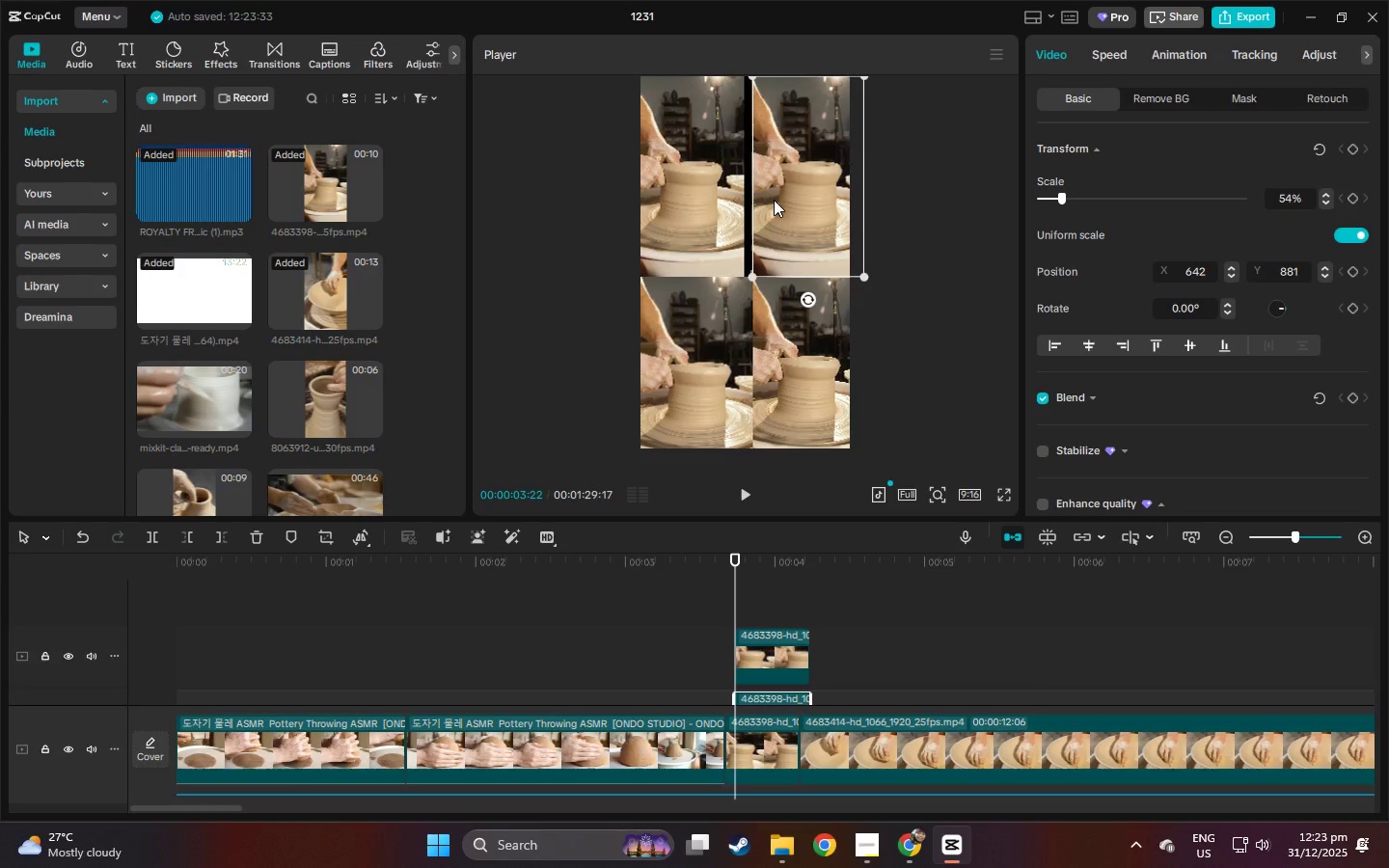 
left_click([692, 359])
 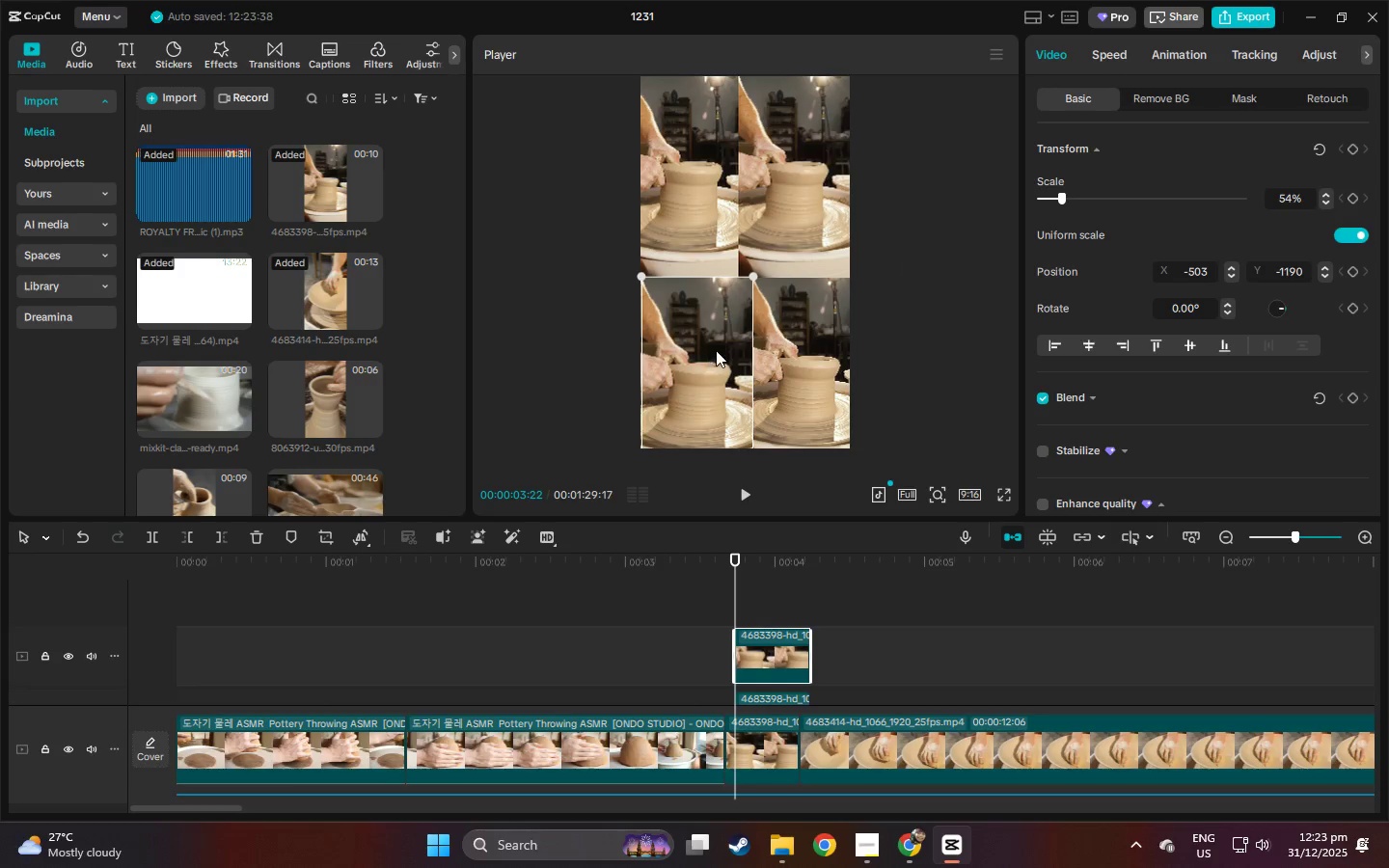 
left_click_drag(start_coordinate=[716, 350], to_coordinate=[699, 351])
 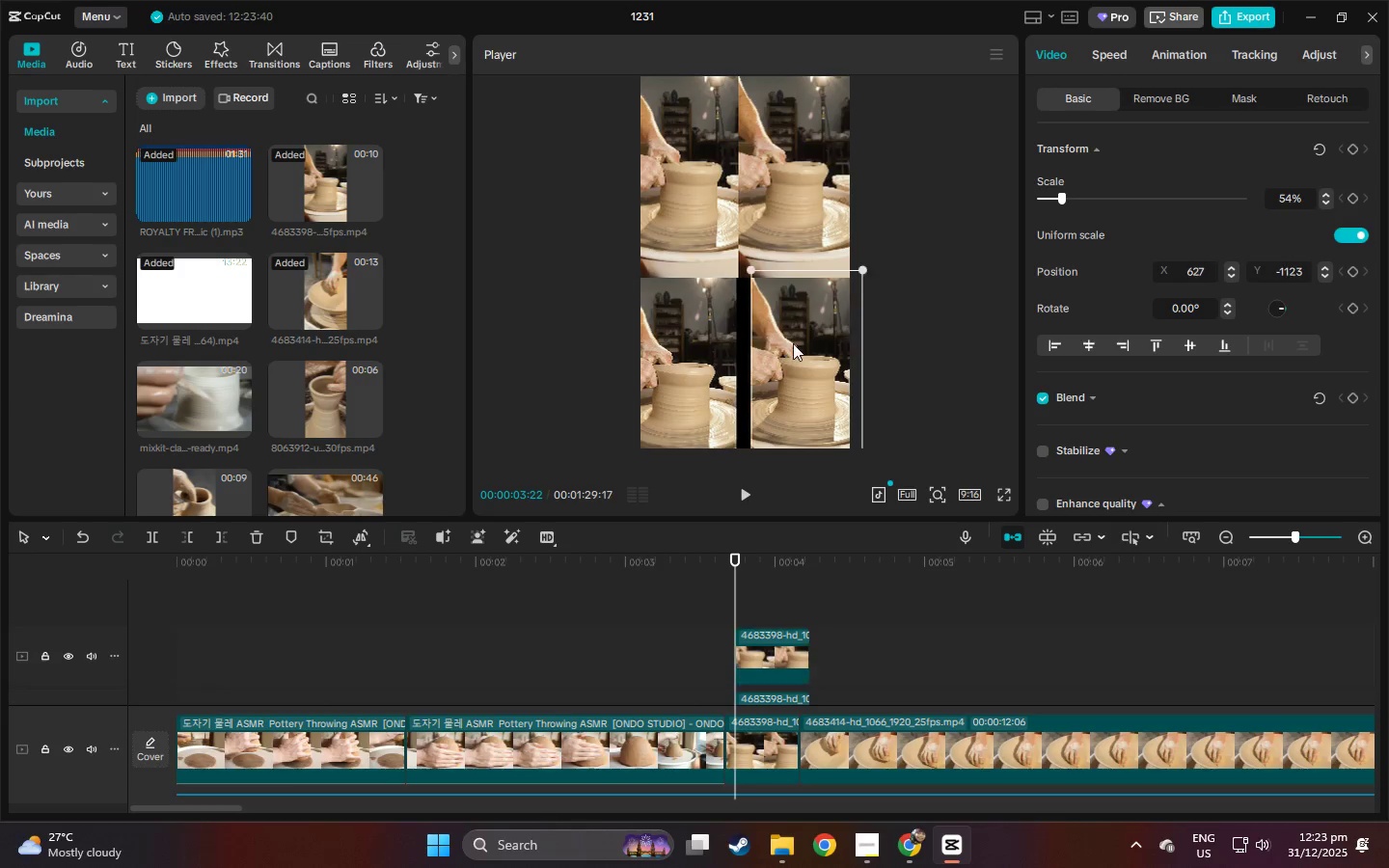 
left_click_drag(start_coordinate=[793, 343], to_coordinate=[781, 345])
 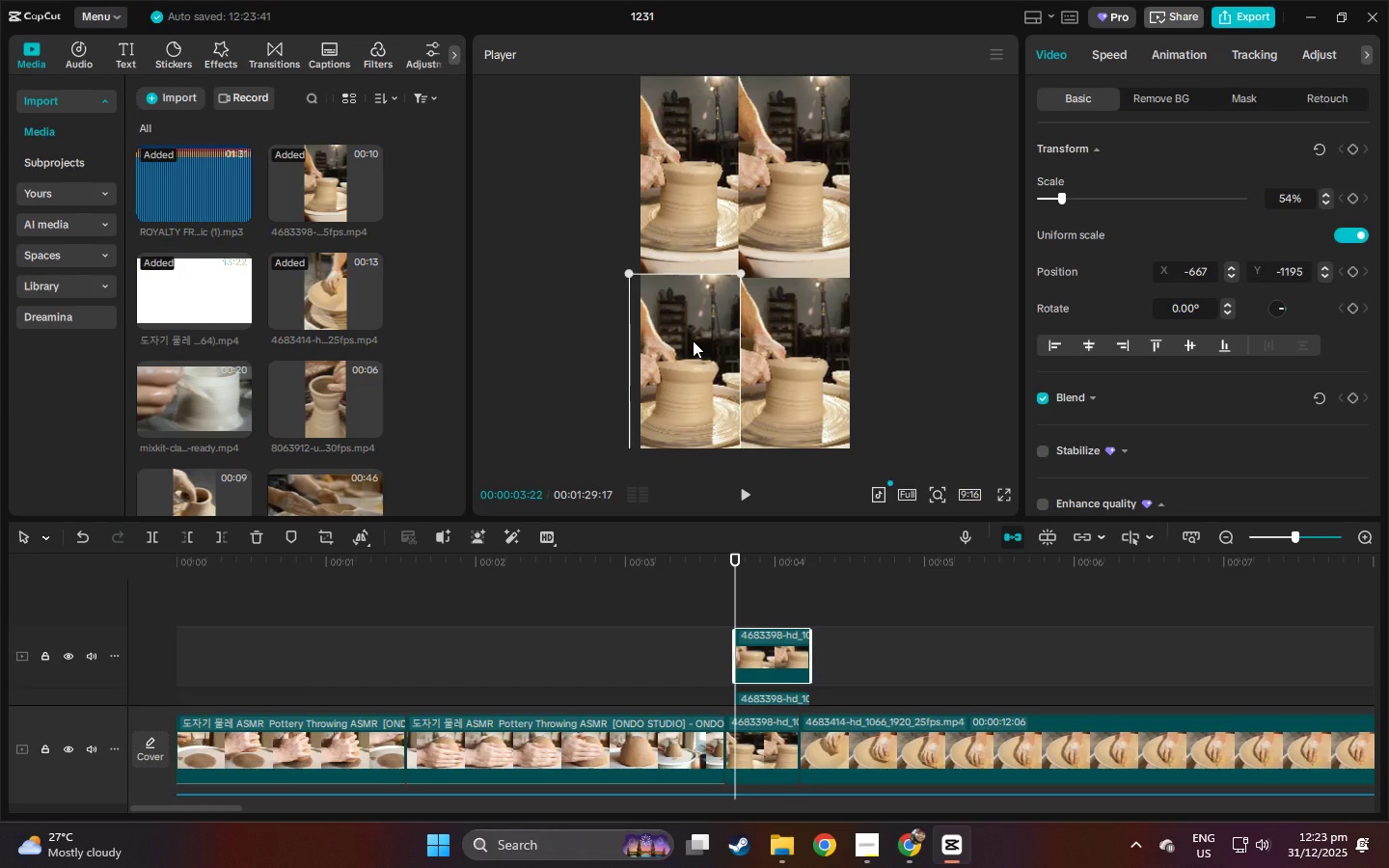 
left_click([905, 309])
 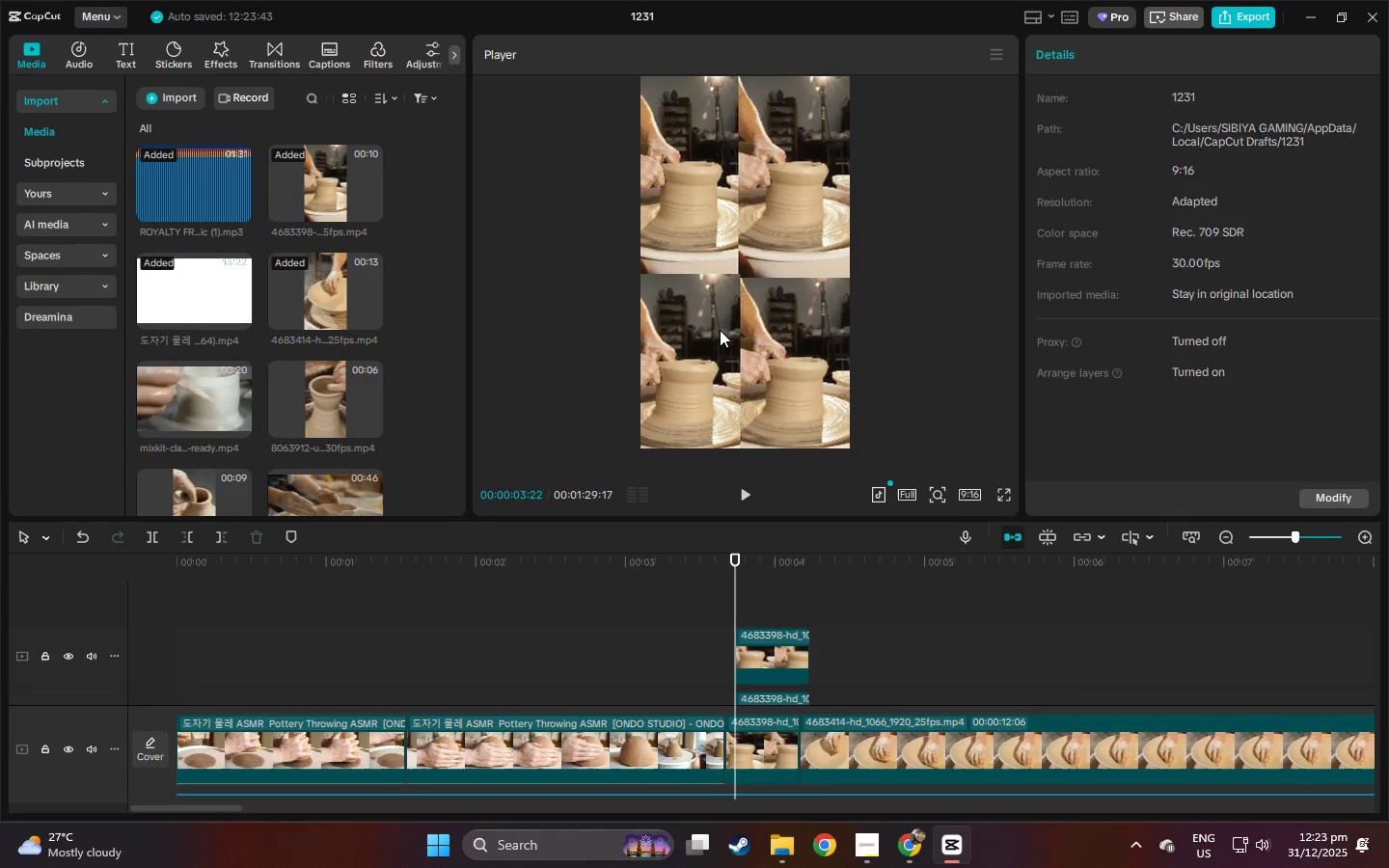 
left_click([720, 330])
 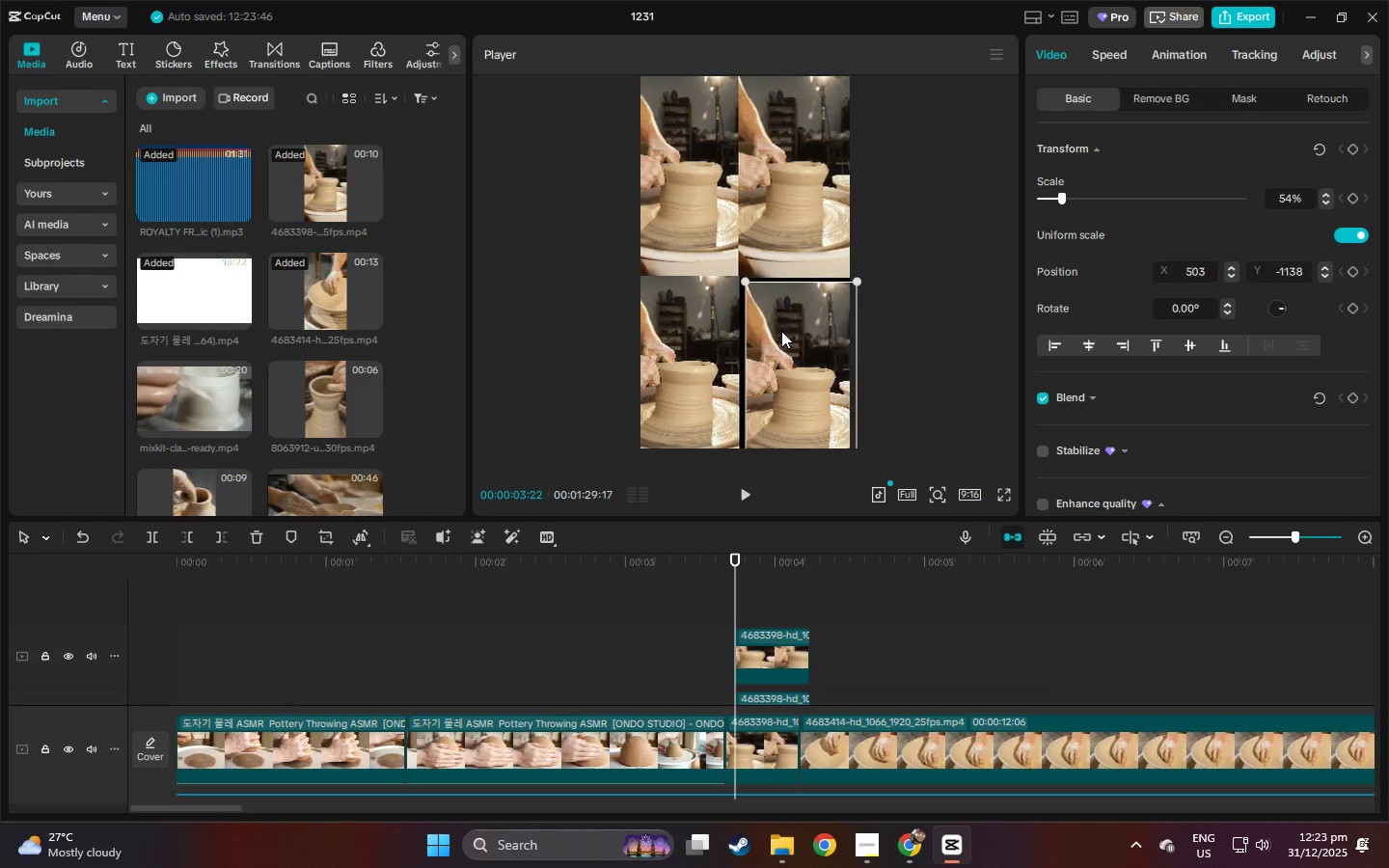 
left_click([899, 282])
 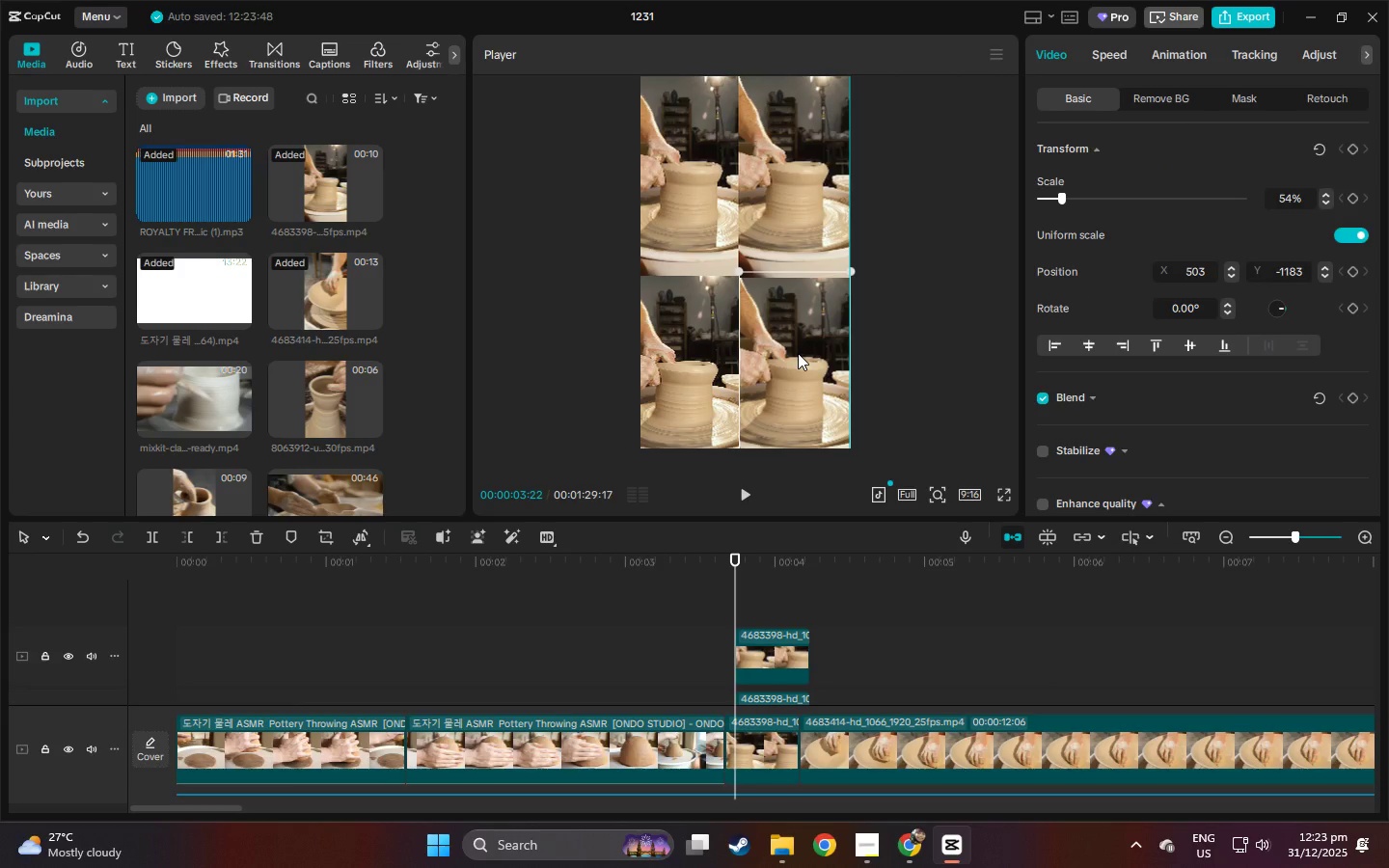 
left_click([913, 319])
 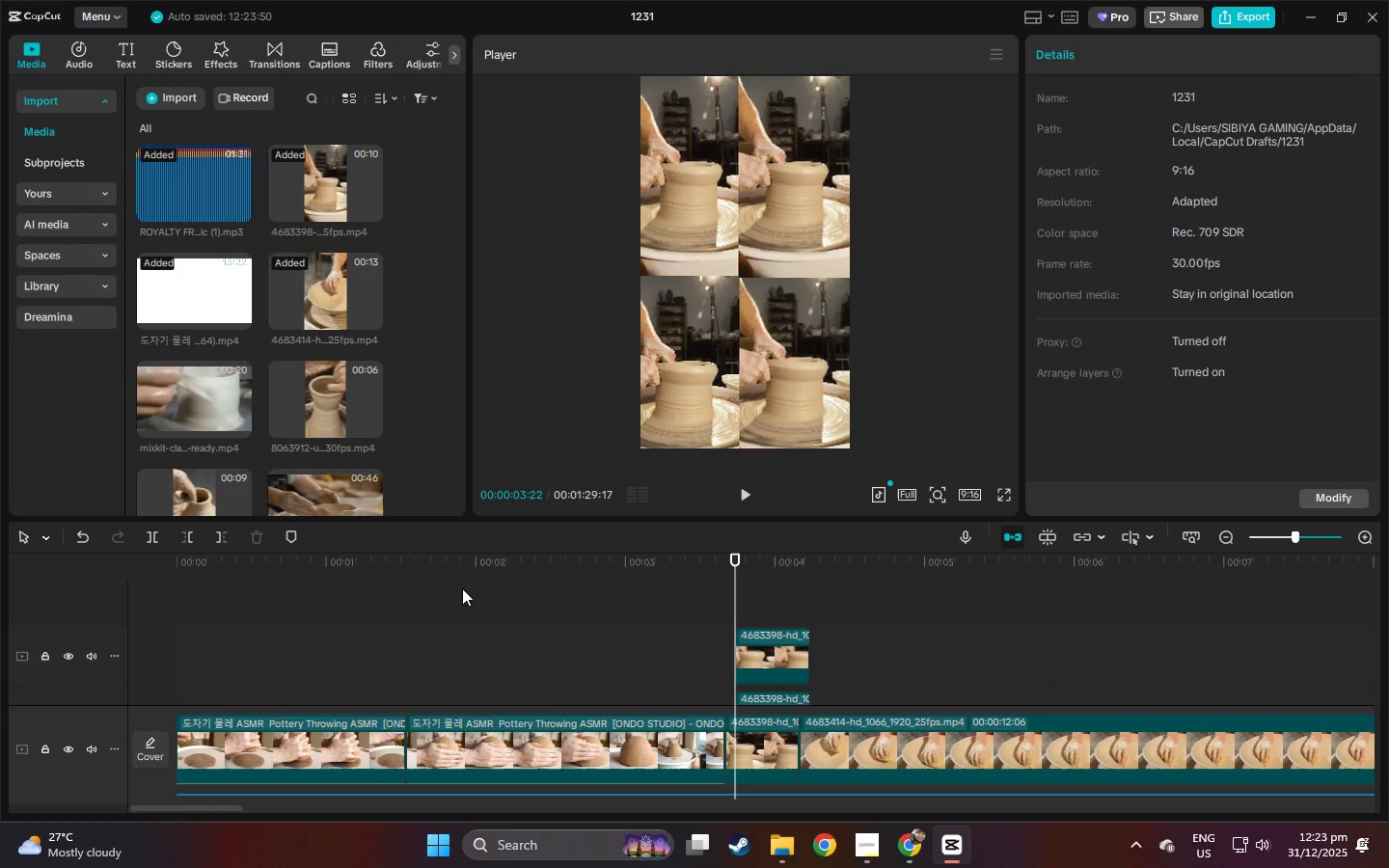 
left_click([370, 567])
 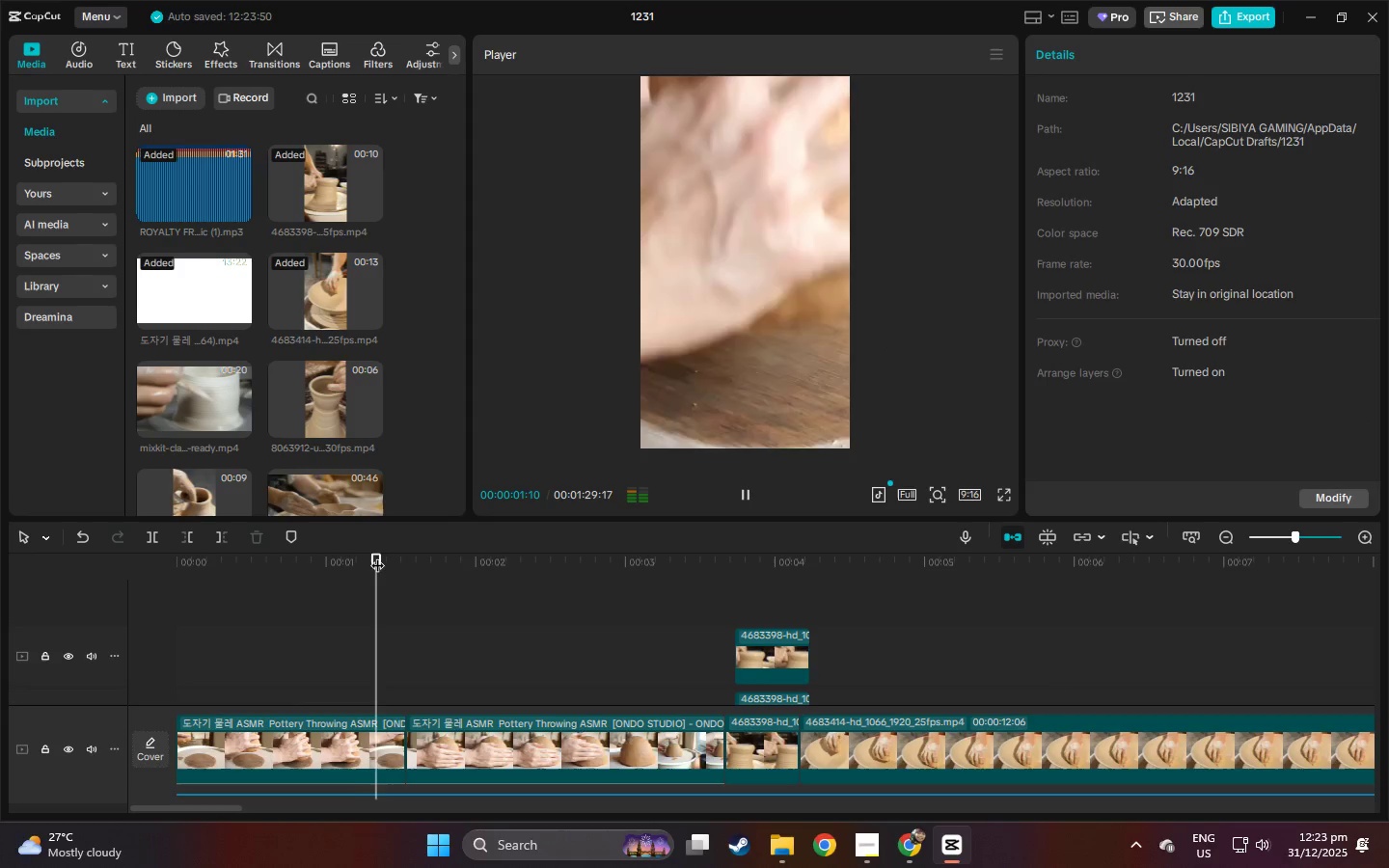 
key(Space)
 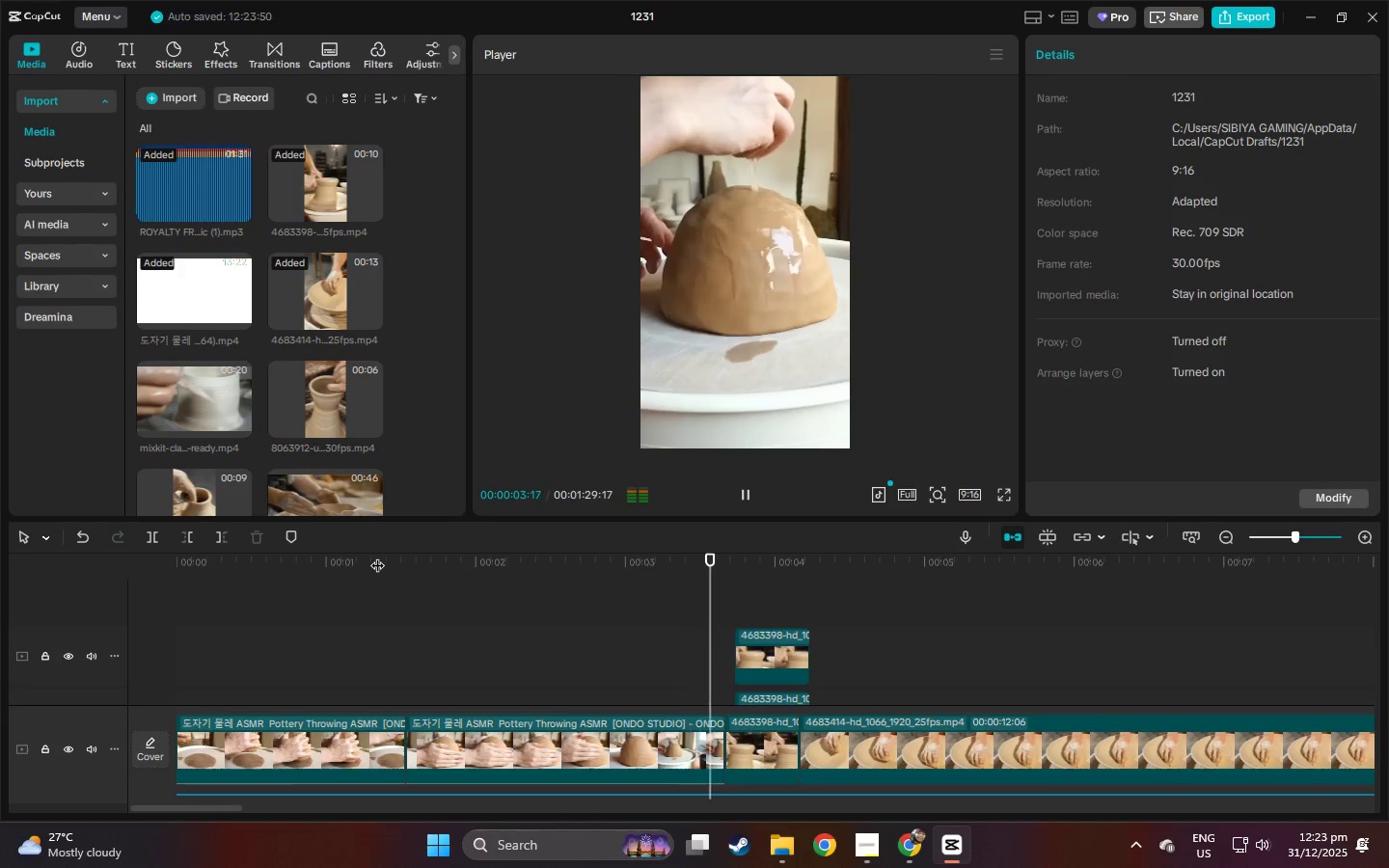 
key(Space)
 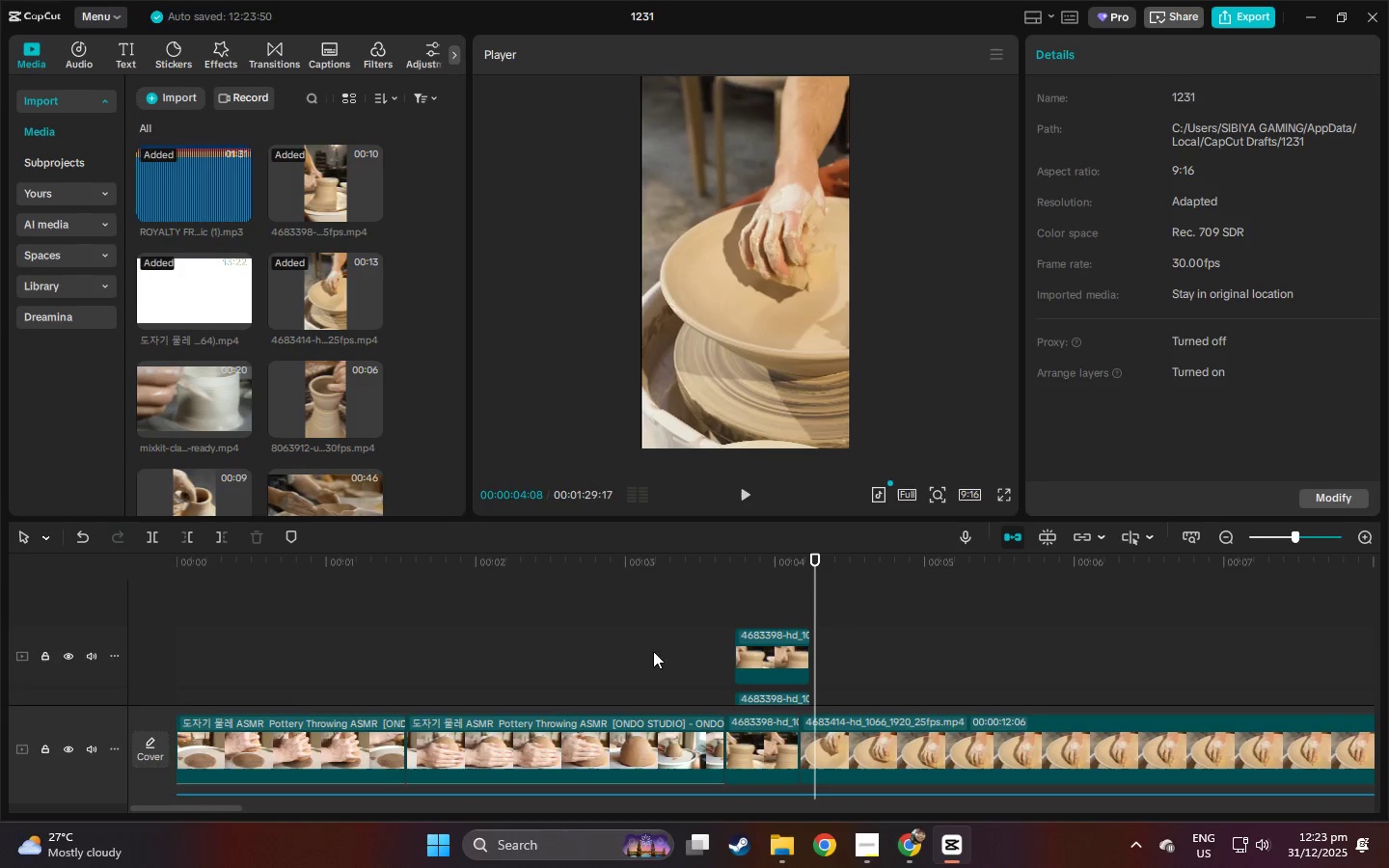 
scroll: coordinate [1002, 611], scroll_direction: down, amount: 8.0
 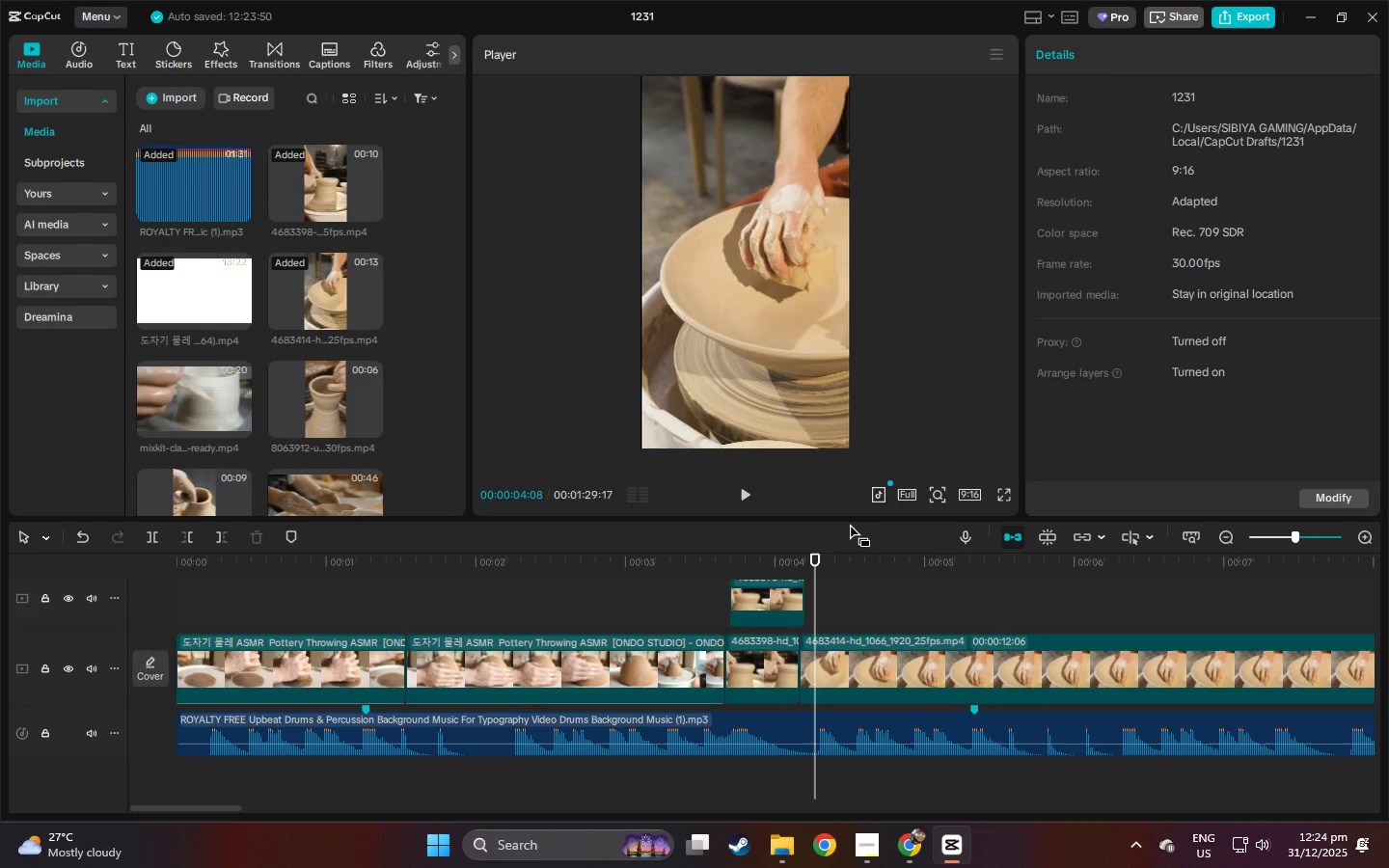 
left_click_drag(start_coordinate=[849, 518], to_coordinate=[858, 357])
 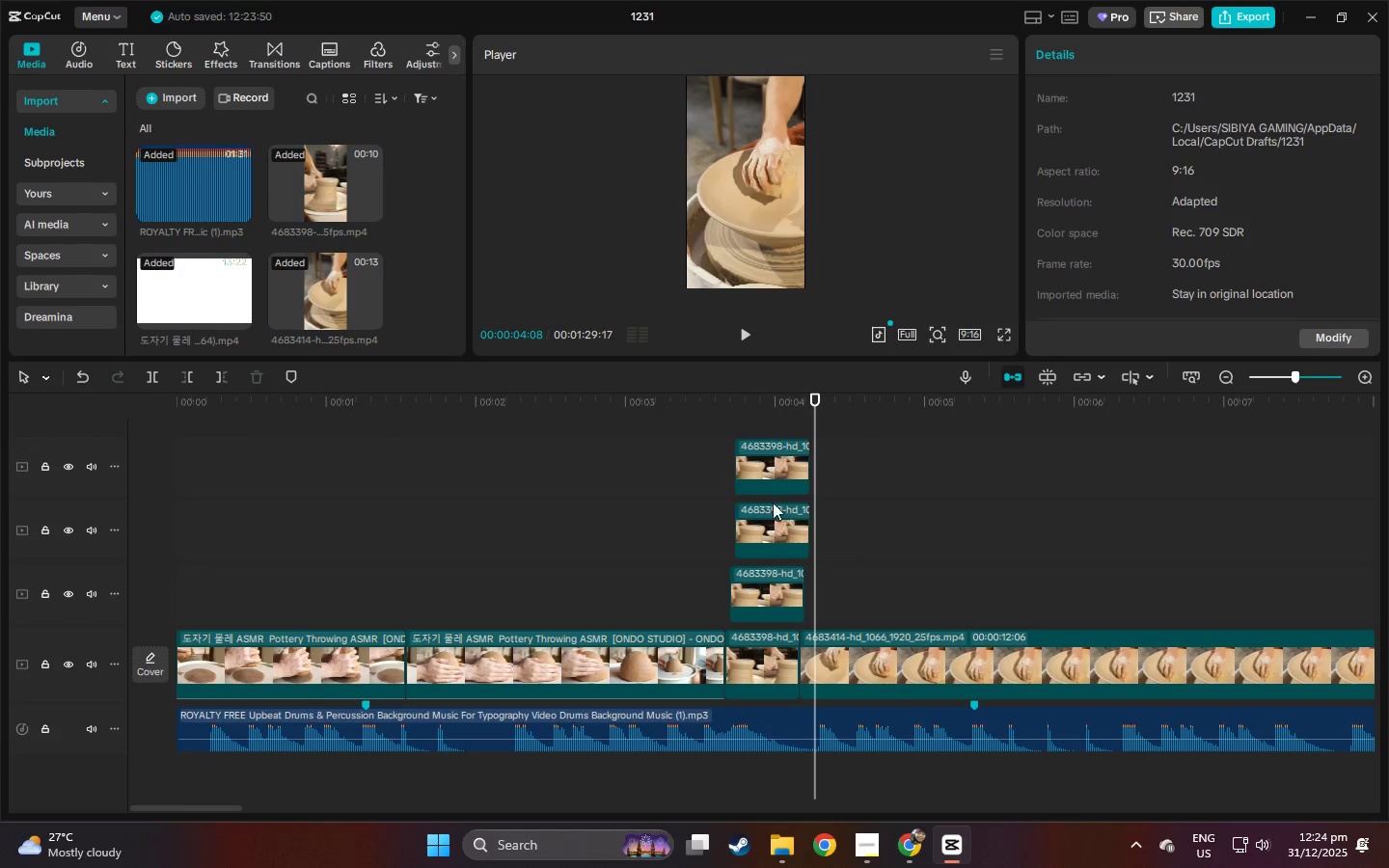 
left_click([769, 456])
 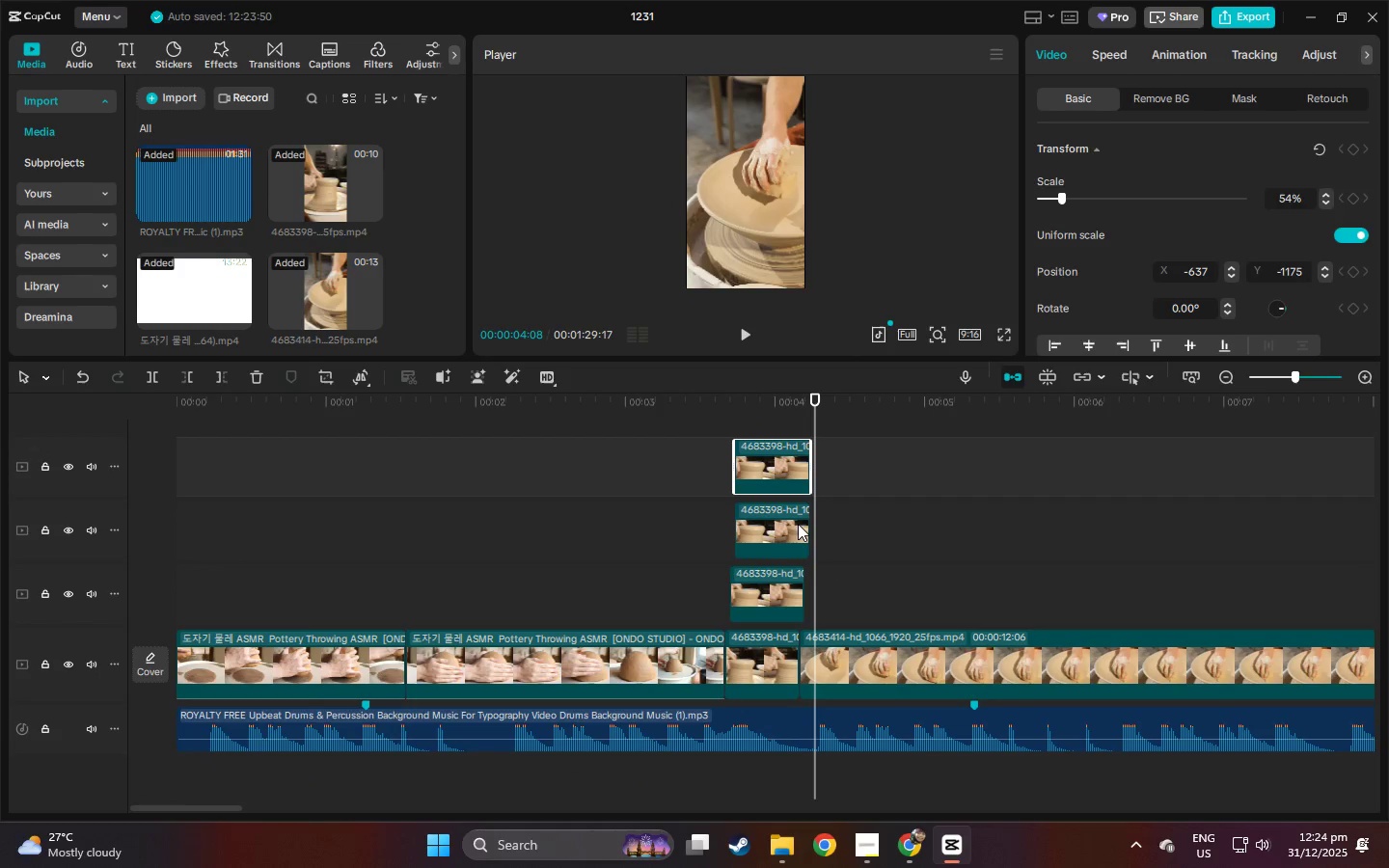 
left_click([791, 523])
 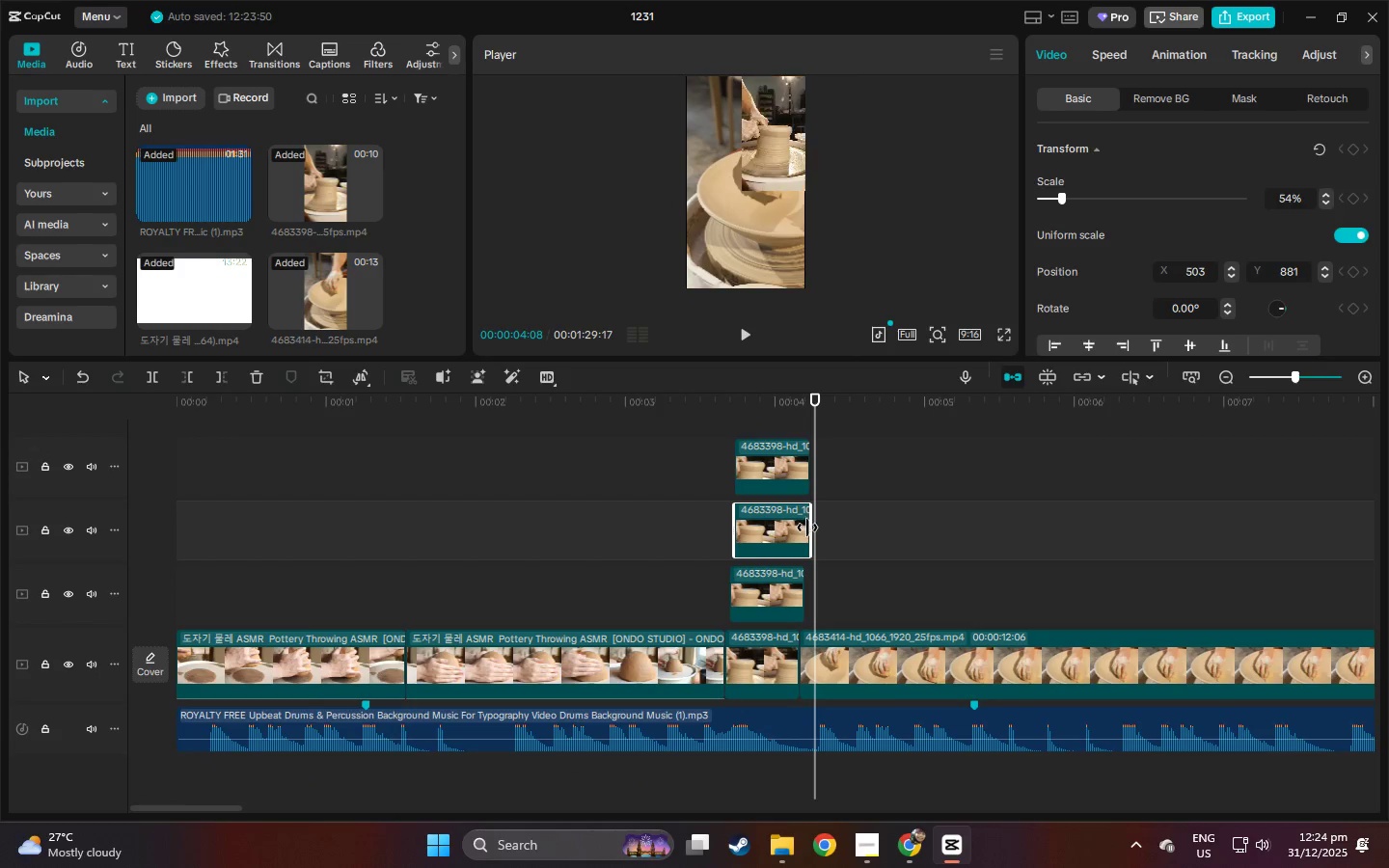 
left_click_drag(start_coordinate=[808, 528], to_coordinate=[799, 529])
 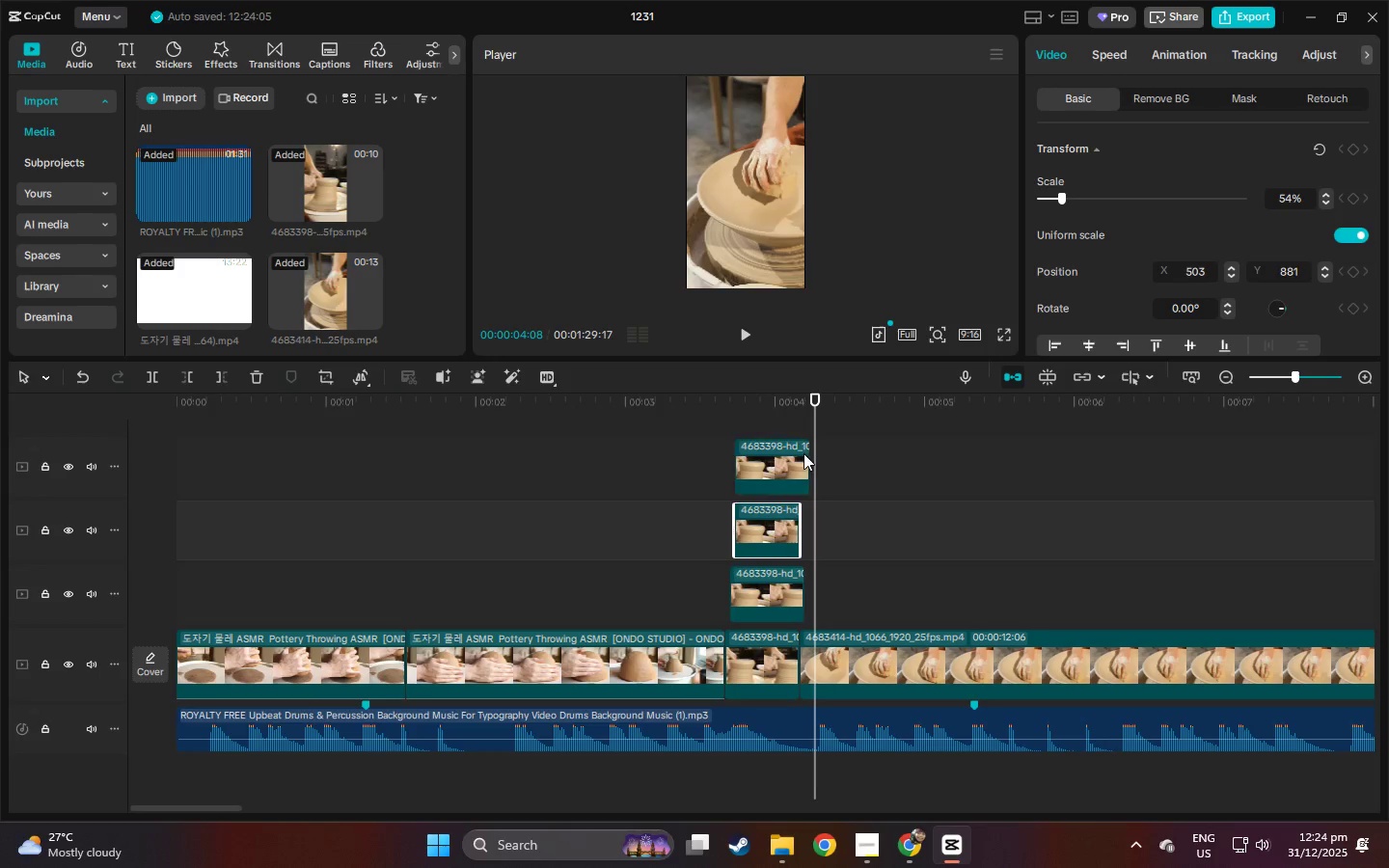 
left_click([803, 453])
 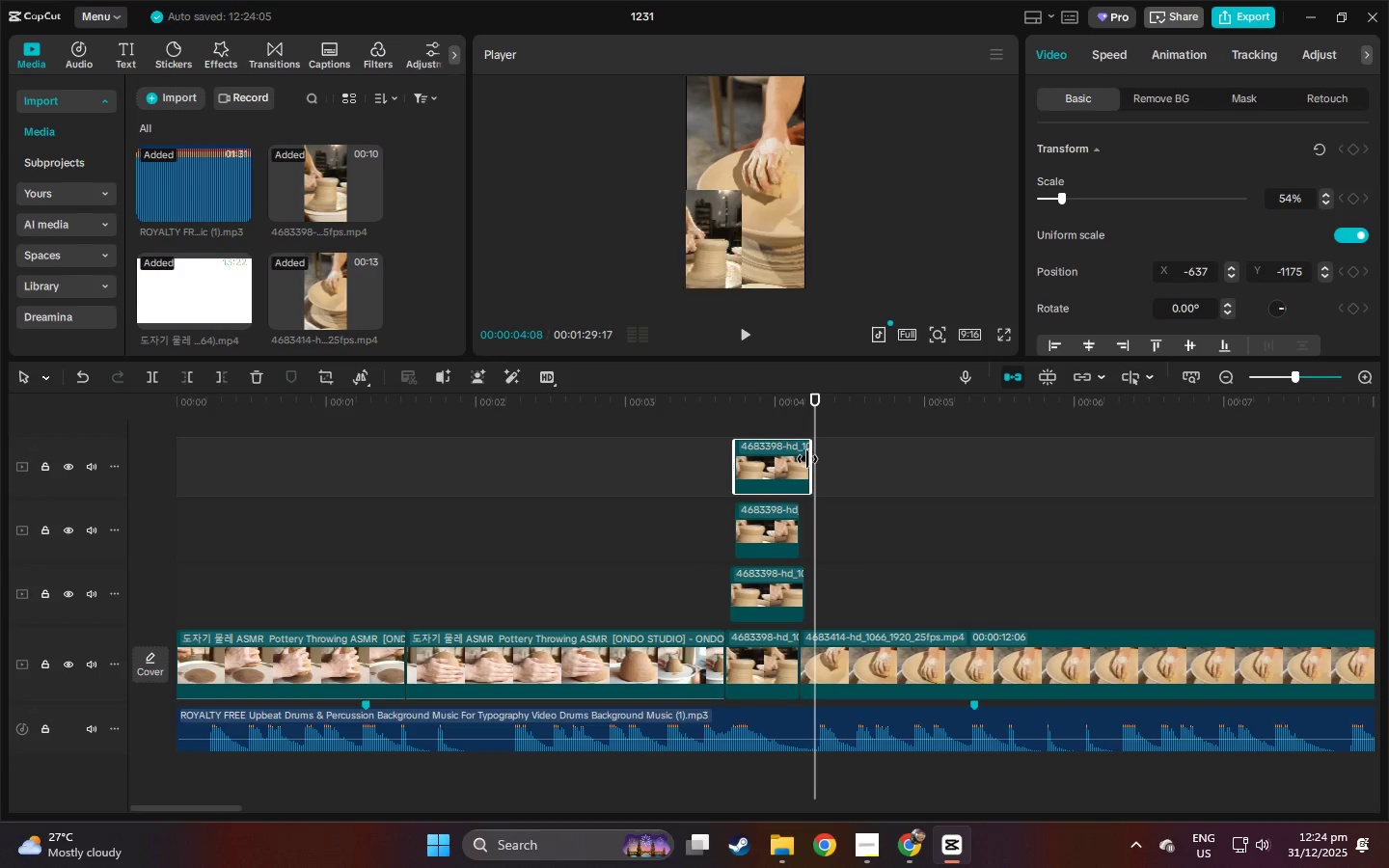 
left_click_drag(start_coordinate=[808, 458], to_coordinate=[799, 461])
 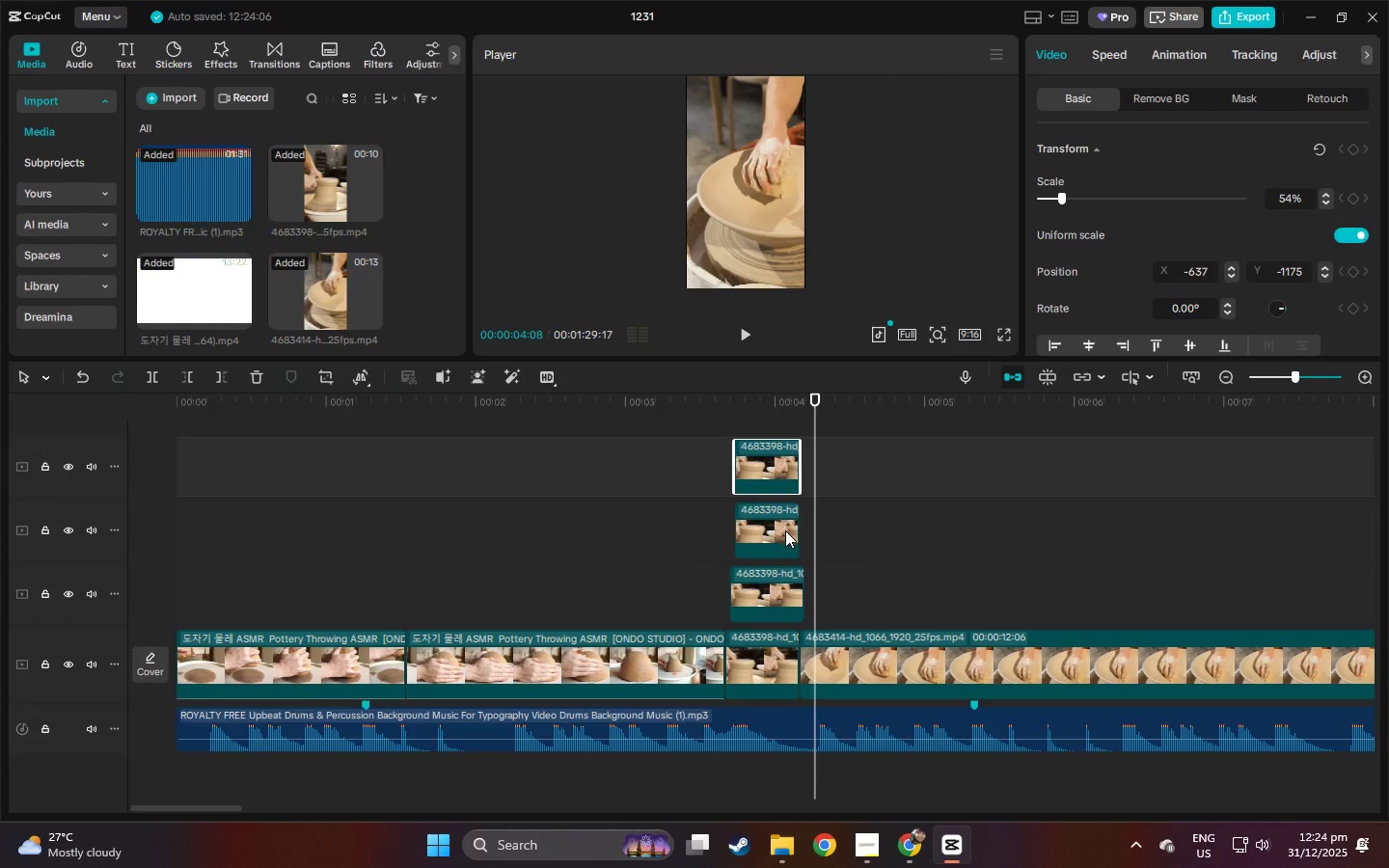 
left_click([785, 530])
 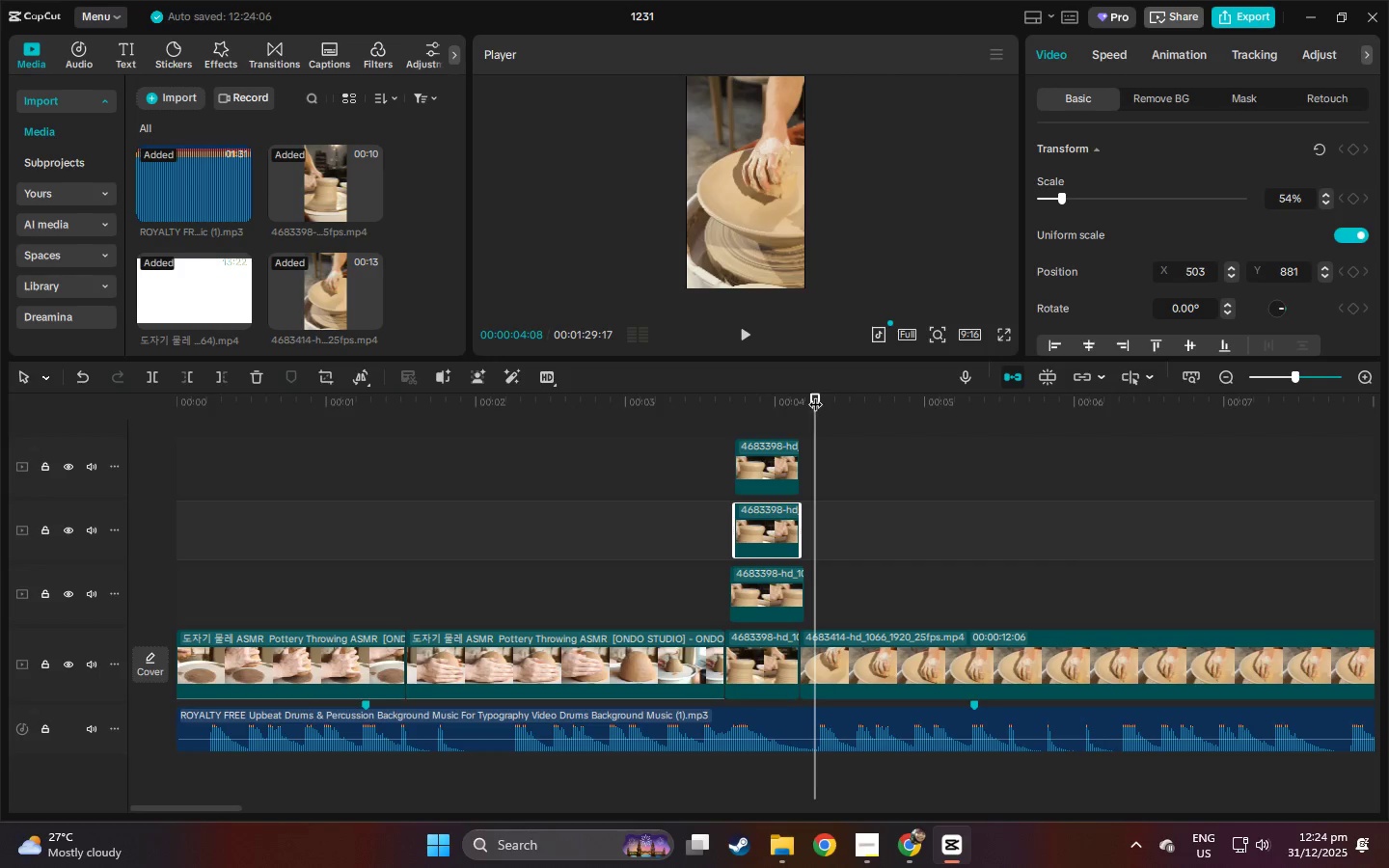 
left_click_drag(start_coordinate=[814, 390], to_coordinate=[796, 396])
 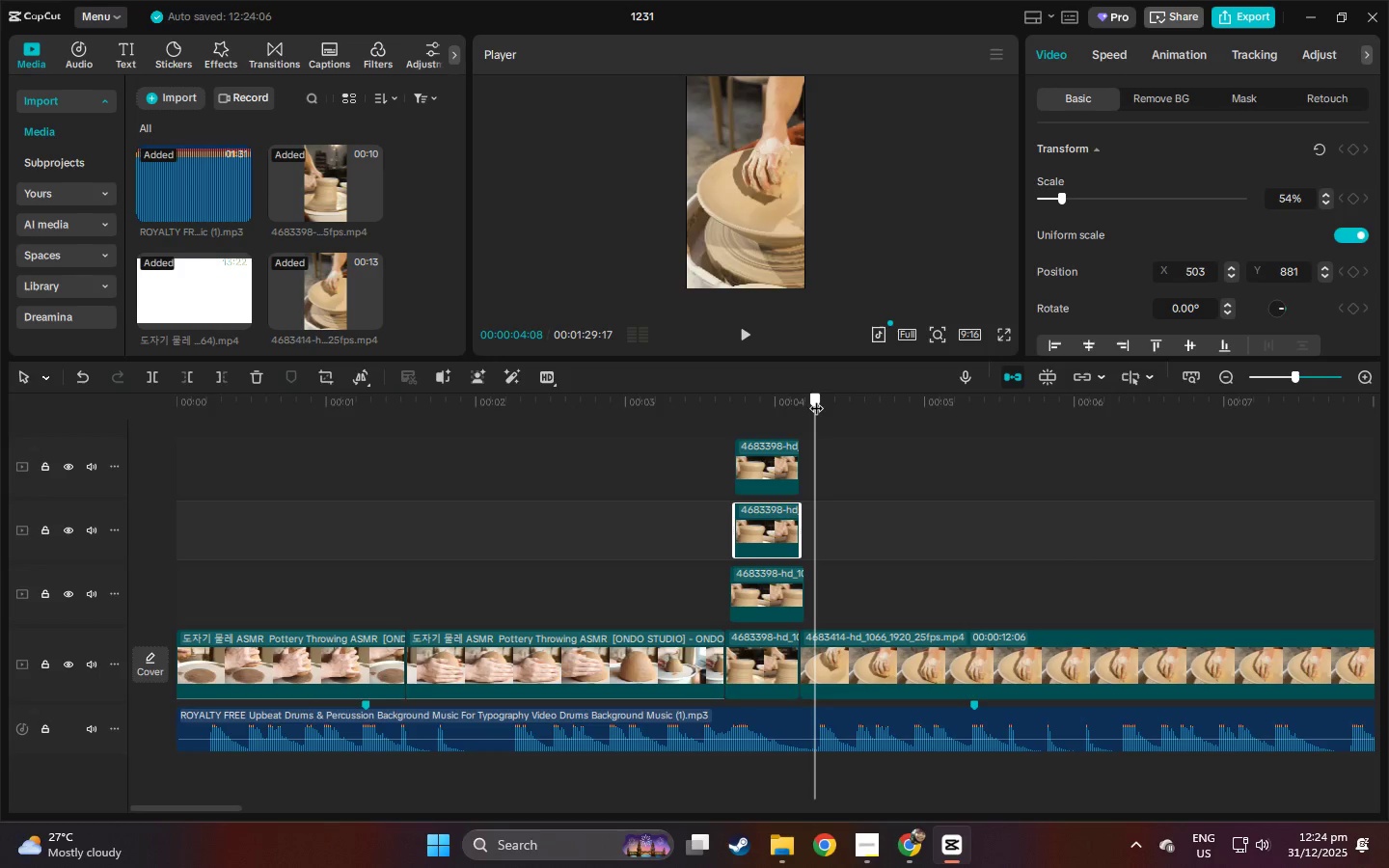 
left_click_drag(start_coordinate=[816, 397], to_coordinate=[800, 403])
 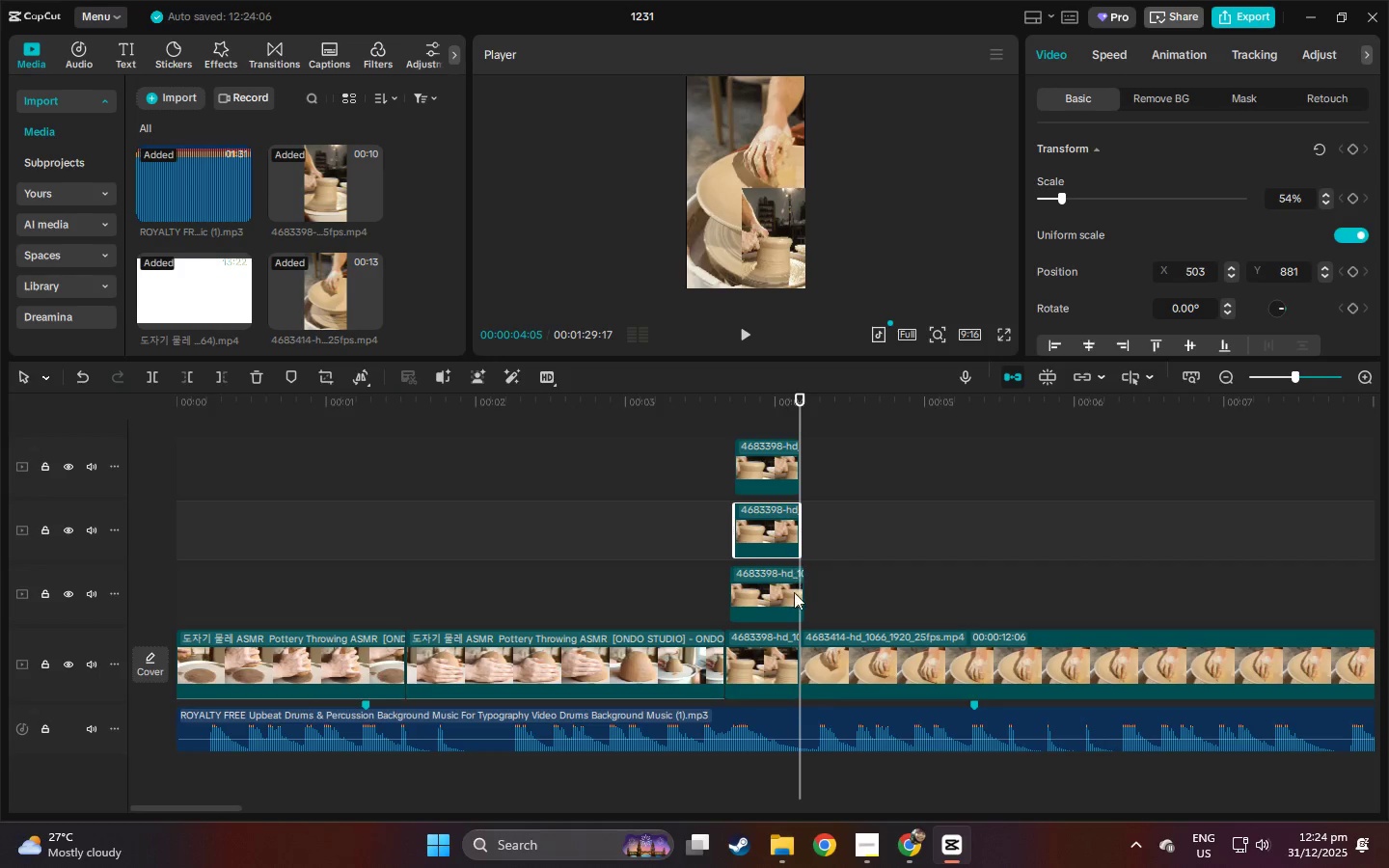 
left_click([794, 594])
 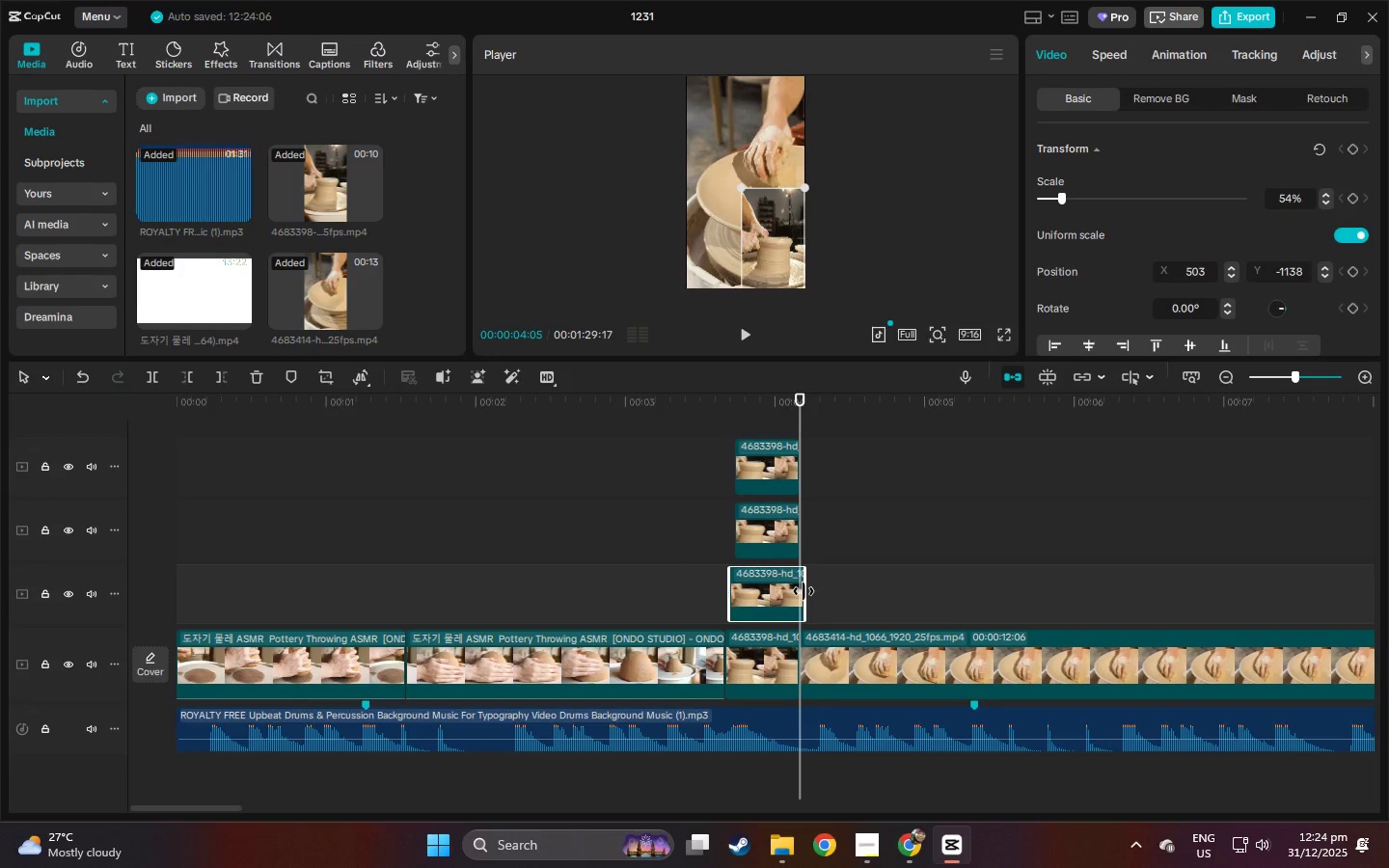 
left_click_drag(start_coordinate=[803, 591], to_coordinate=[797, 591])
 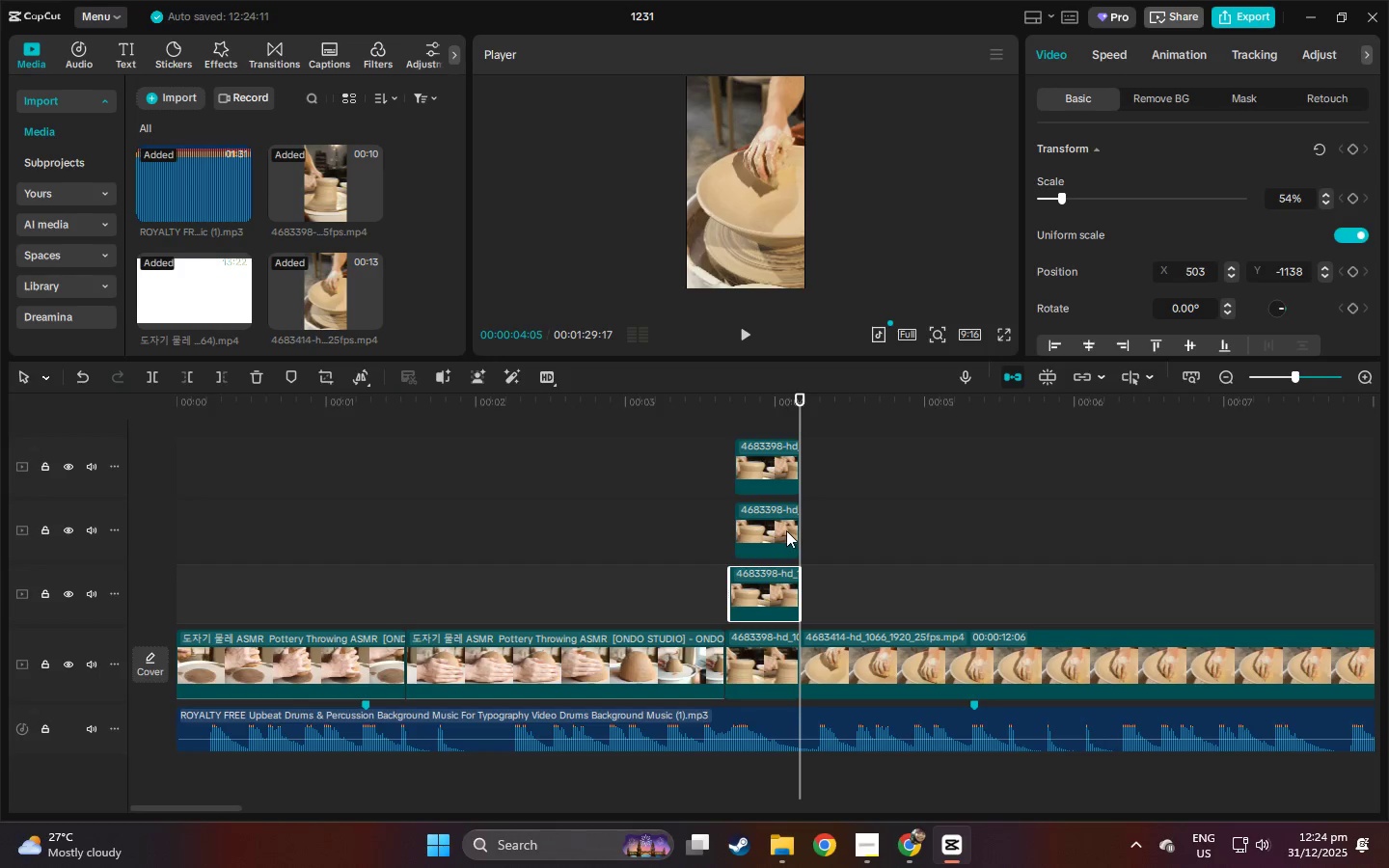 
left_click([786, 530])
 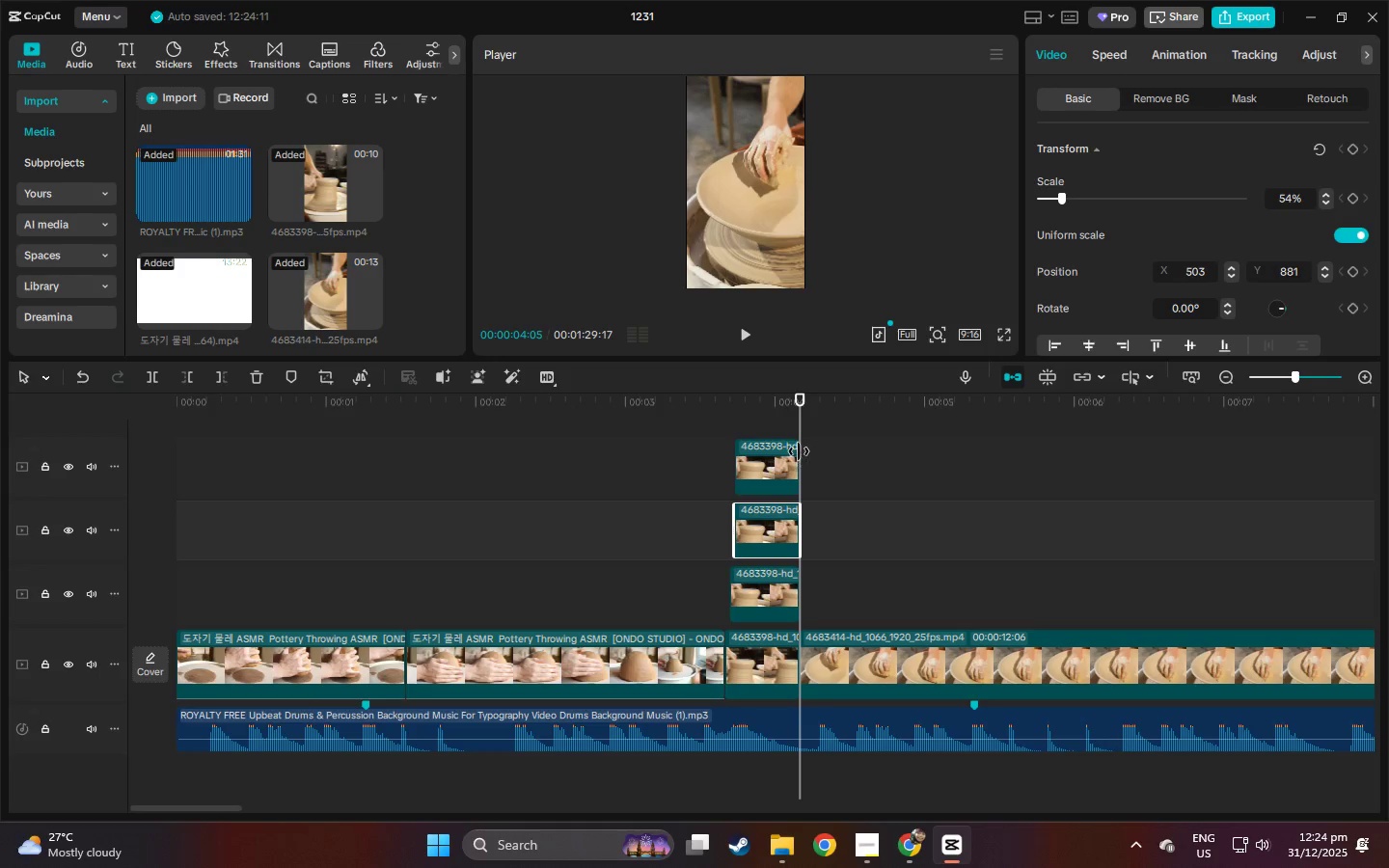 
left_click([799, 451])
 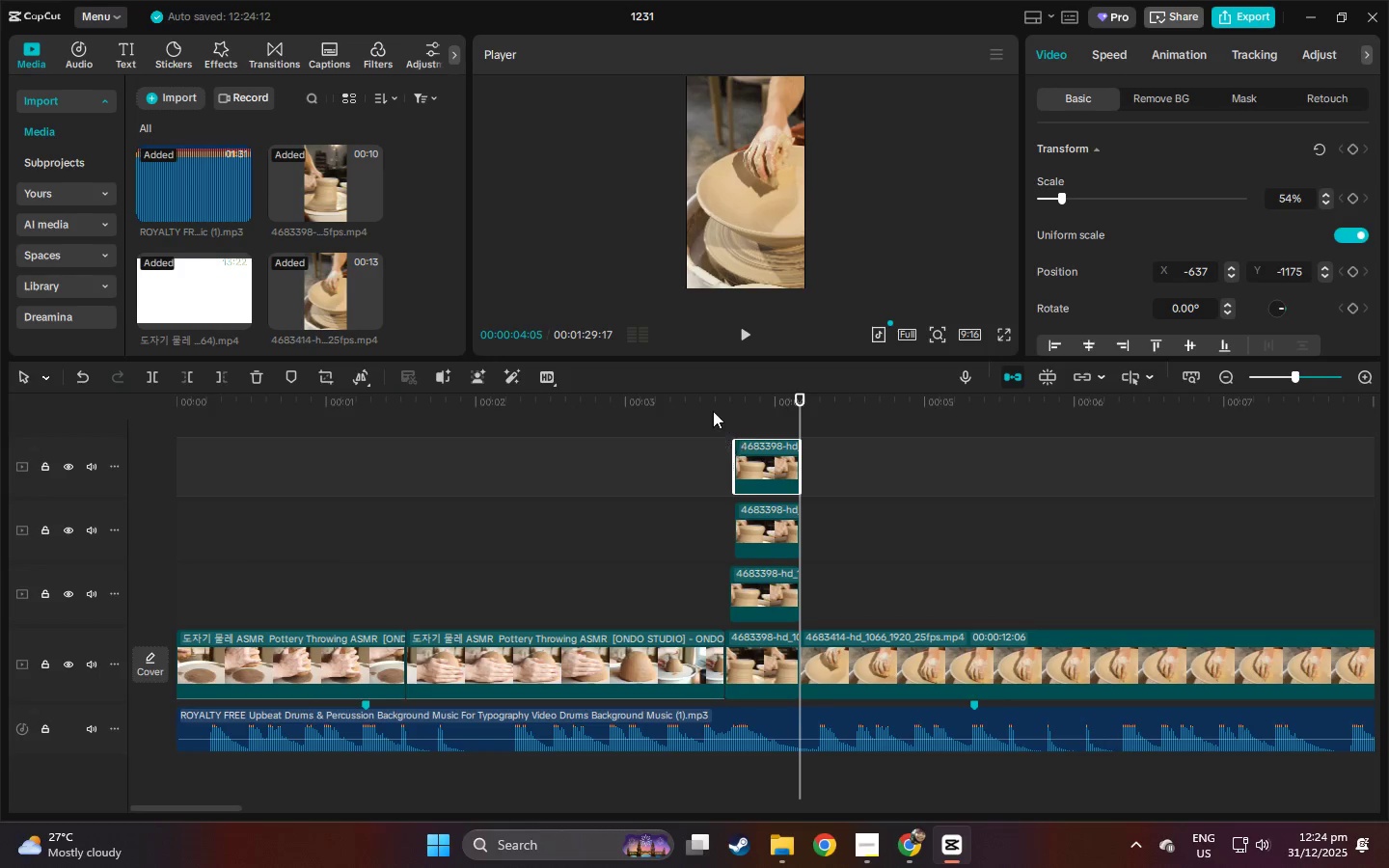 
left_click([710, 400])
 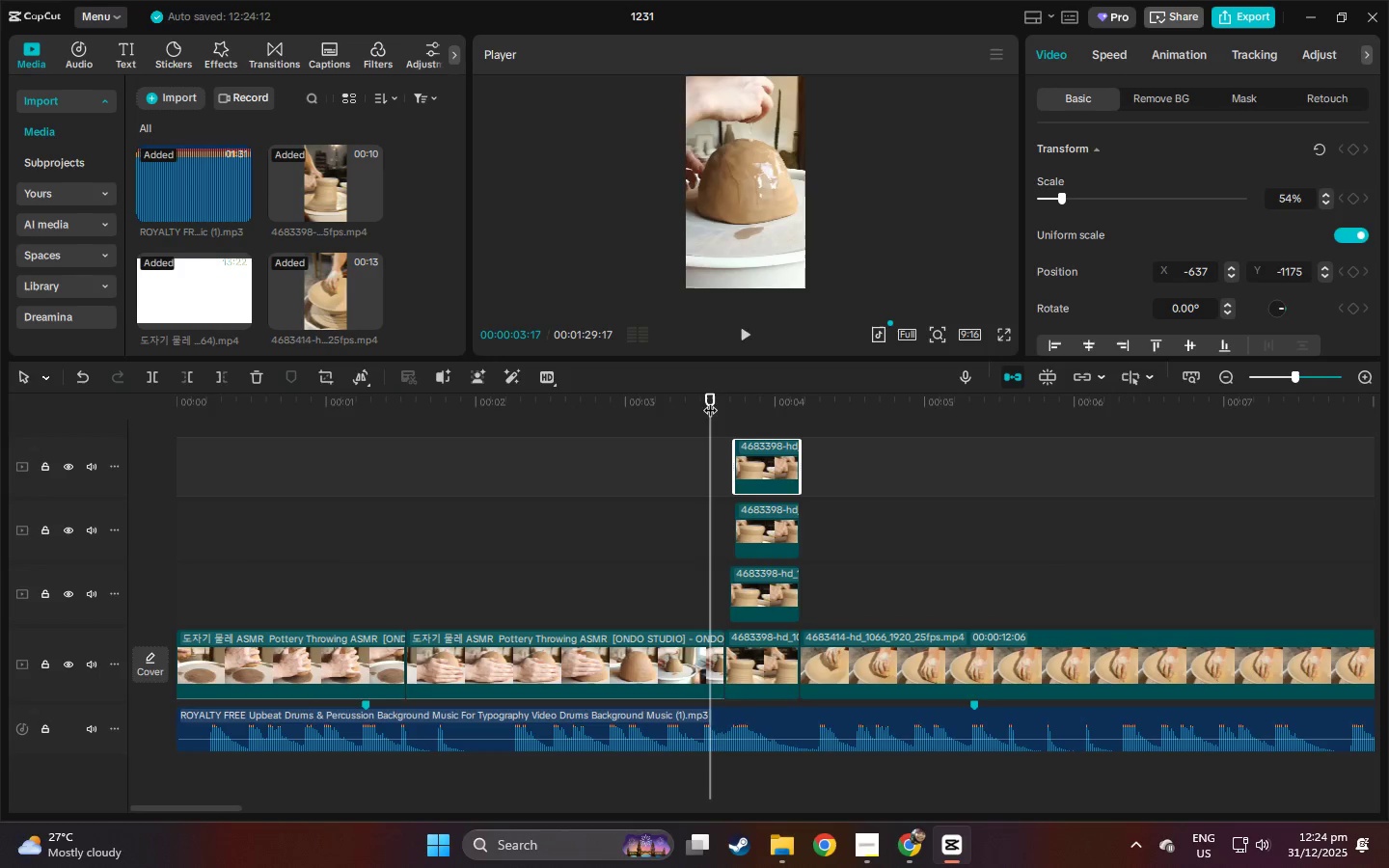 
key(Space)
 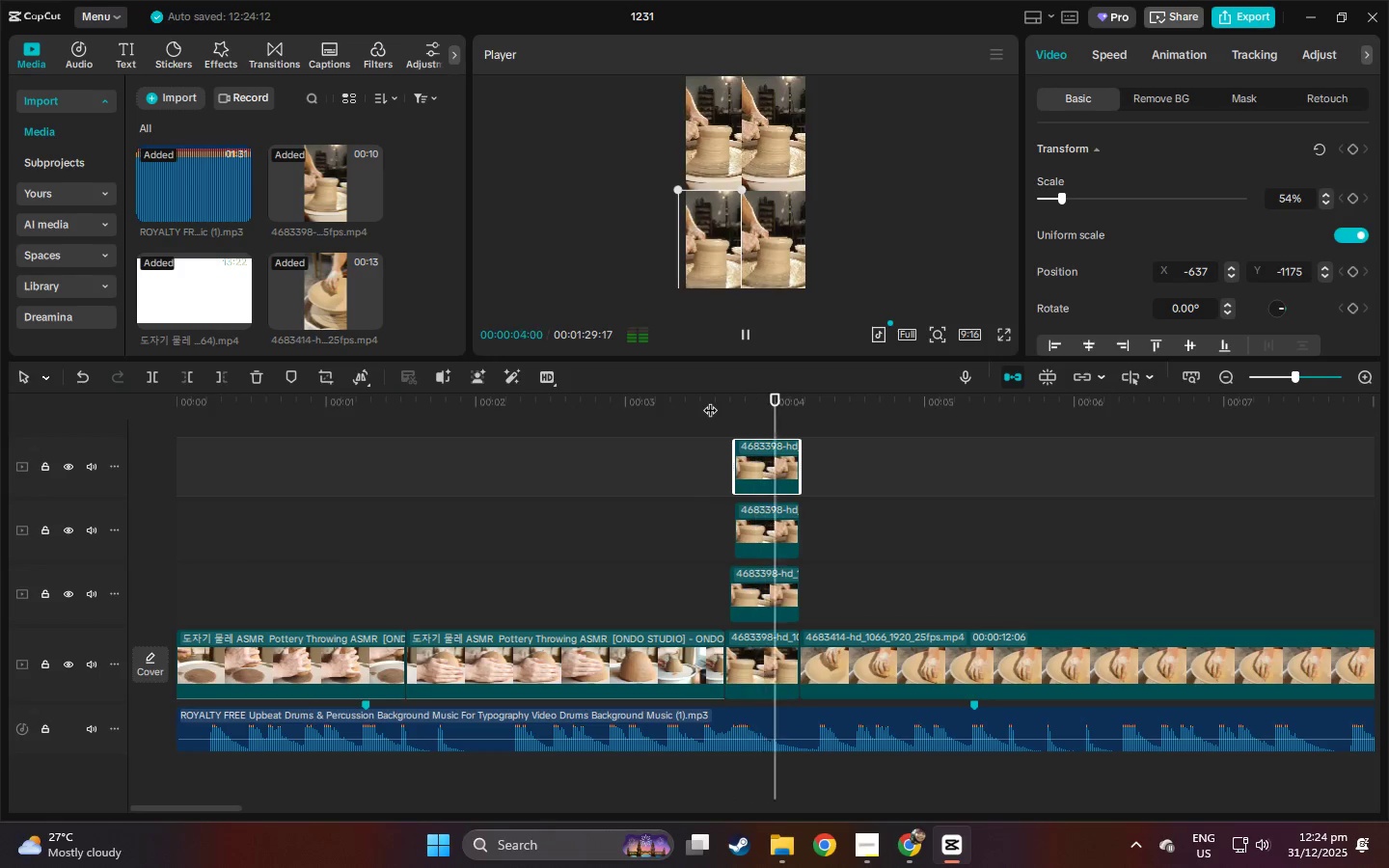 
key(Space)
 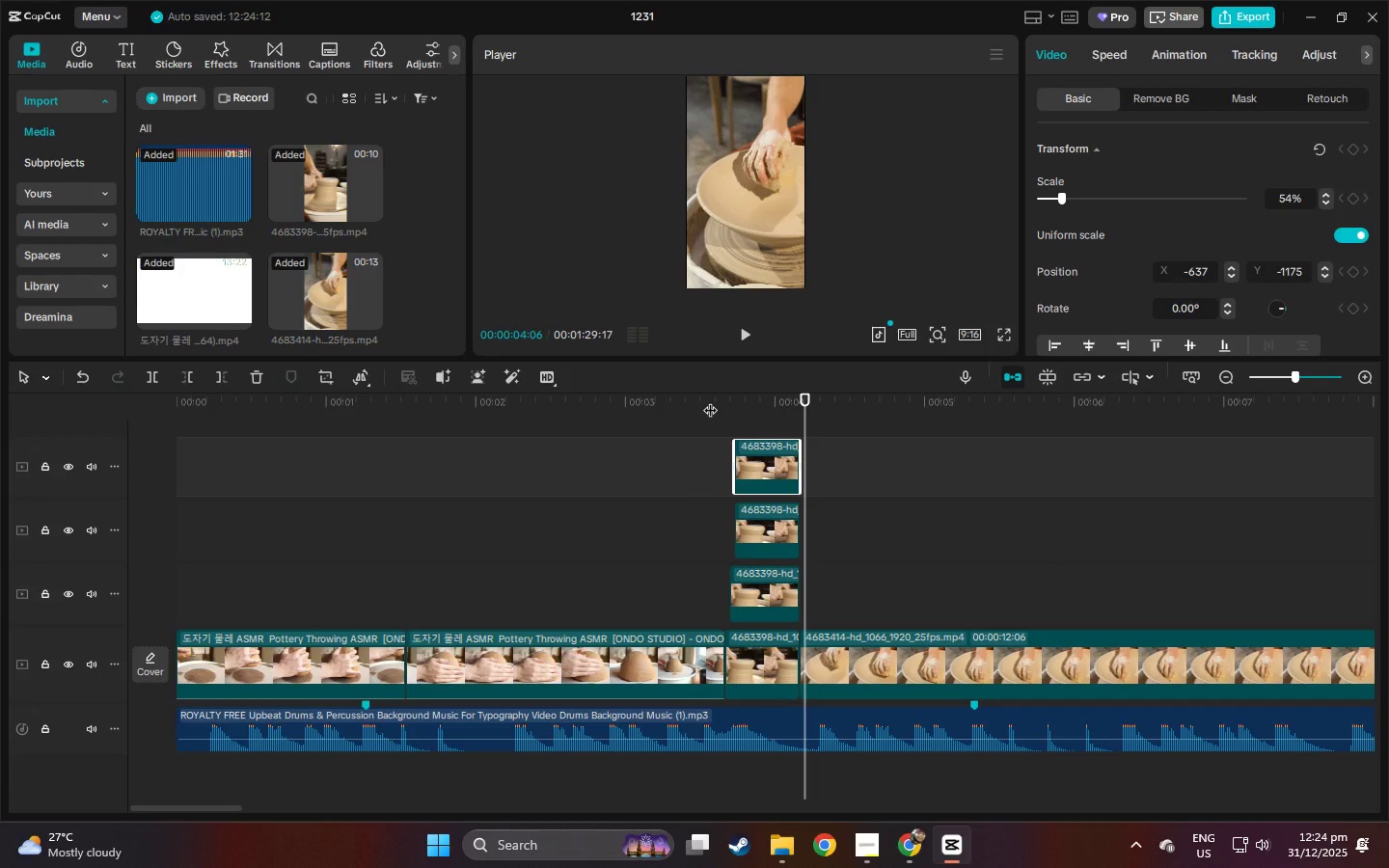 
key(Space)
 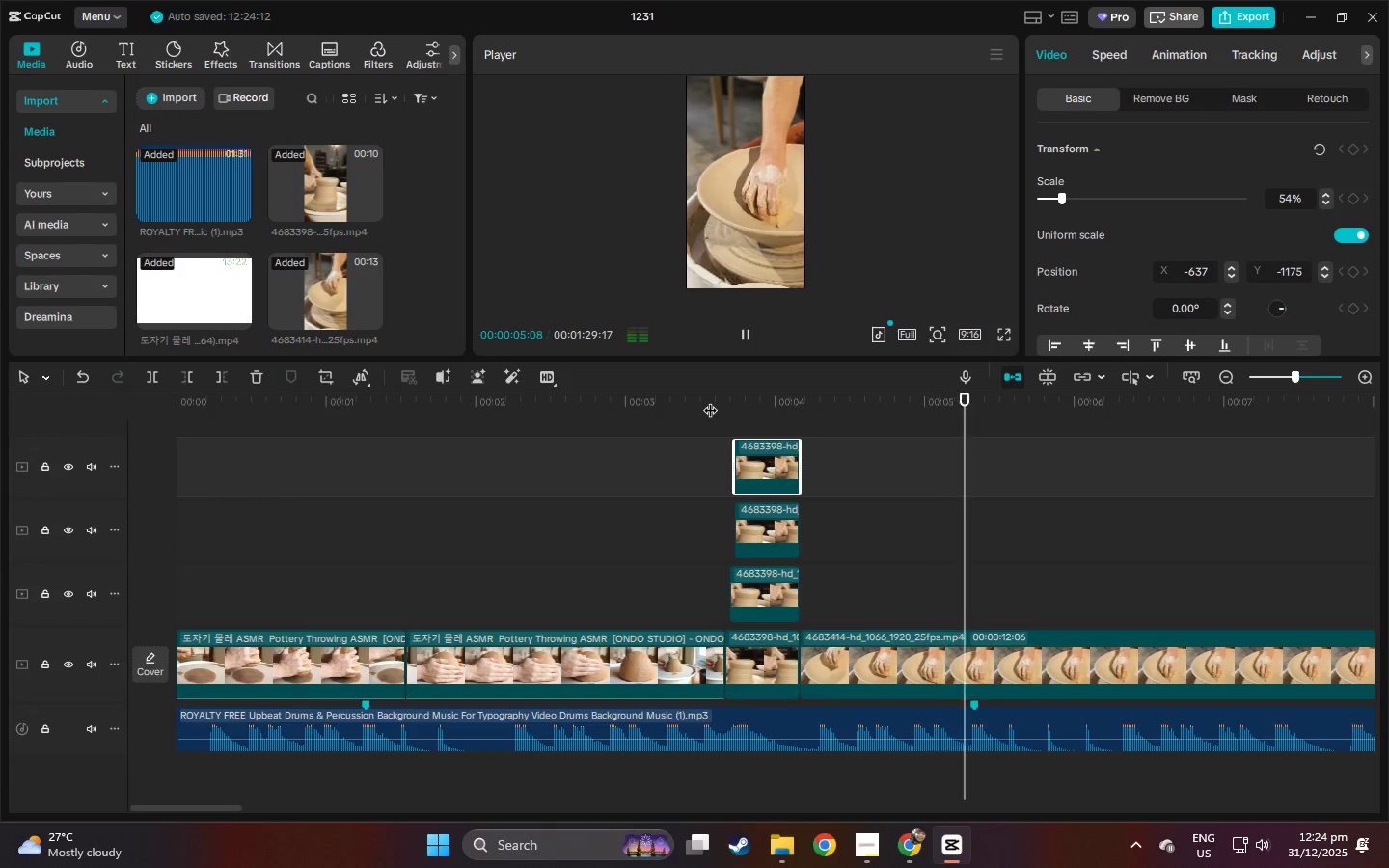 
key(Space)
 